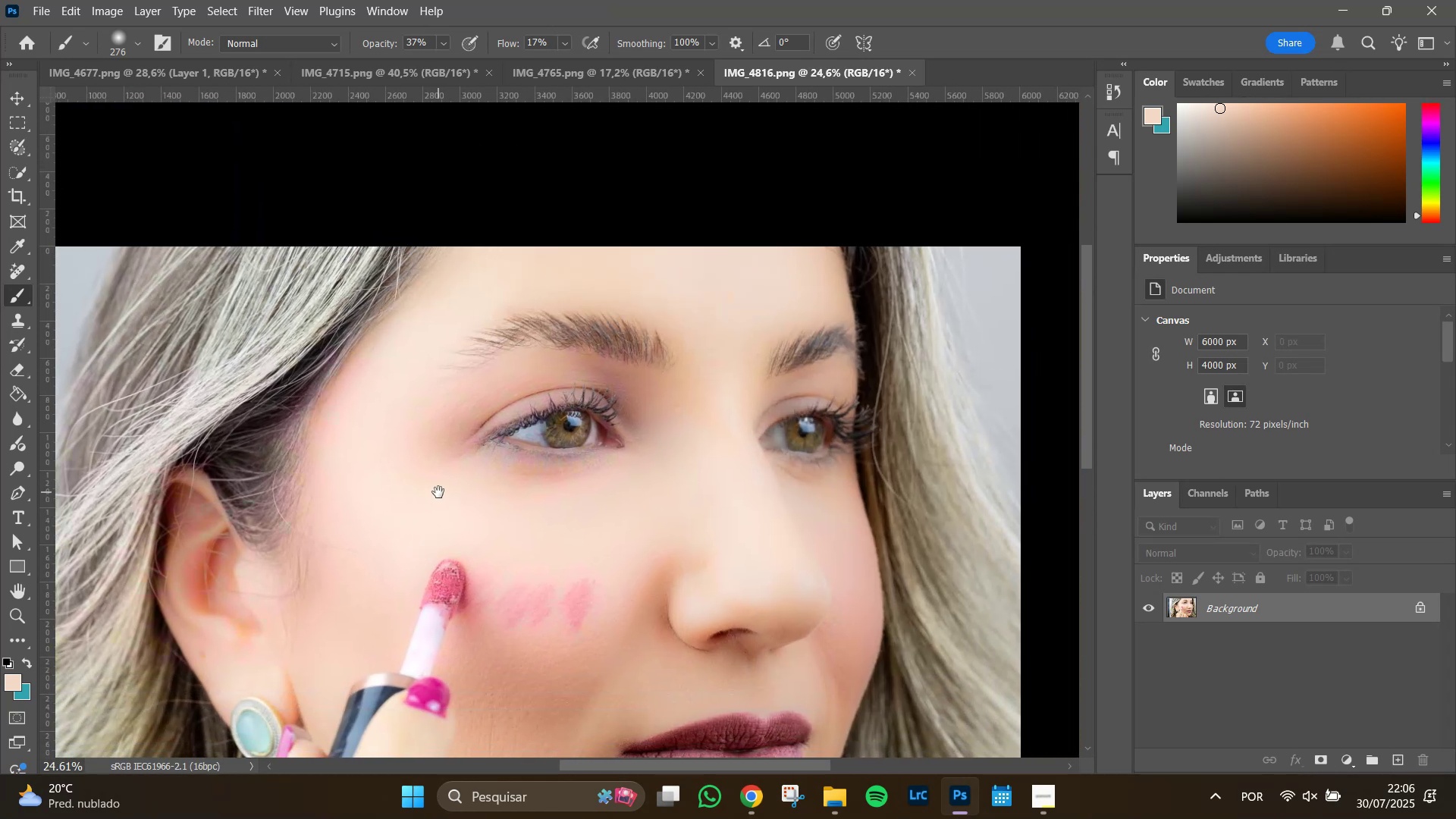 
hold_key(key=Space, duration=2.1)
 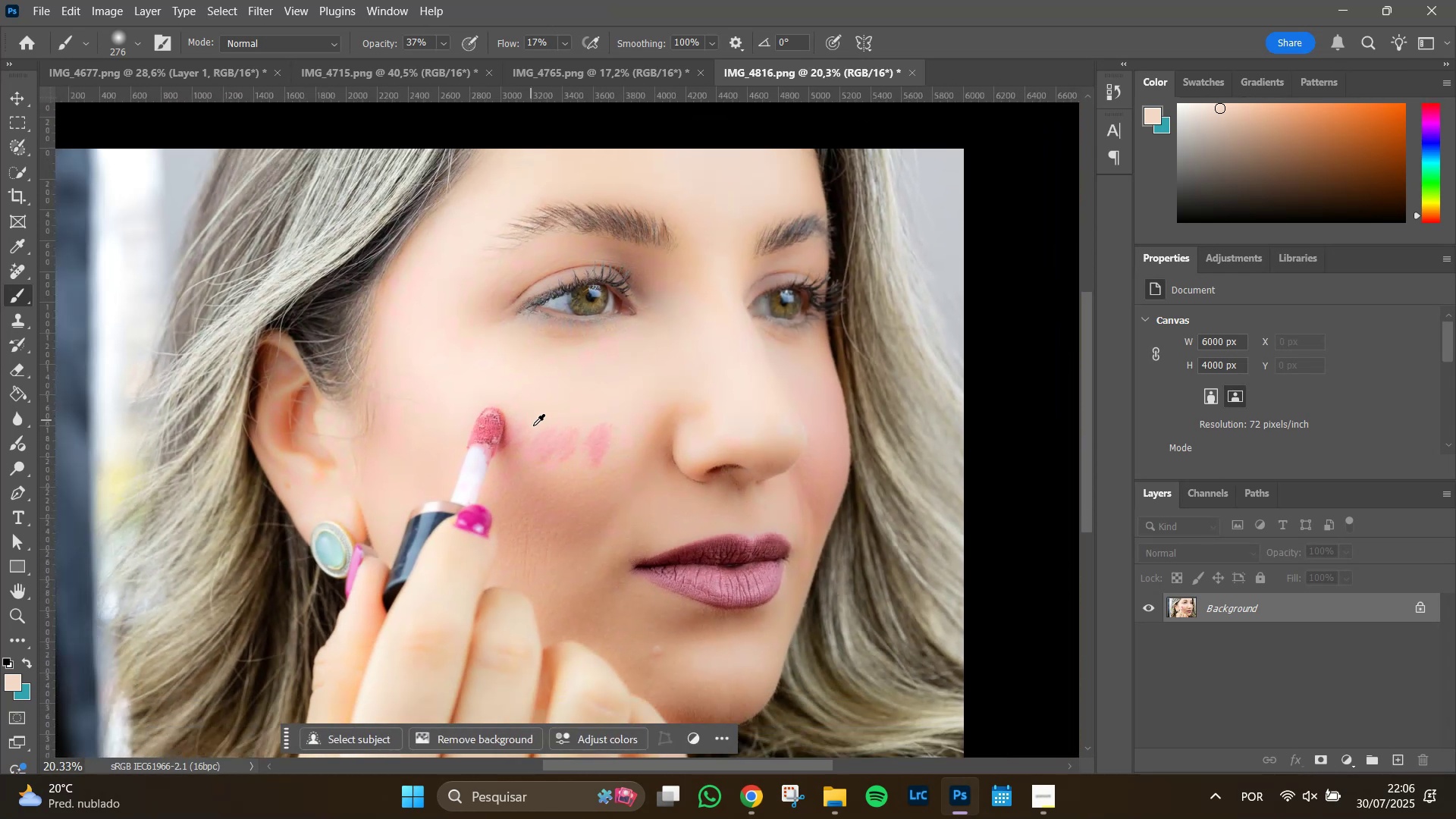 
key(E)
 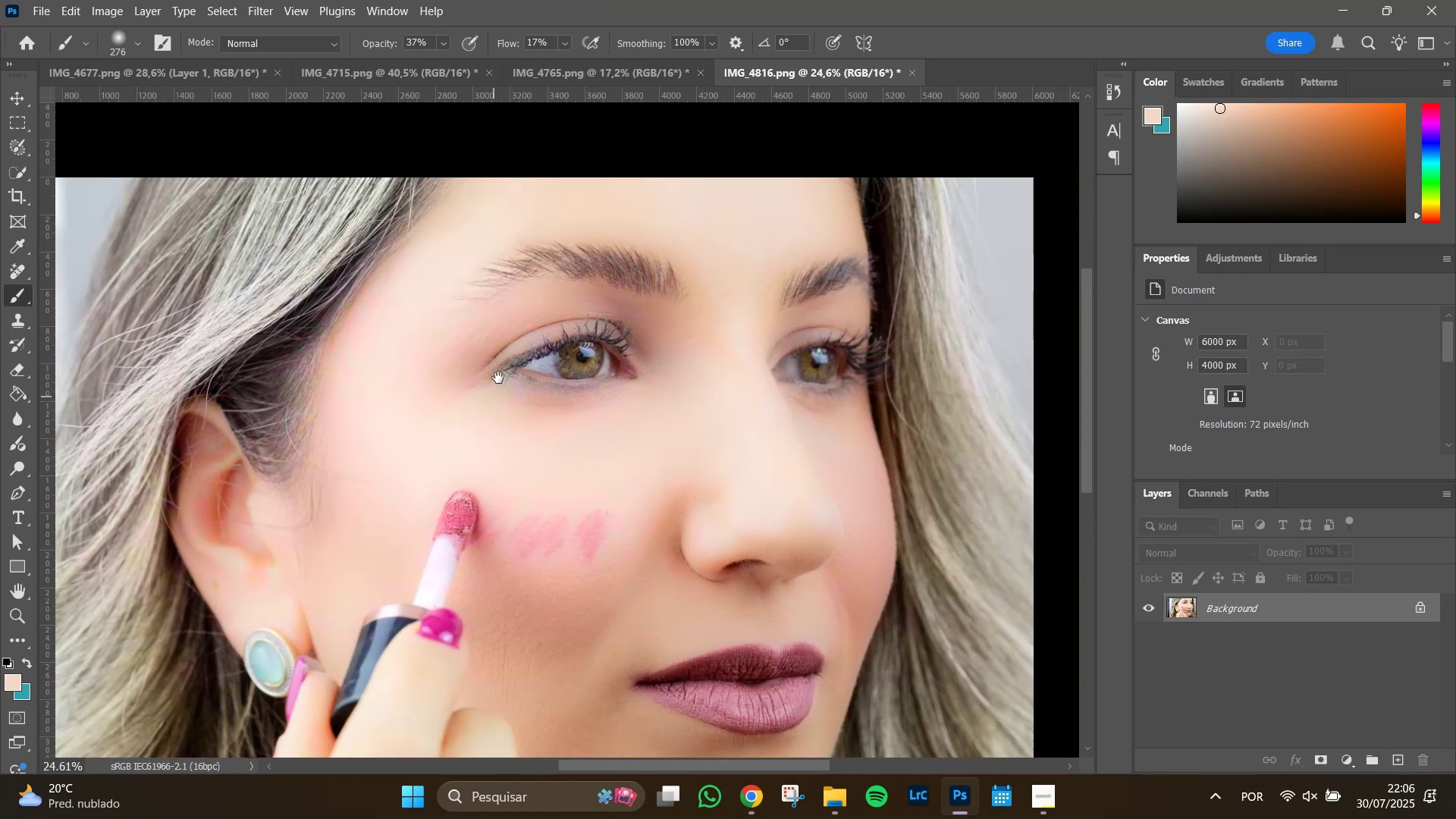 
hold_key(key=AltLeft, duration=1.35)
scroll: coordinate [554, 481], scroll_direction: down, amount: 5.0
 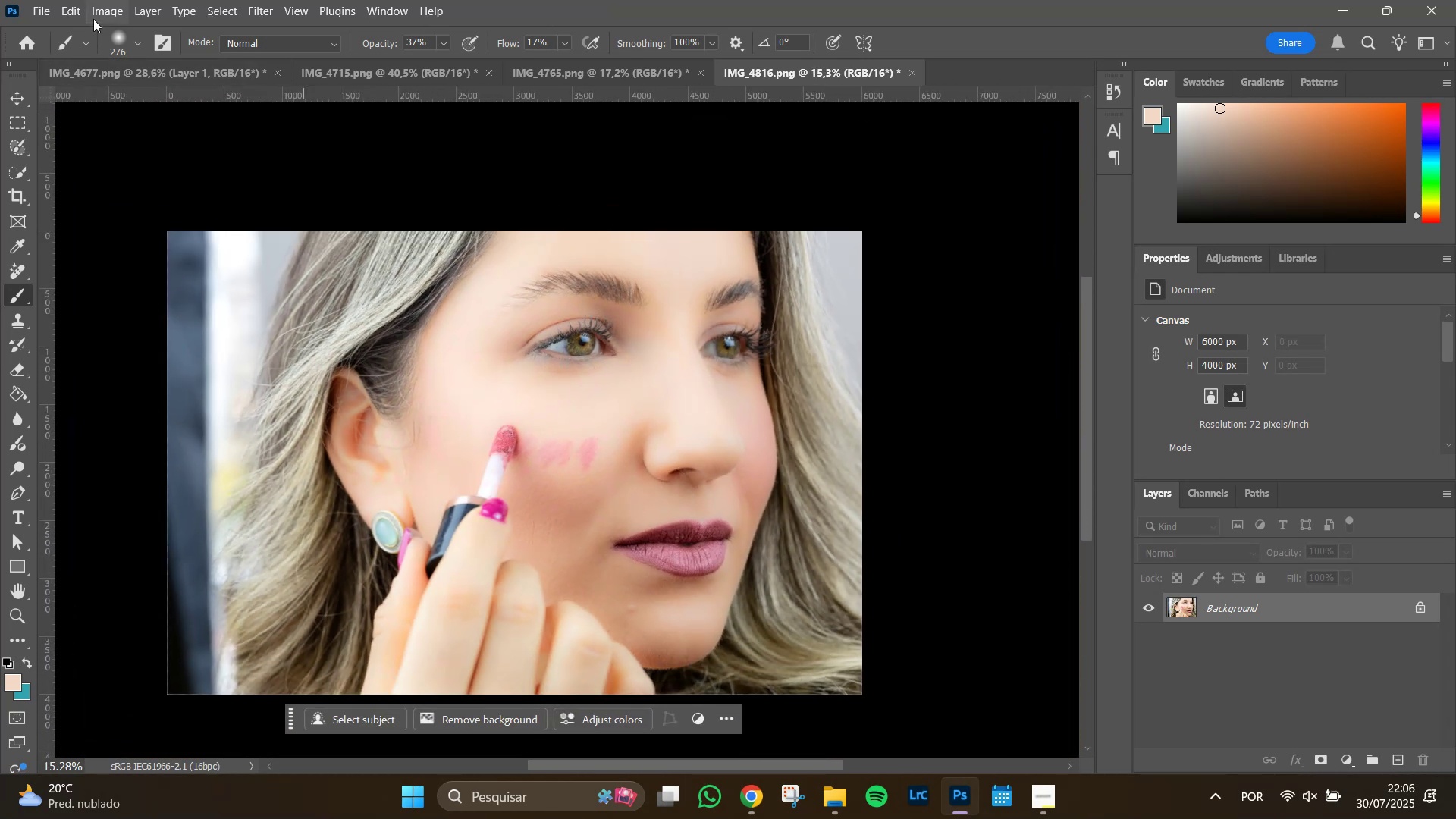 
left_click([46, 2])
 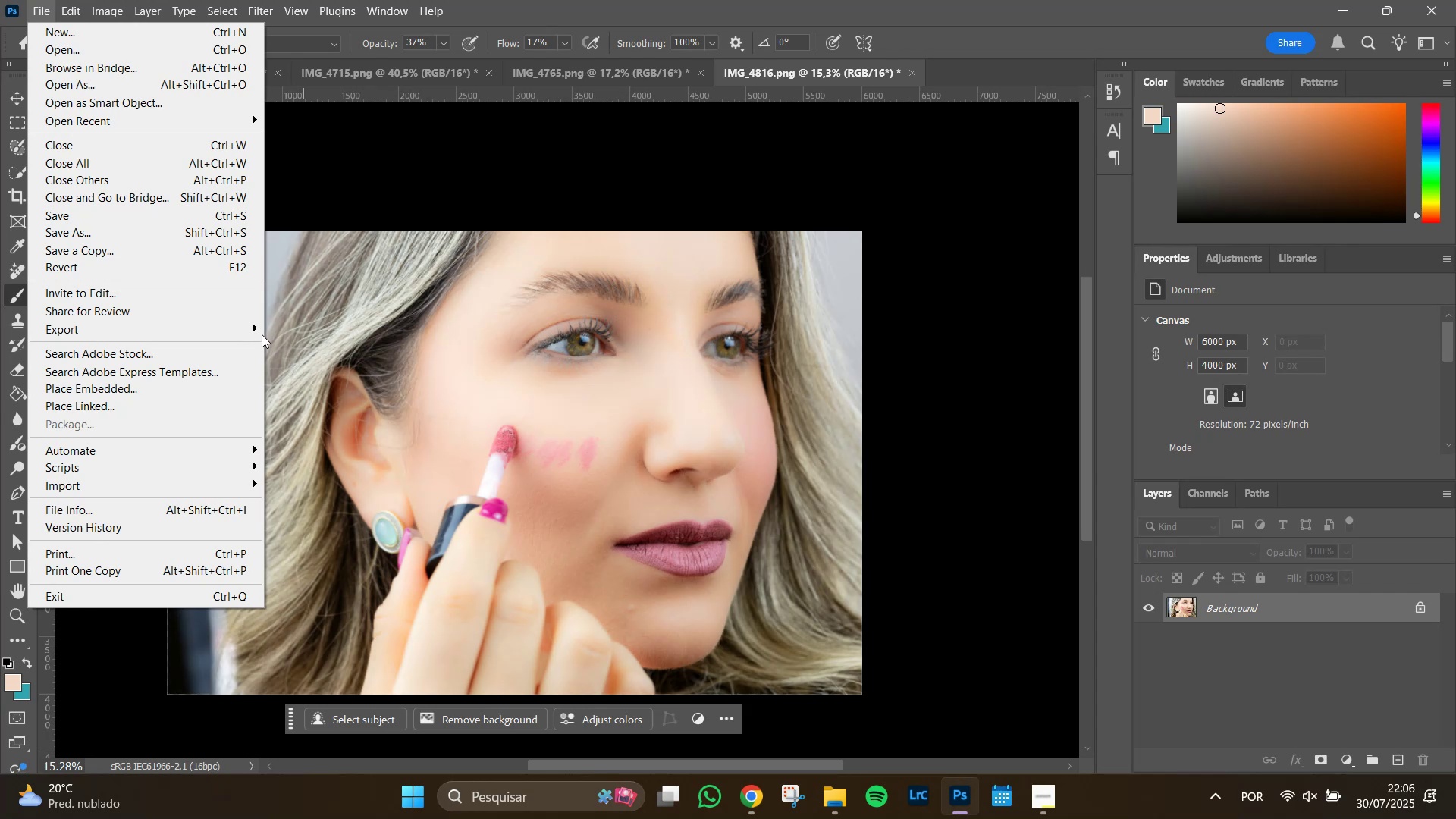 
left_click([249, 334])
 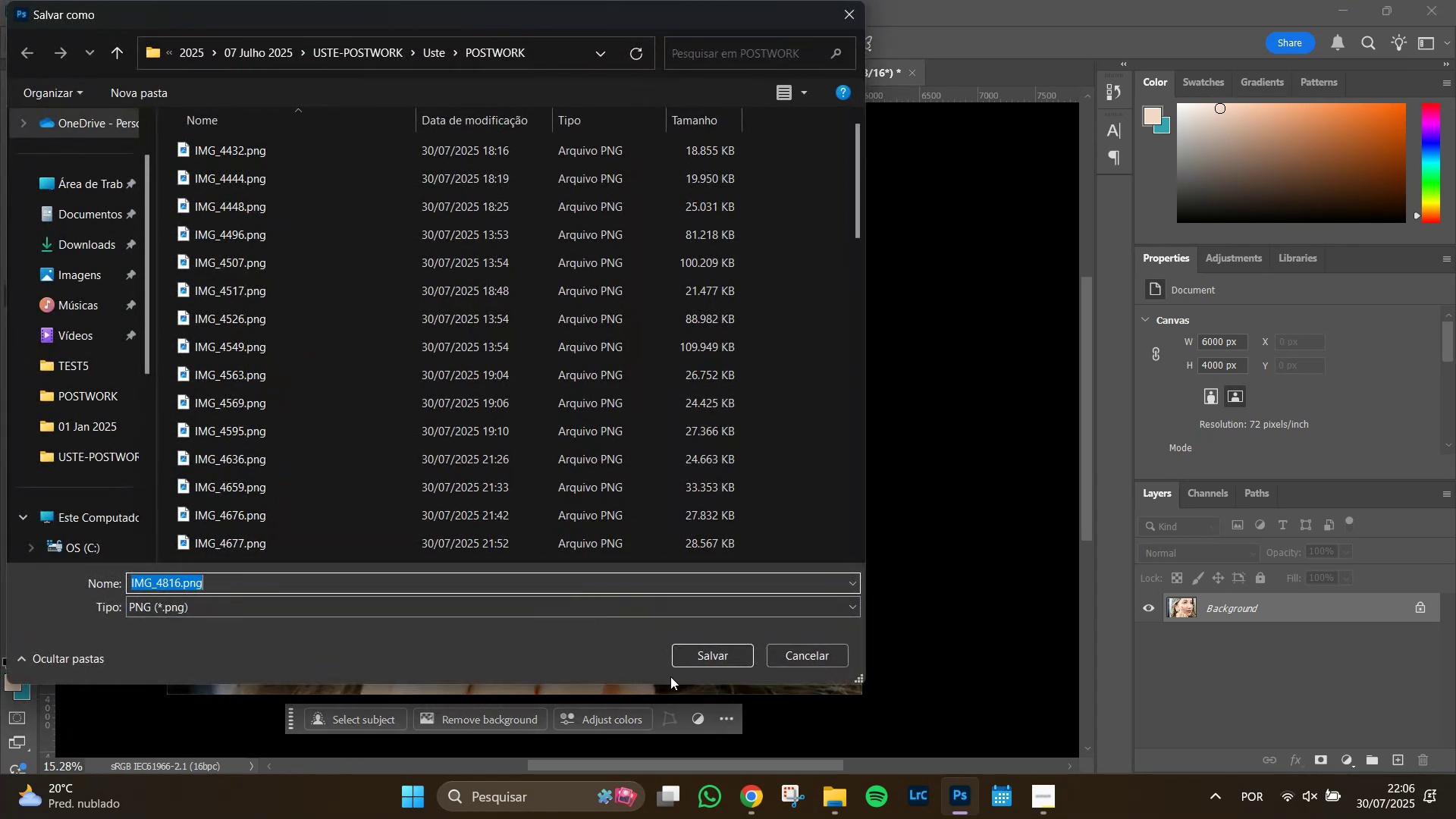 
left_click([711, 668])
 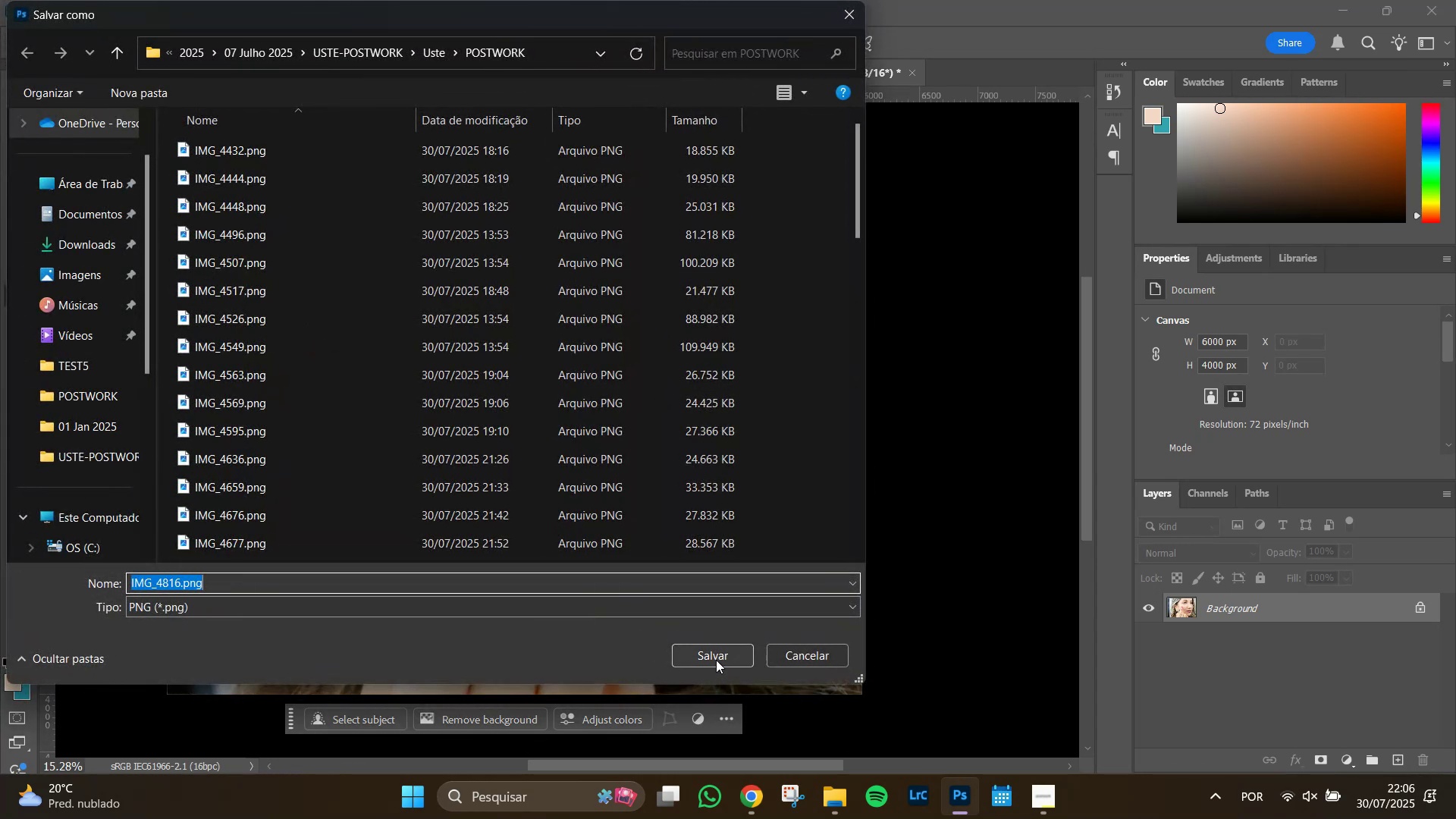 
double_click([716, 660])
 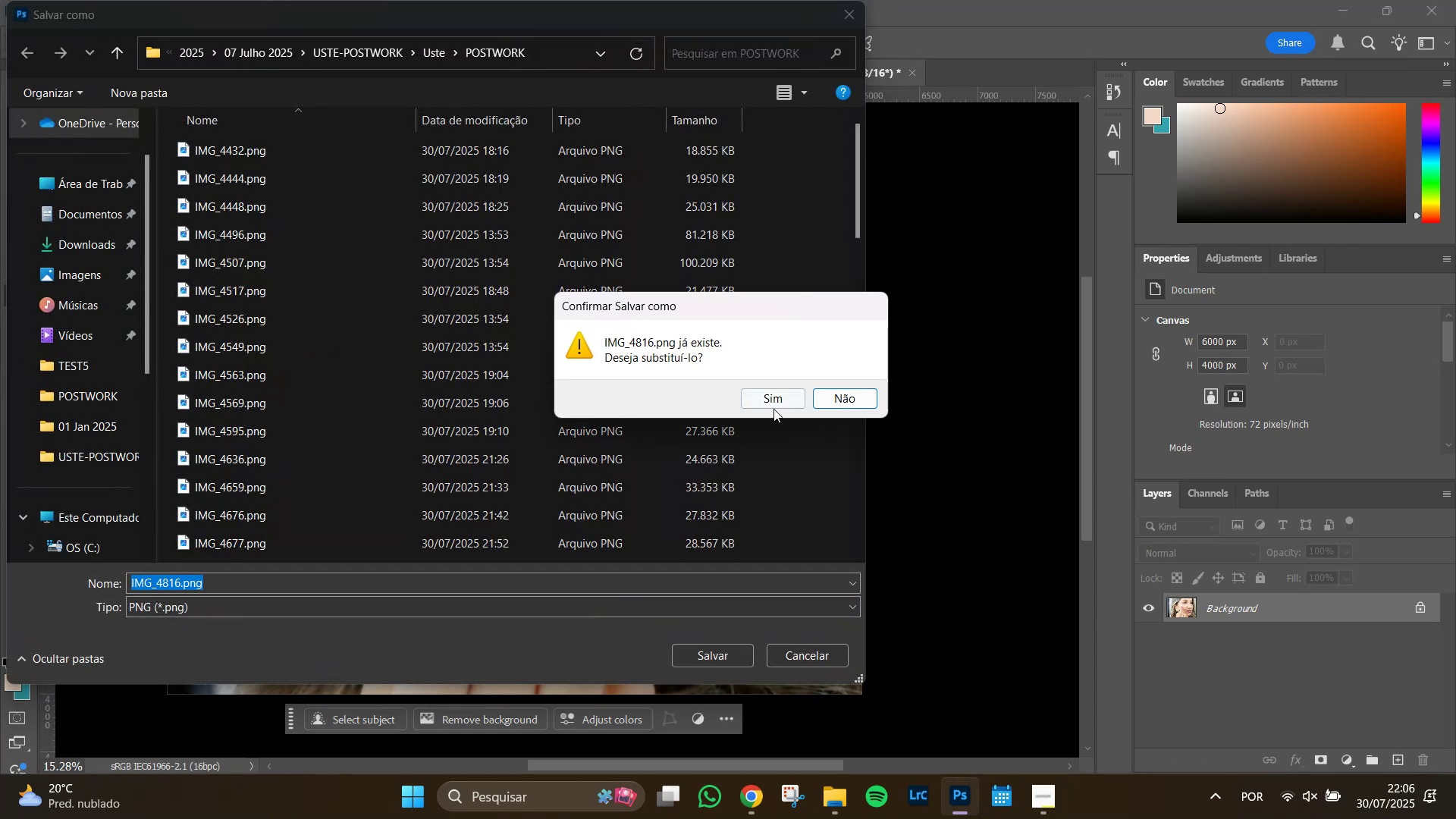 
left_click([777, 399])
 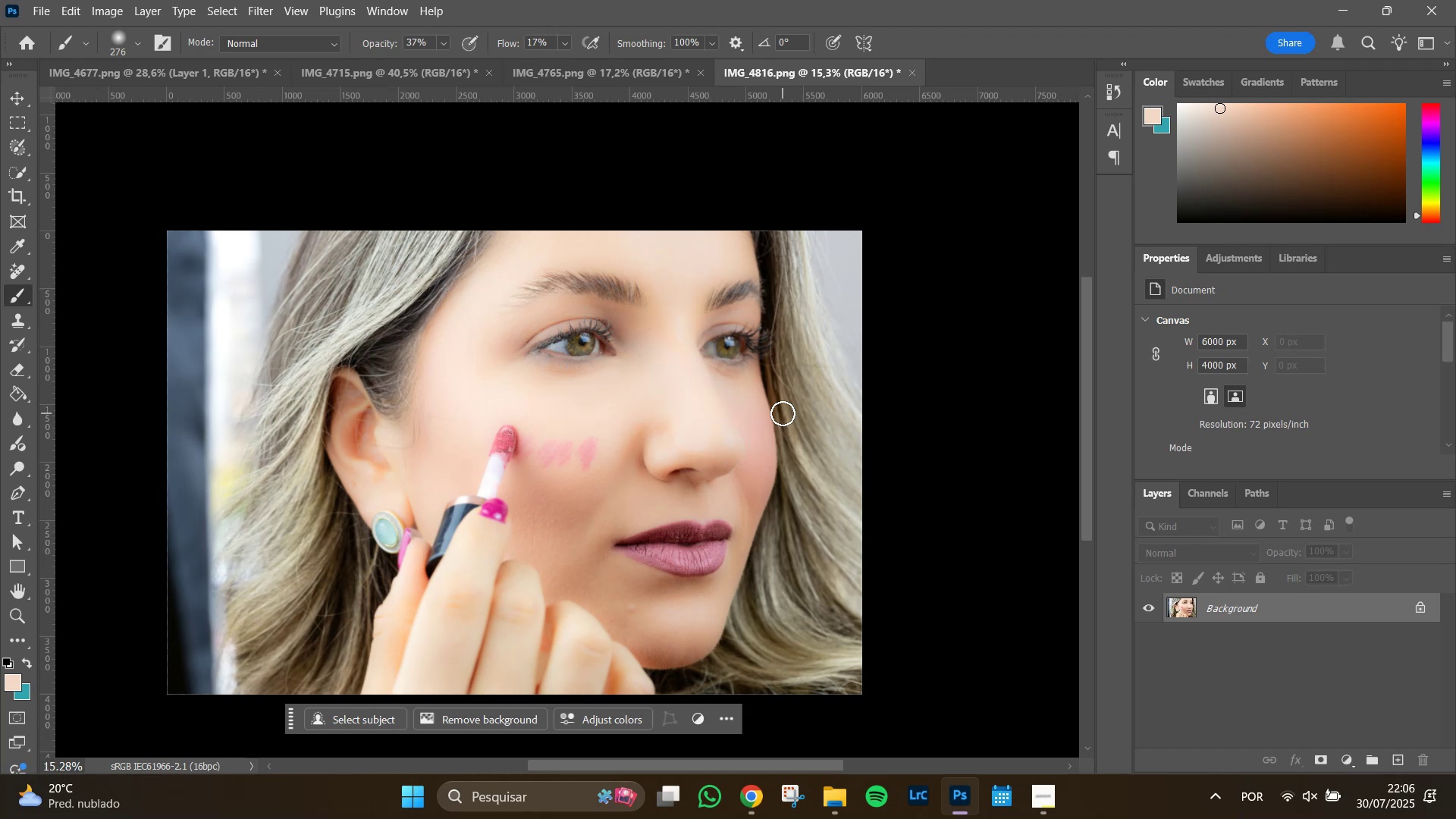 
wait(40.8)
 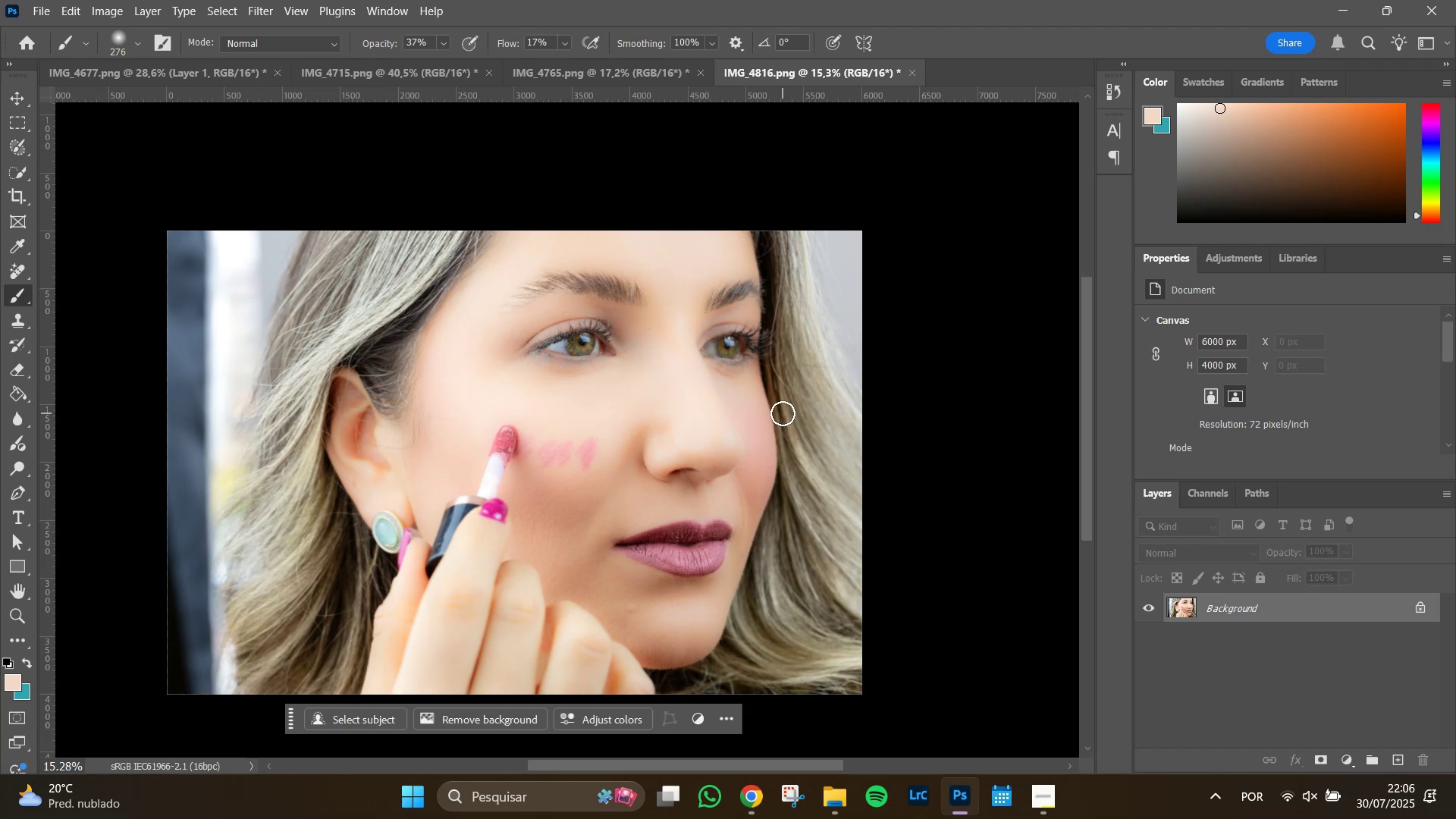 
left_click([44, 11])
 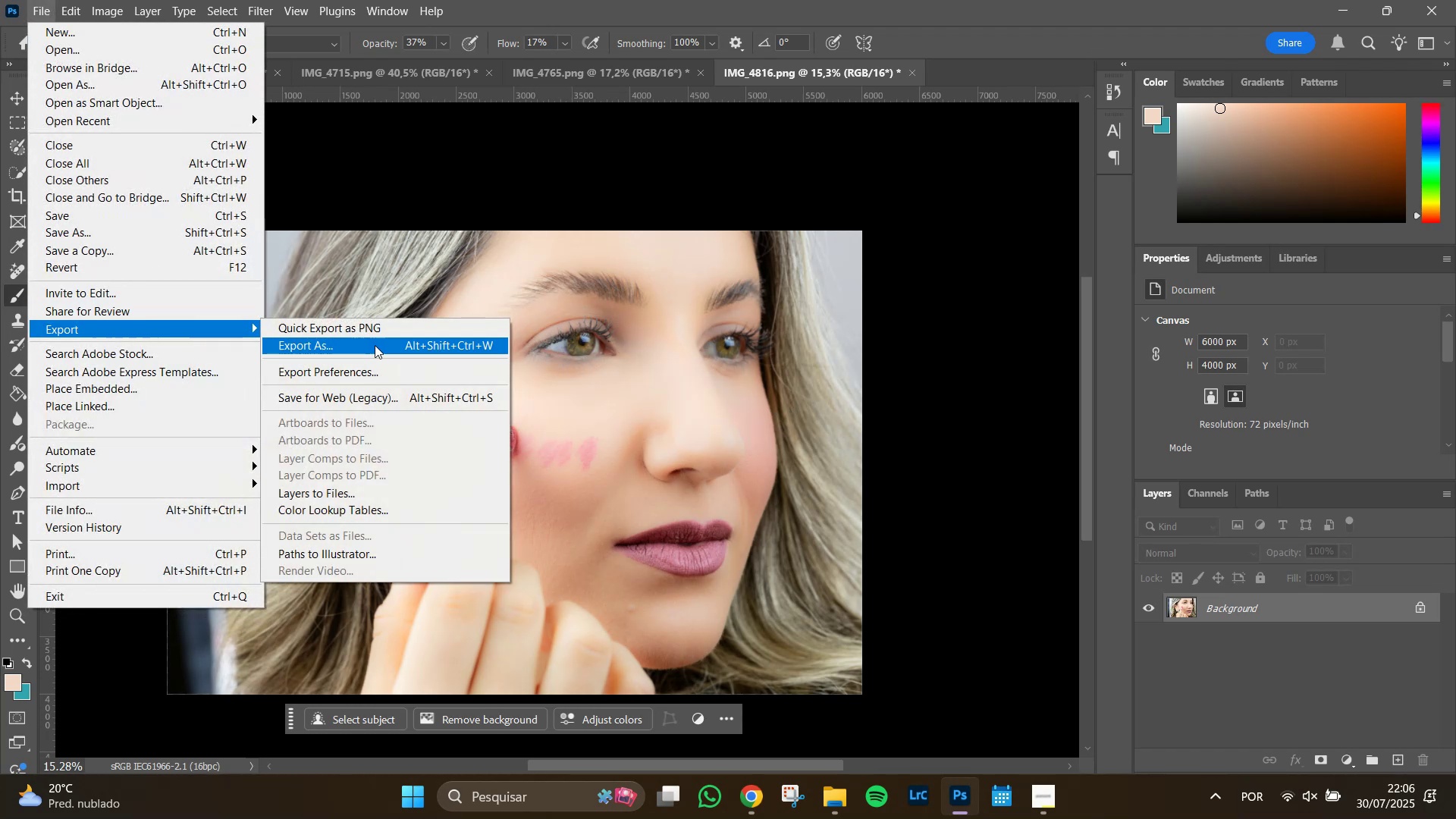 
left_click([392, 329])
 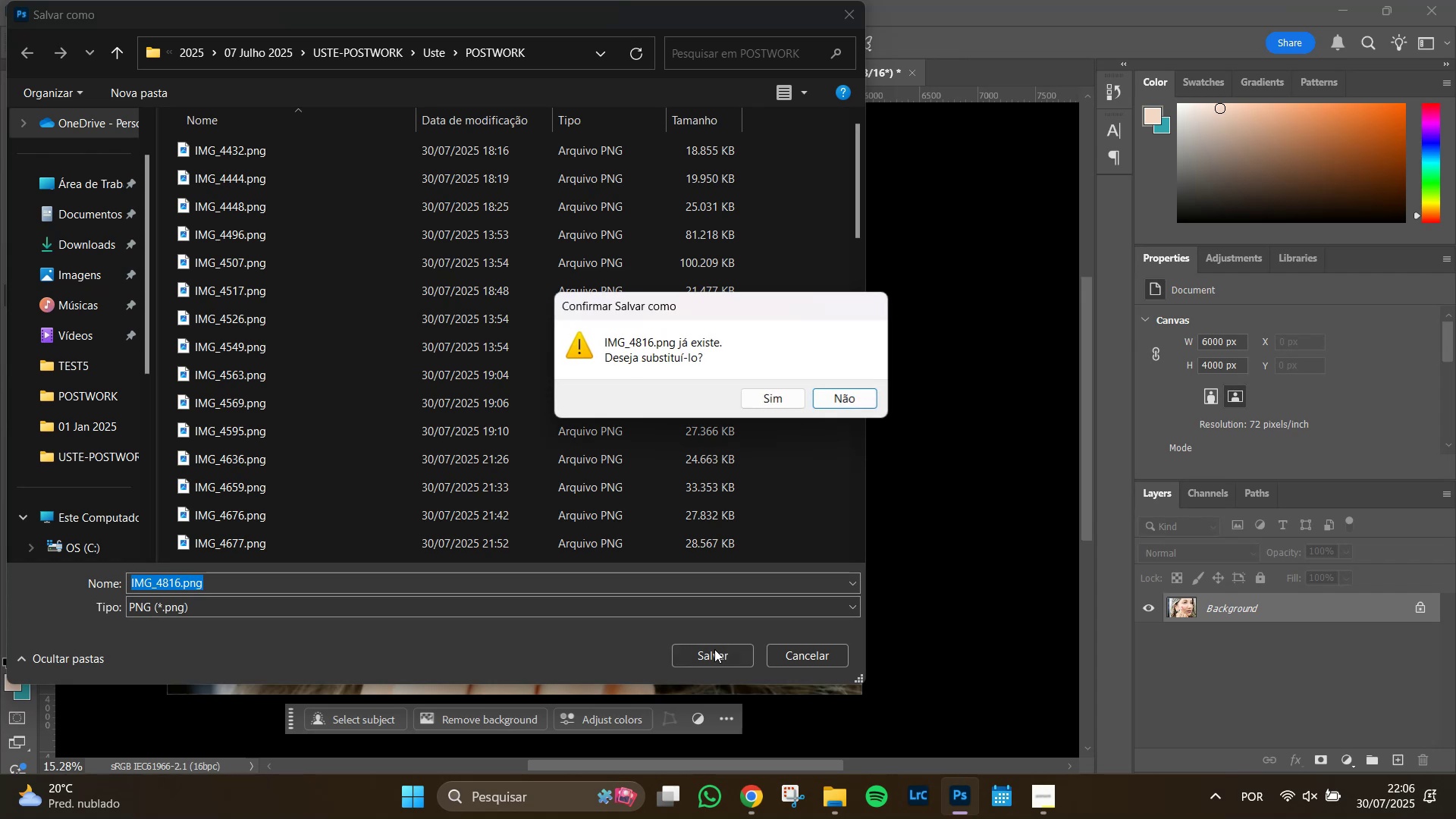 
left_click([774, 406])
 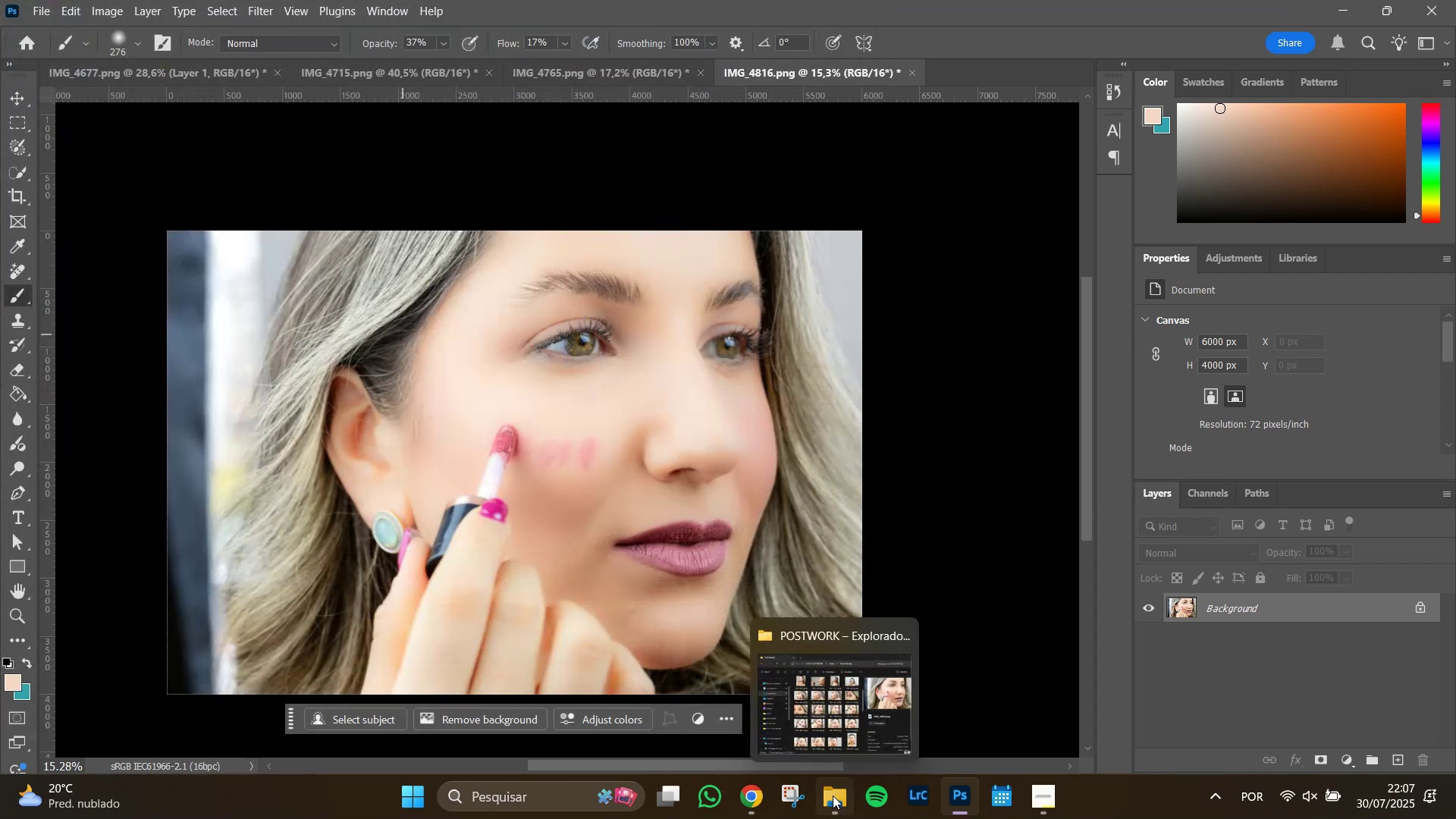 
left_click([831, 714])
 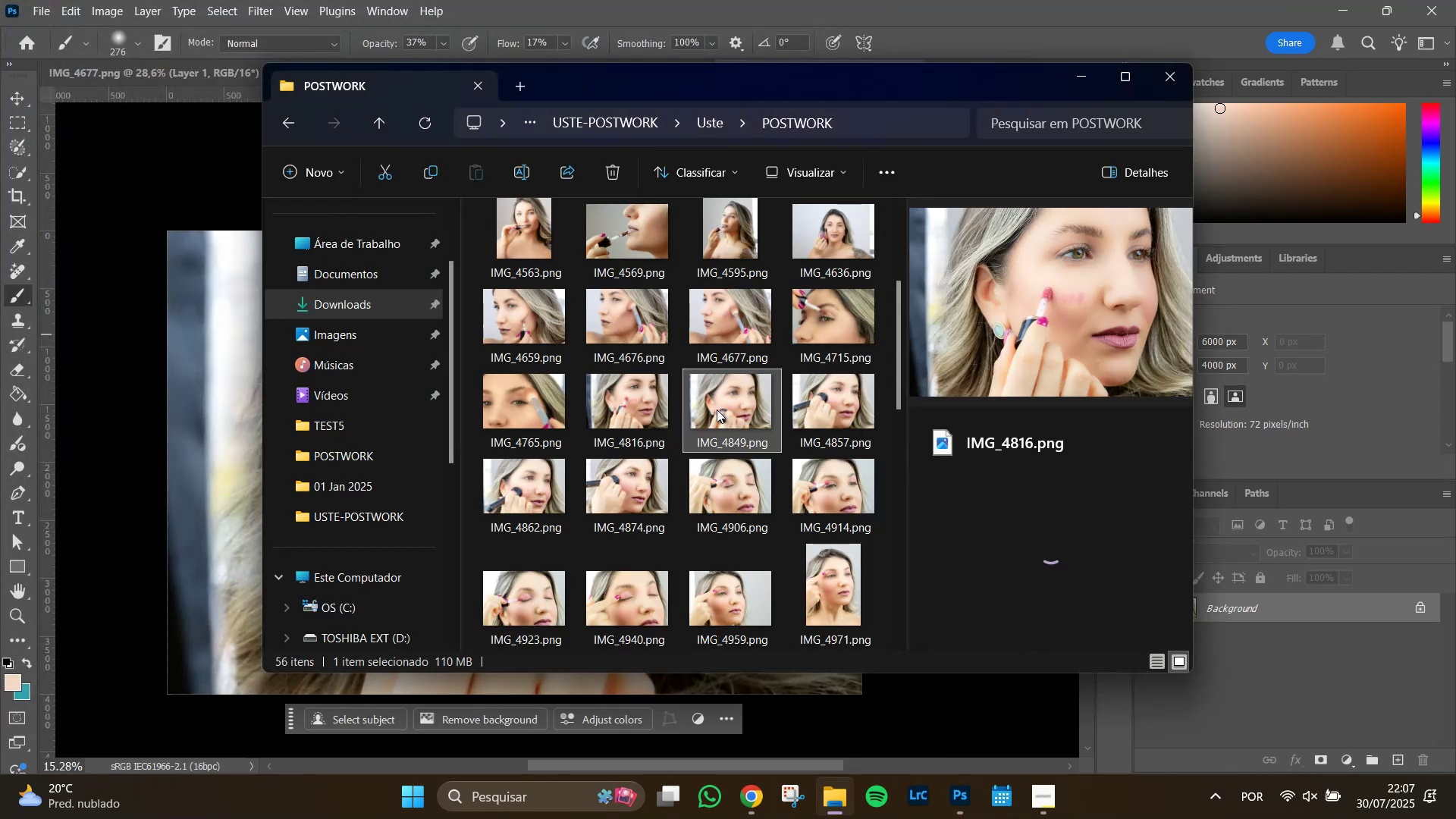 
right_click([719, 399])
 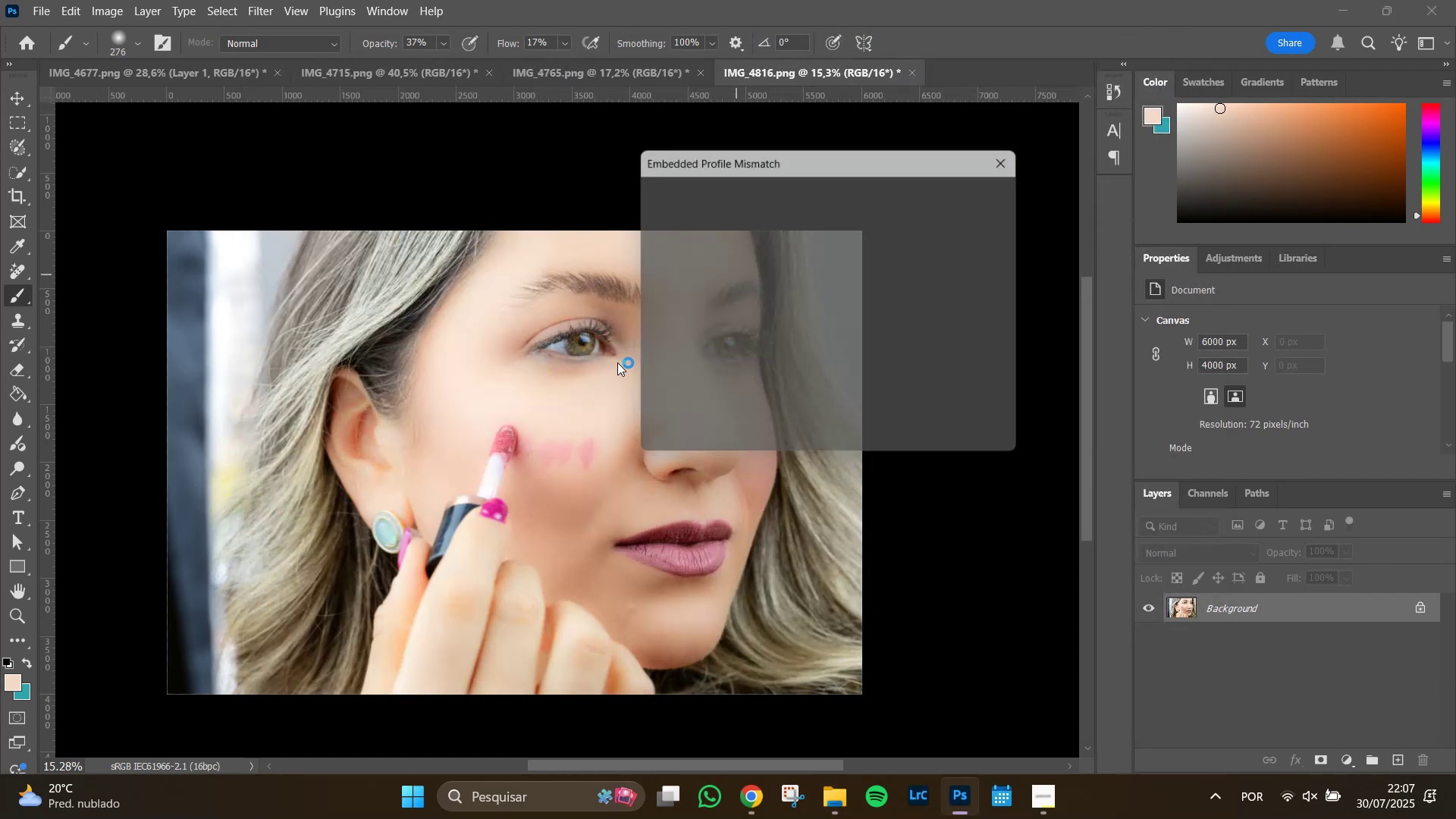 
wait(7.07)
 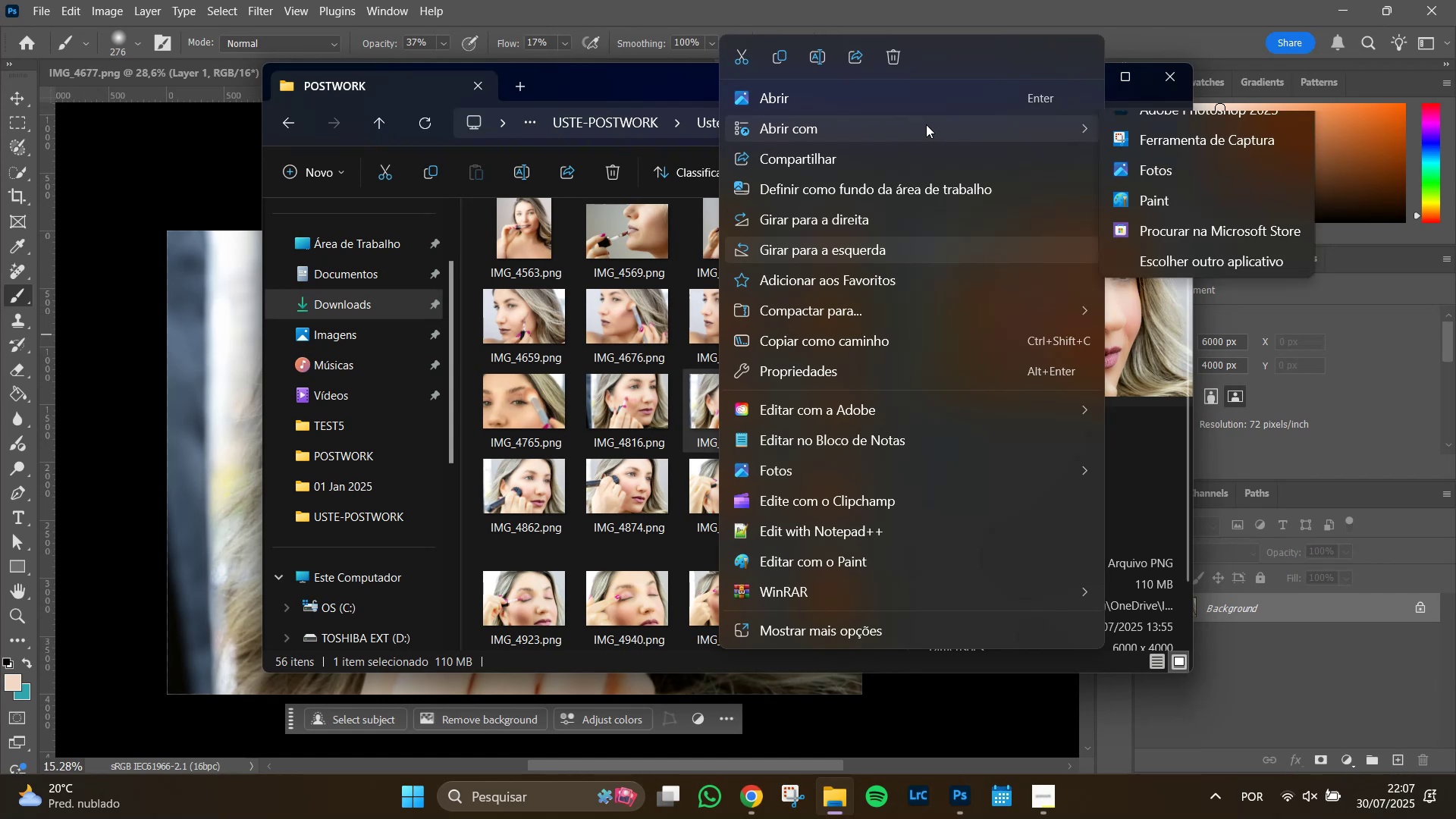 
left_click([918, 401])
 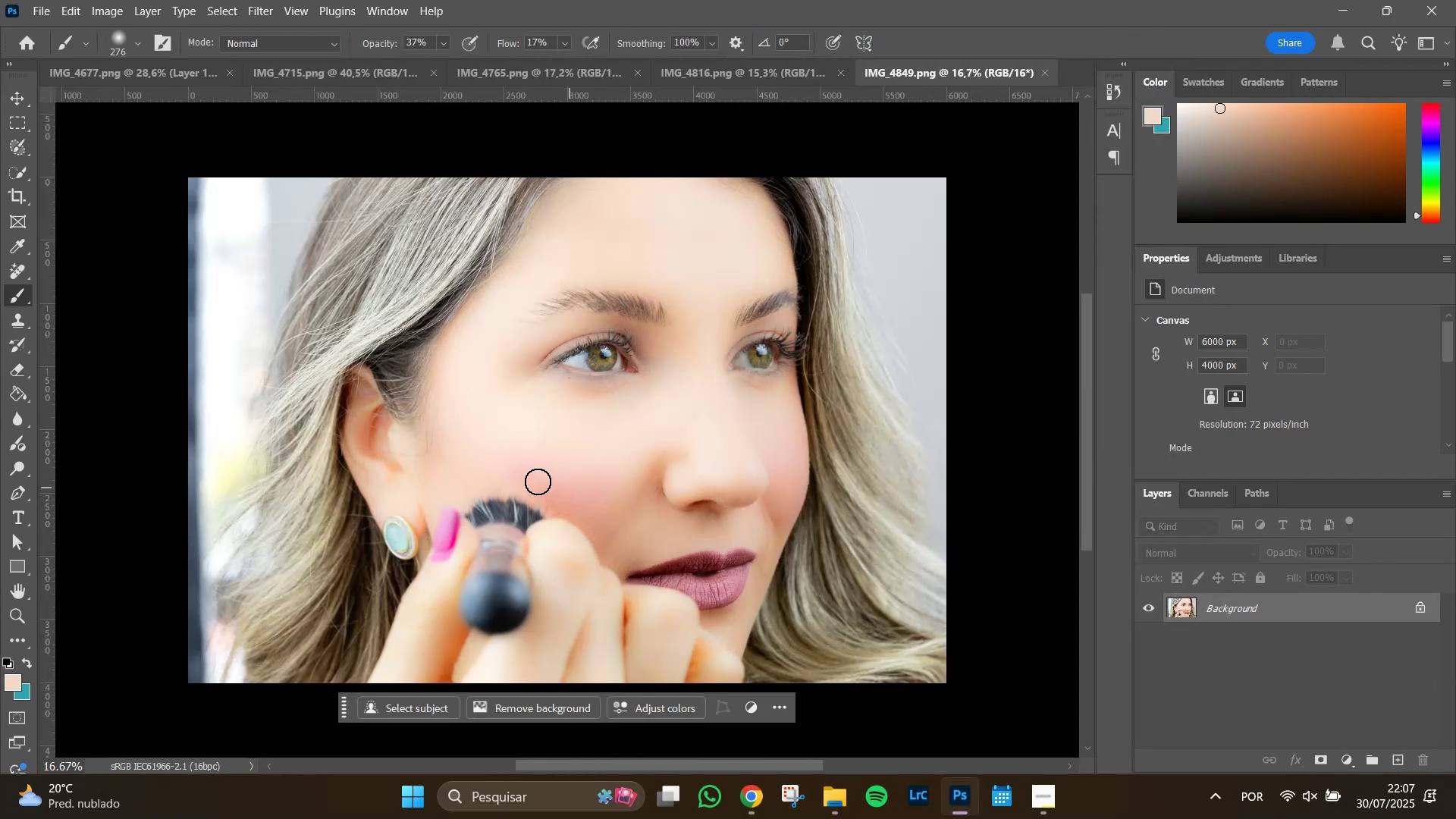 
hold_key(key=AltLeft, duration=1.51)
scroll: coordinate [479, 458], scroll_direction: up, amount: 10.0
 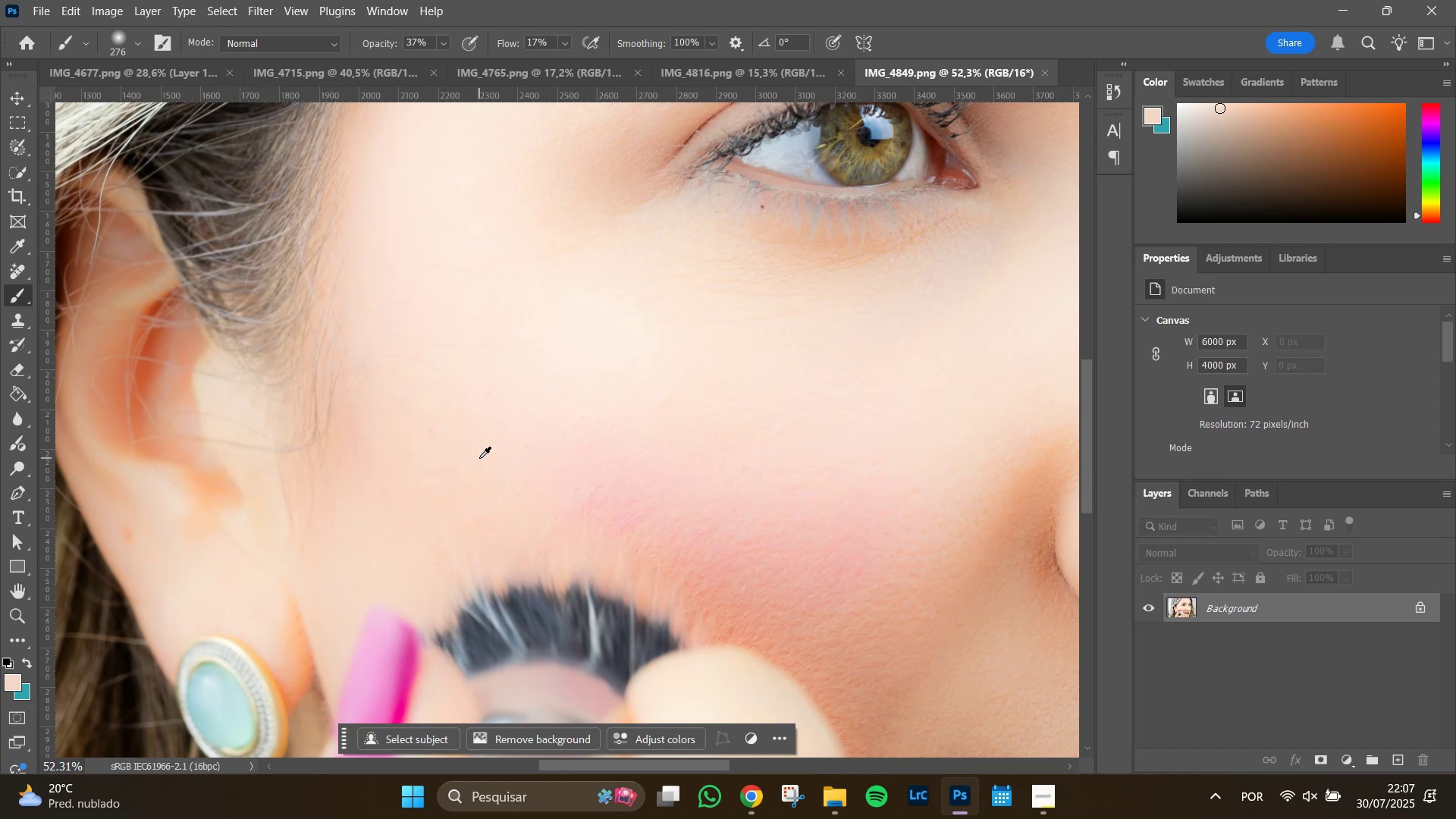 
hold_key(key=AltLeft, duration=1.51)
scroll: coordinate [479, 458], scroll_direction: up, amount: 2.0
 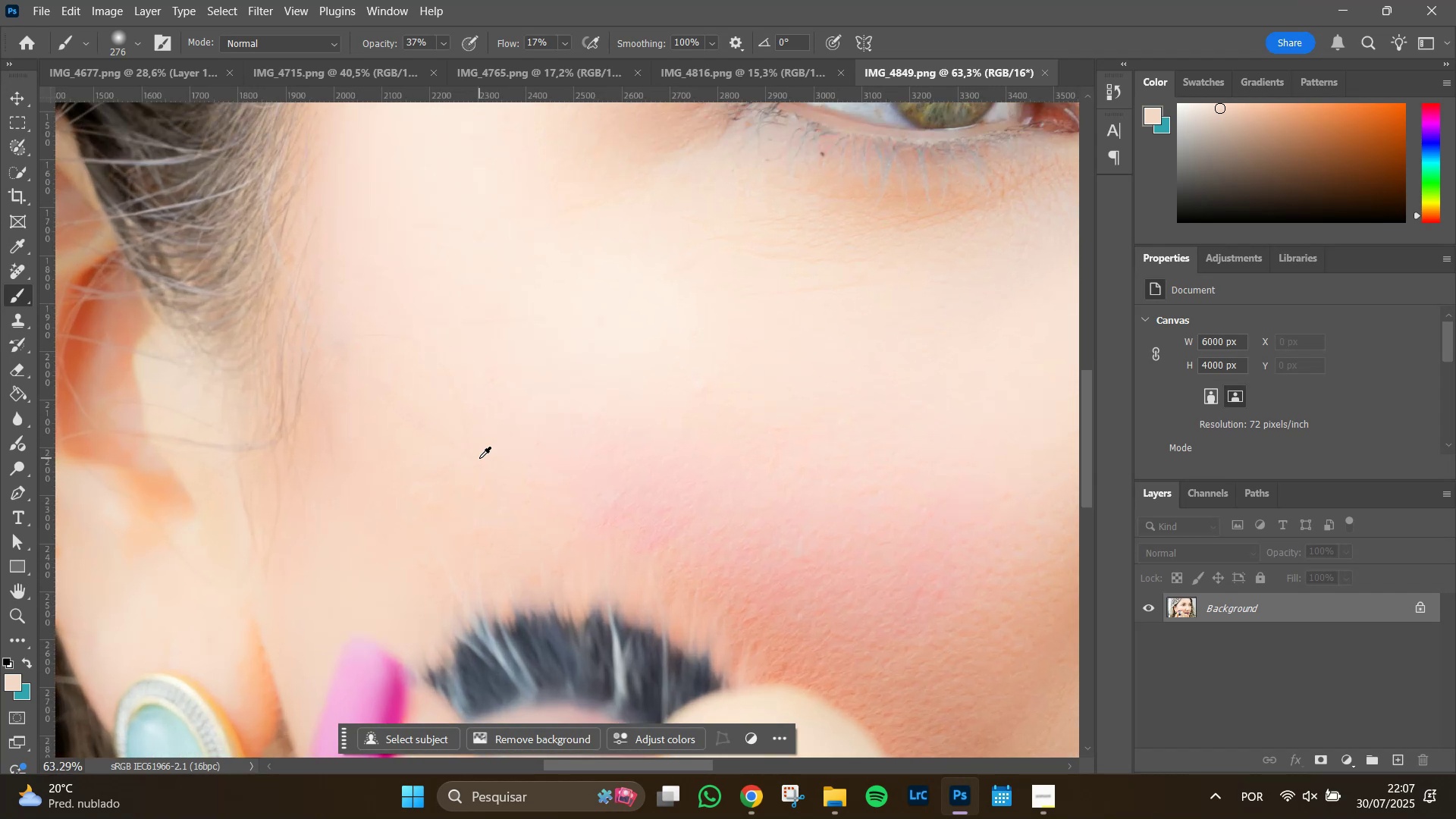 
hold_key(key=AltLeft, duration=1.26)
scroll: coordinate [476, 463], scroll_direction: down, amount: 4.0
 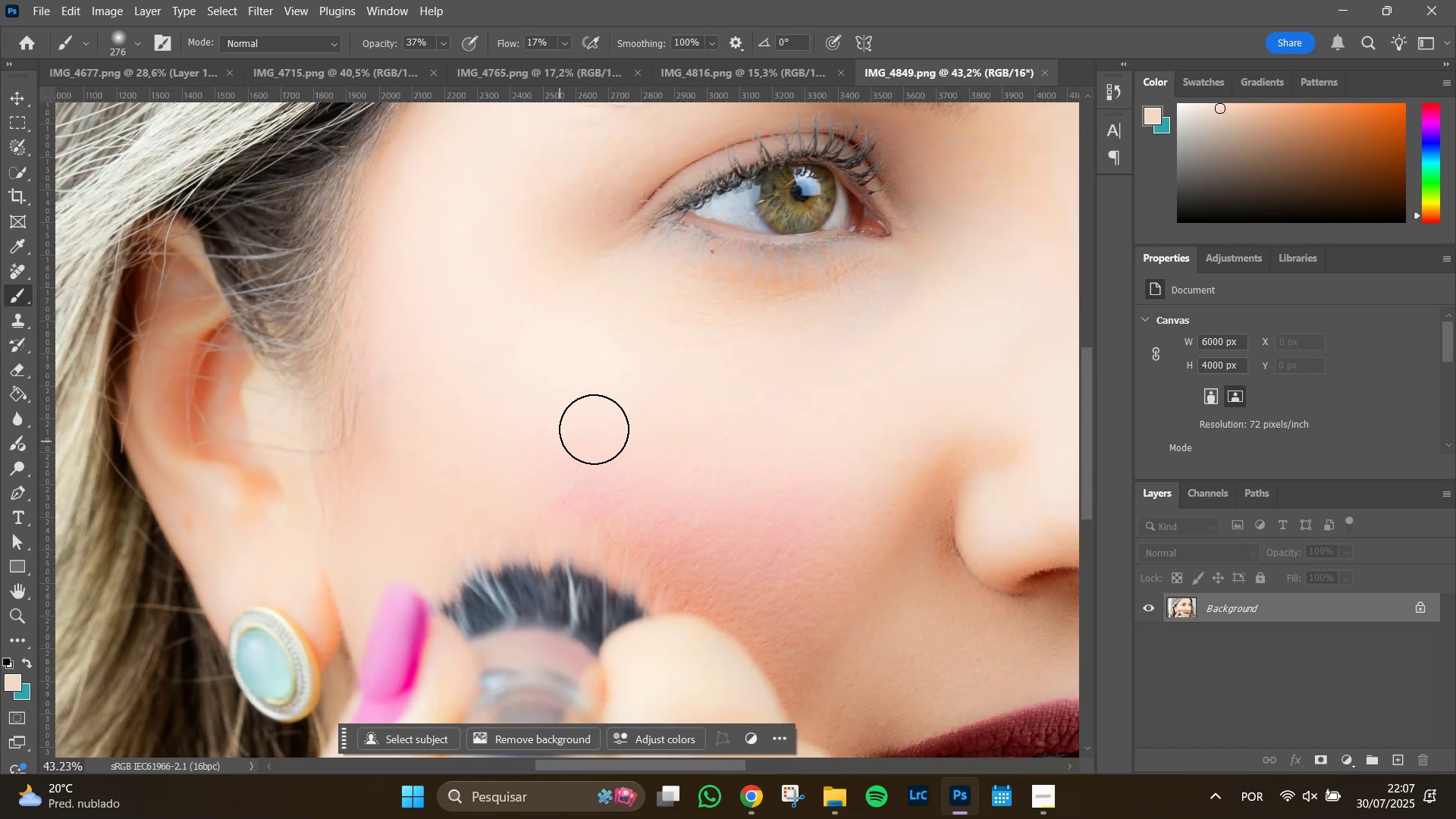 
hold_key(key=Space, duration=1.02)
 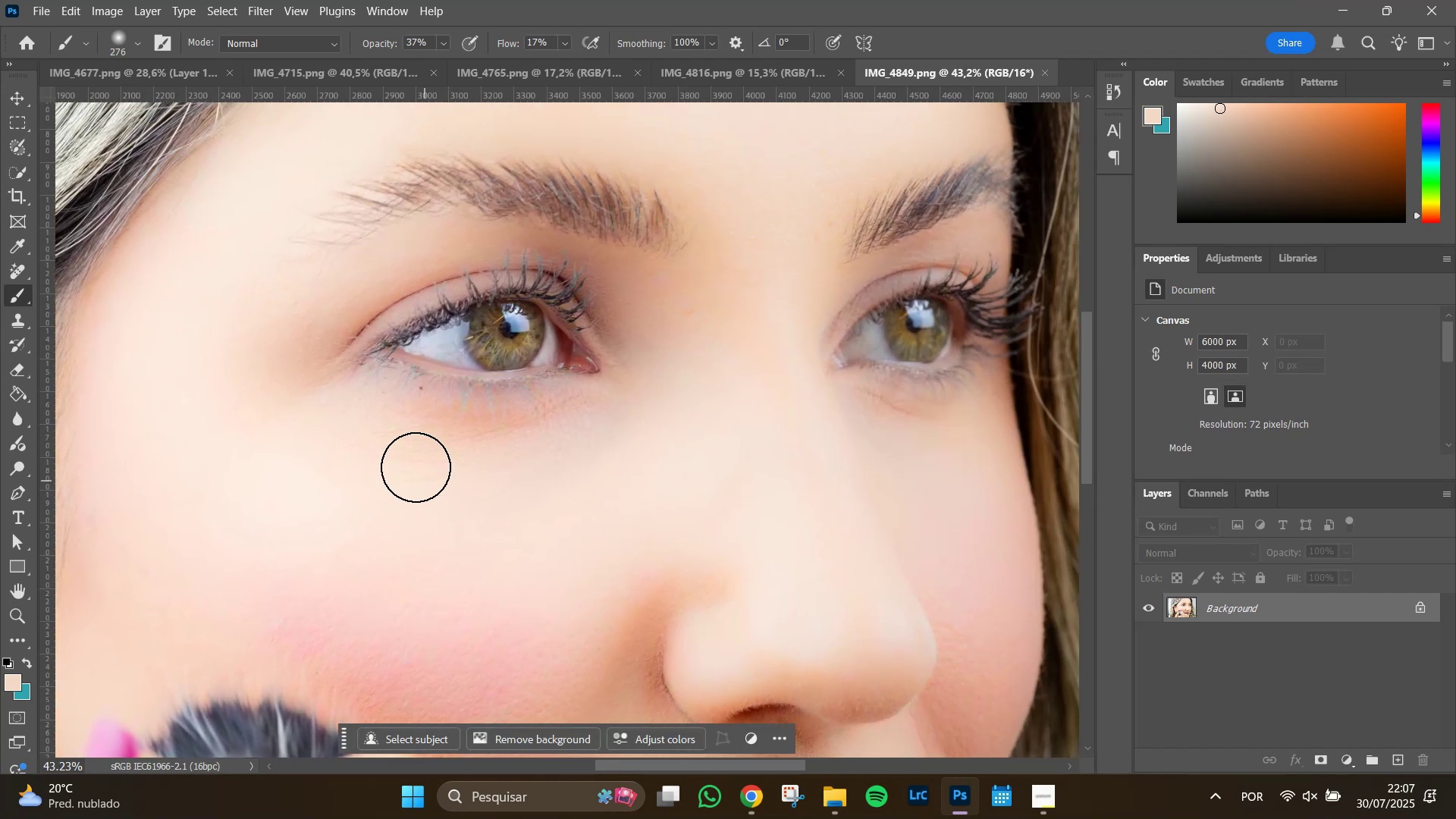 
hold_key(key=AltLeft, duration=1.1)
scroll: coordinate [412, 453], scroll_direction: up, amount: 11.0
 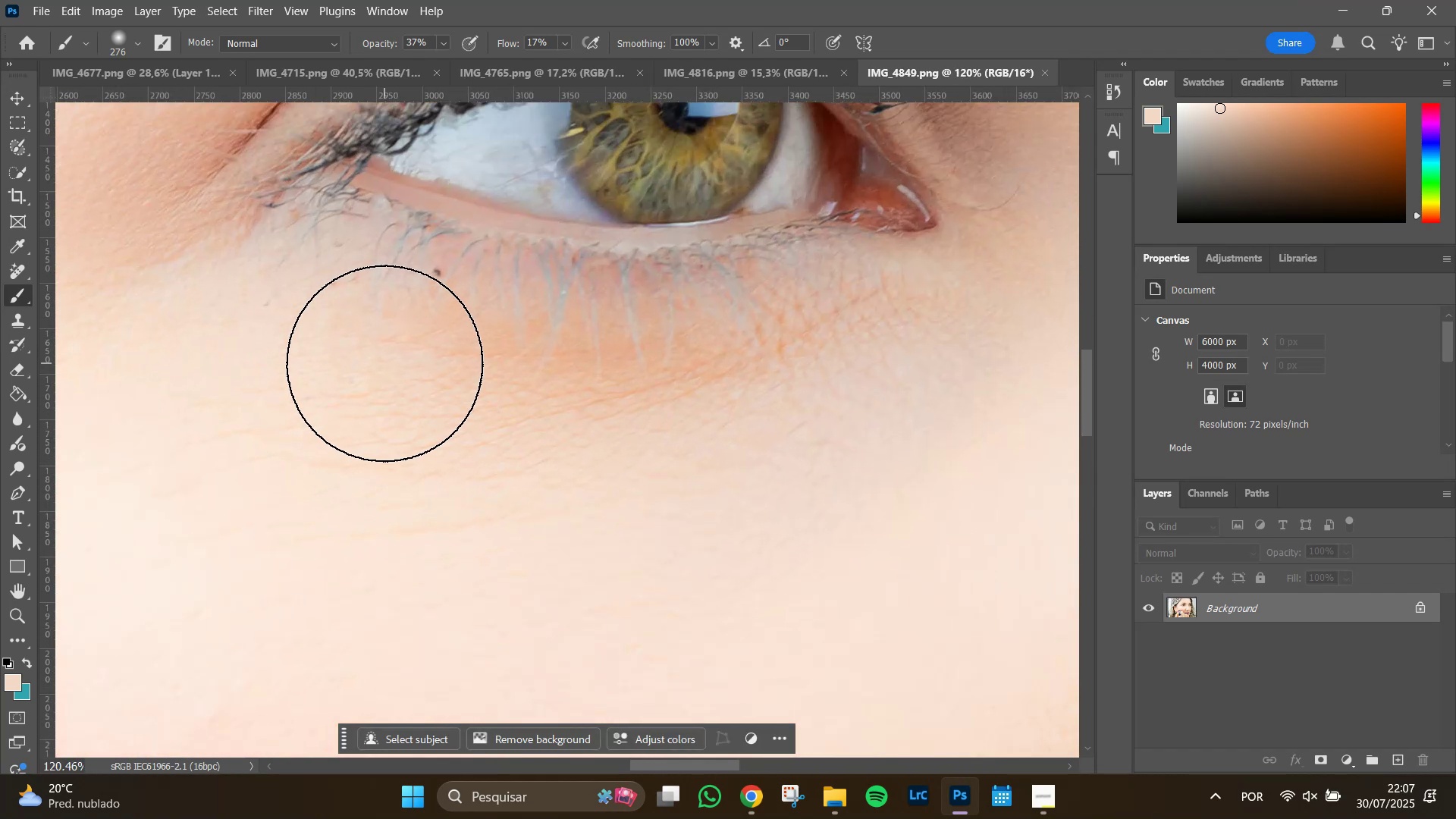 
key(J)
 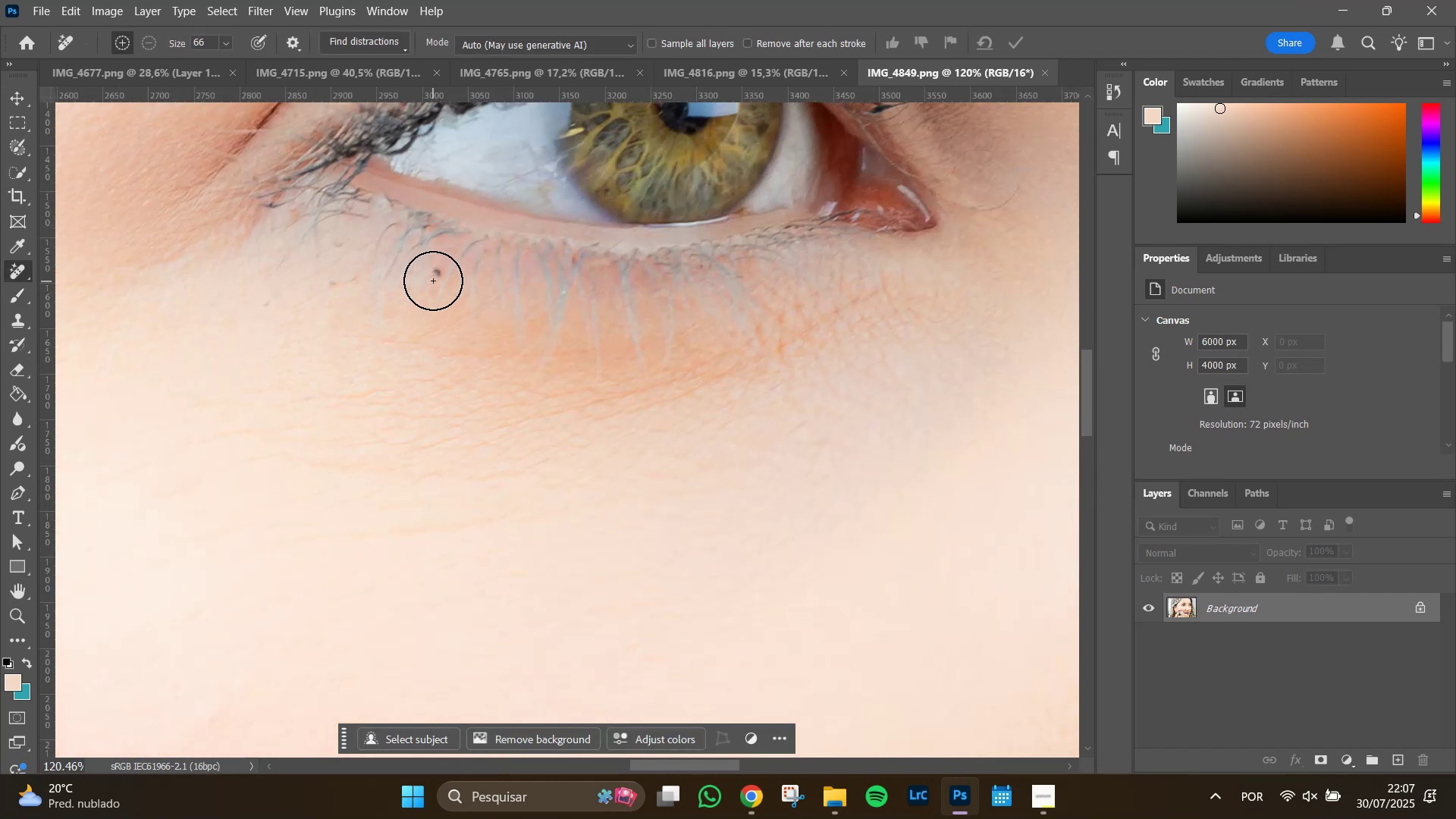 
left_click([433, 281])
 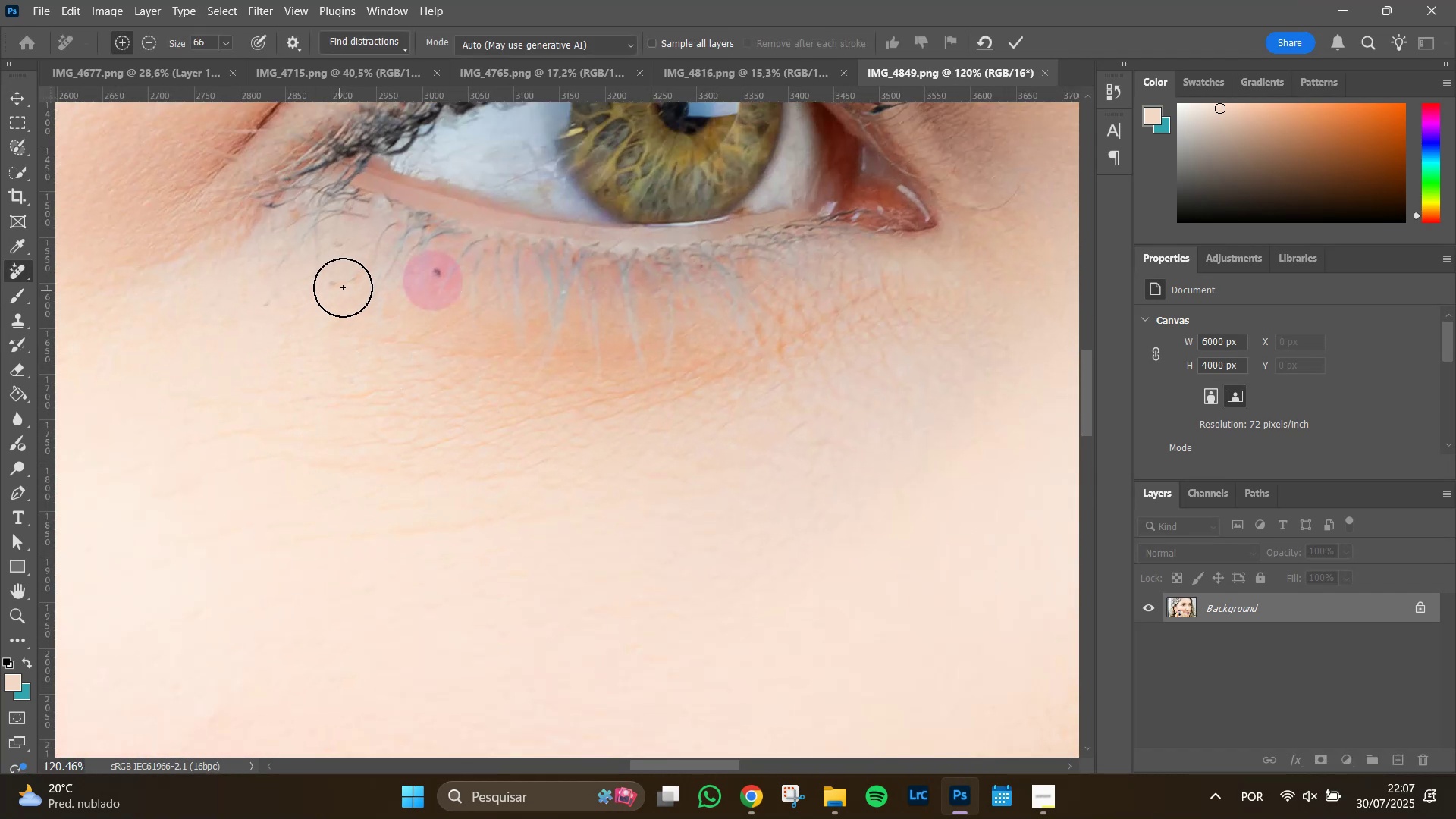 
left_click([343, 287])
 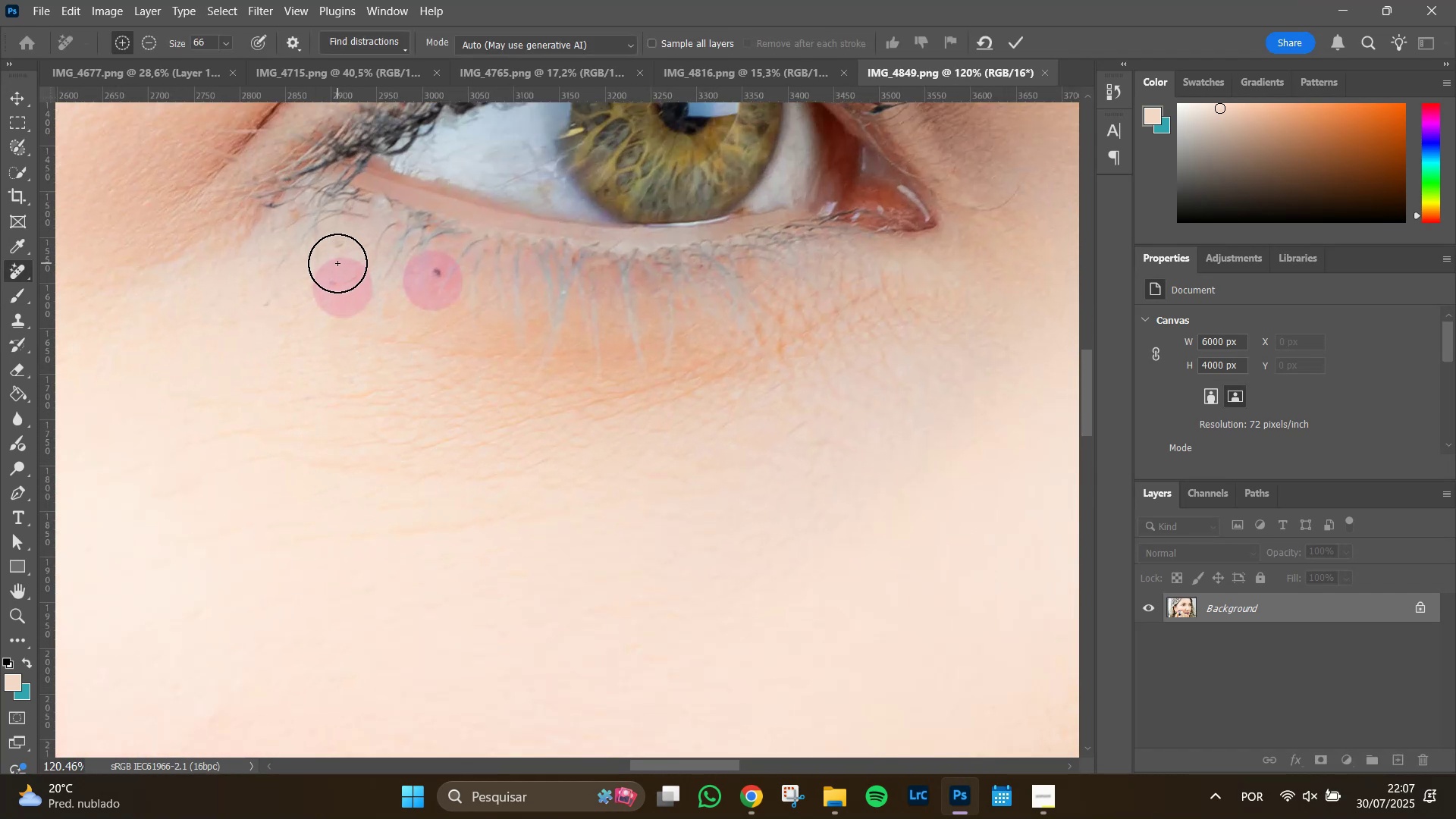 
left_click([337, 262])
 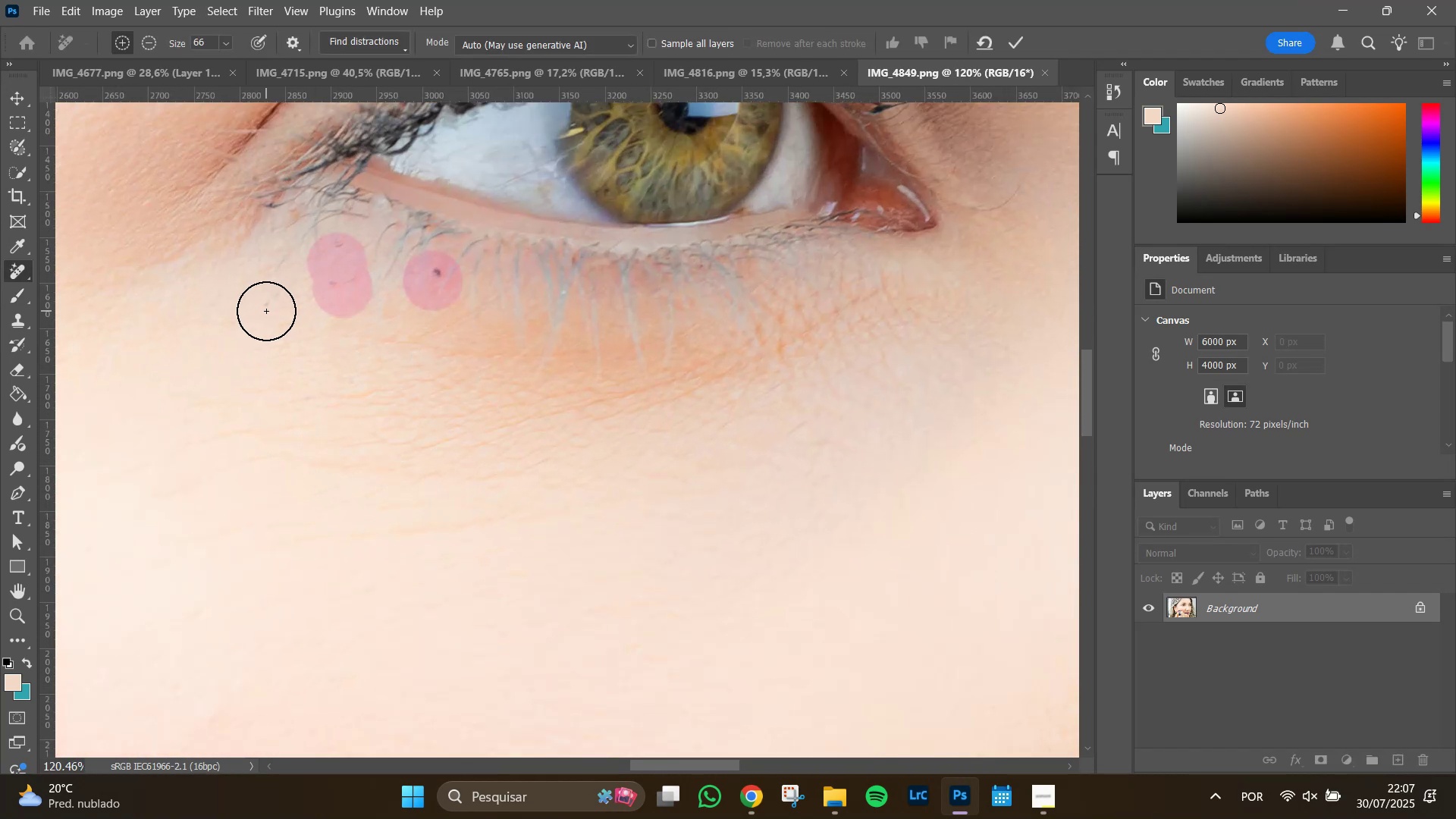 
left_click([266, 311])
 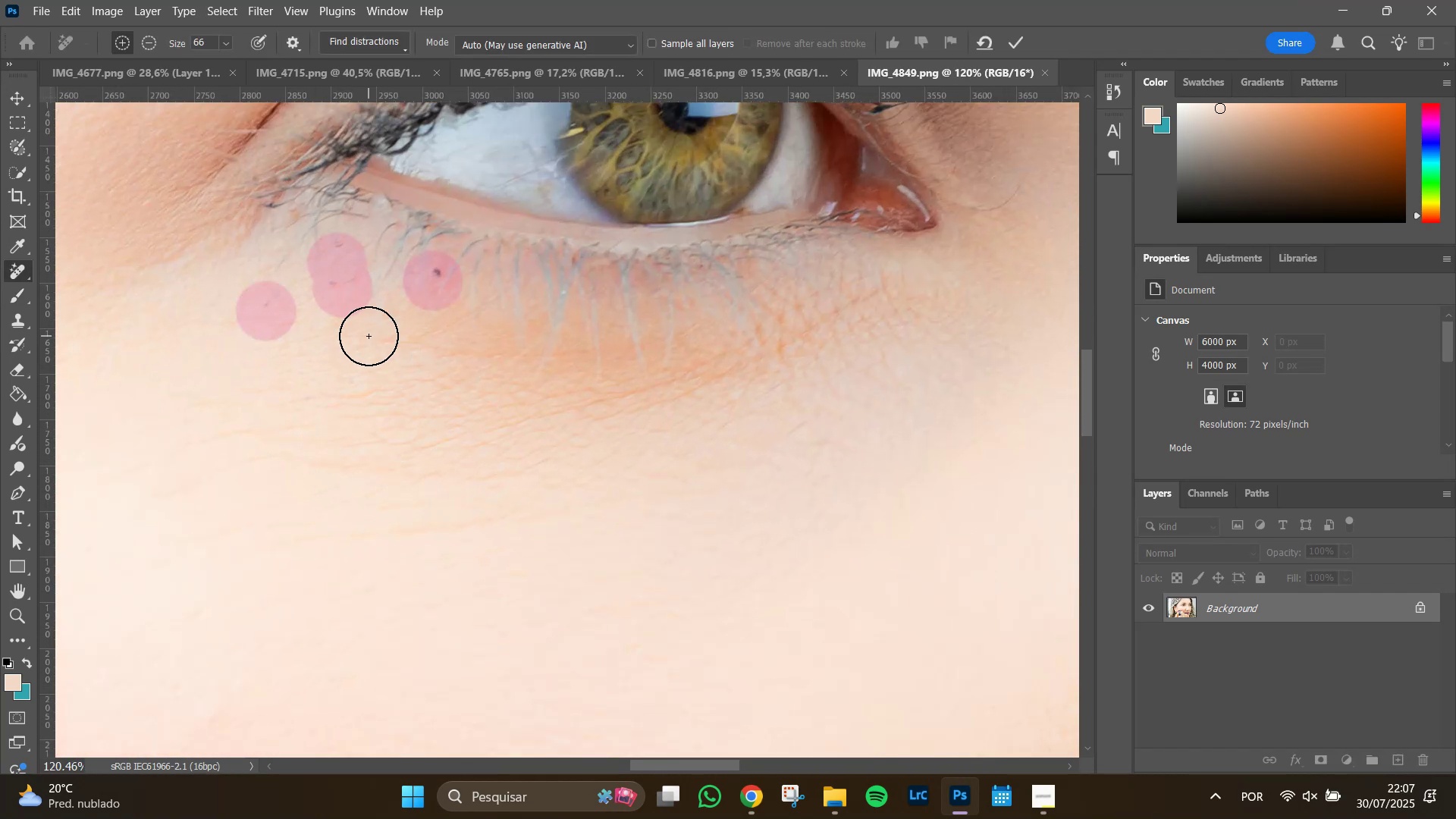 
key(Enter)
 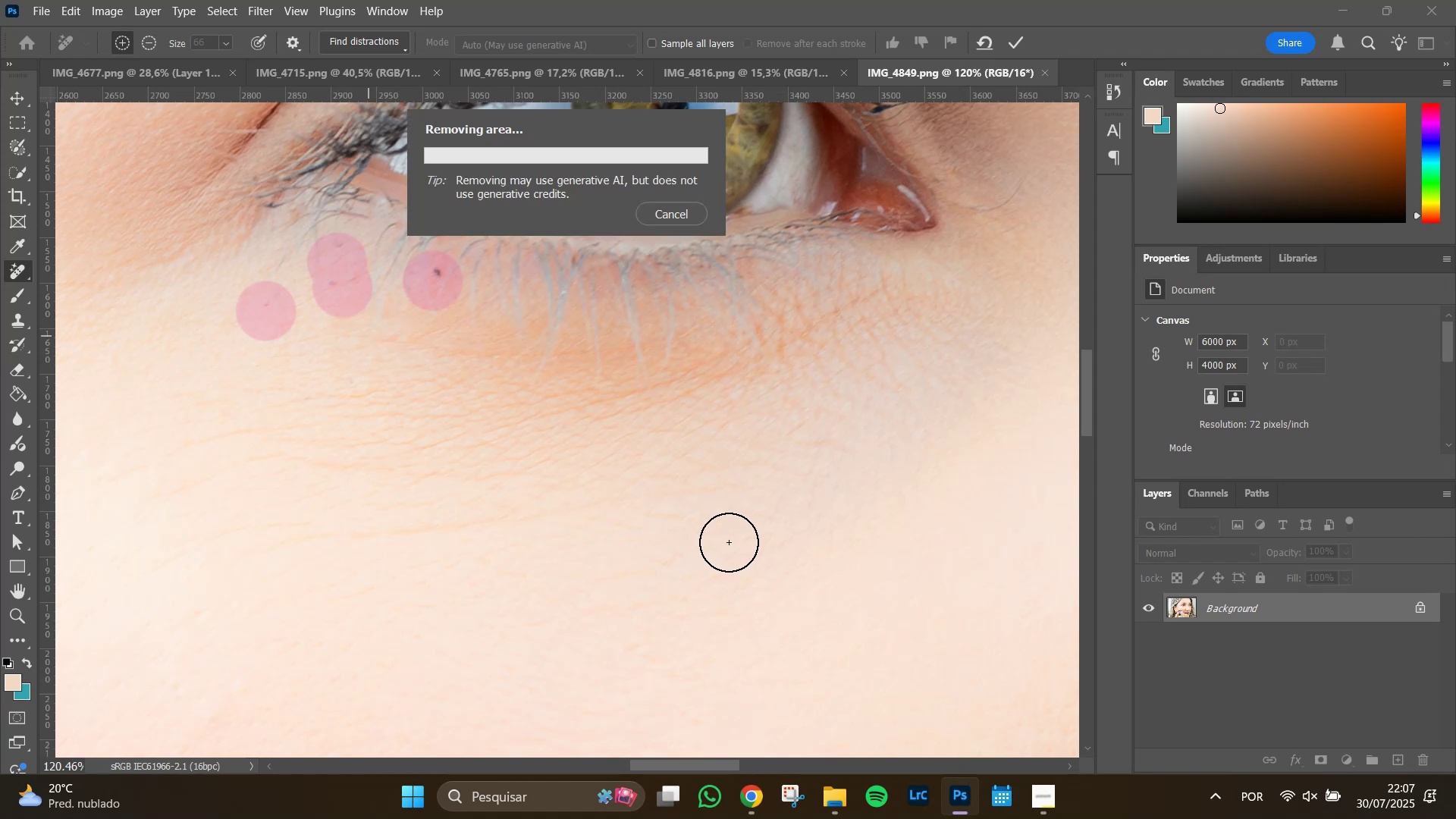 
wait(8.49)
 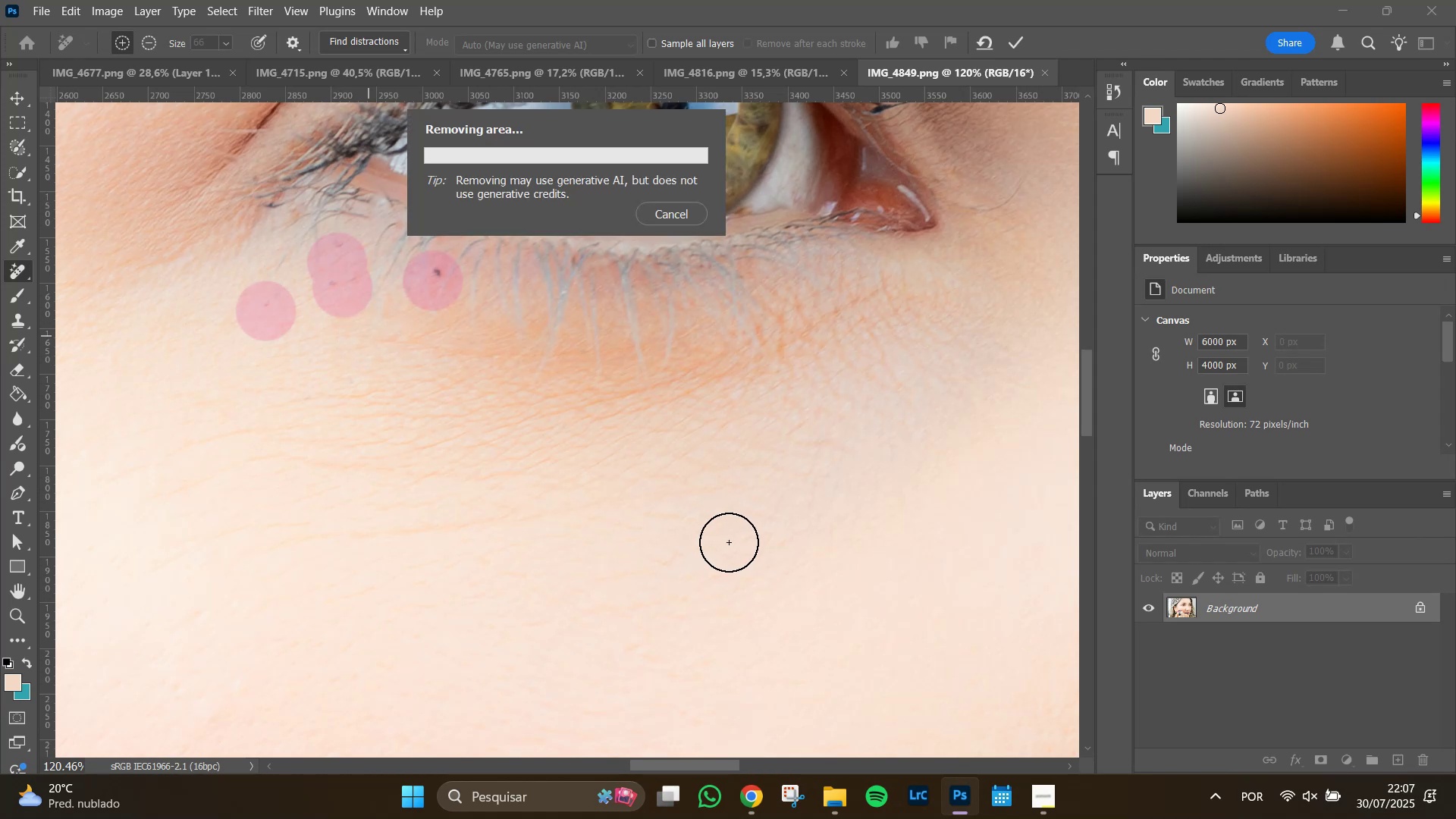 
hold_key(key=AltLeft, duration=0.37)
scroll: coordinate [673, 538], scroll_direction: down, amount: 4.0
 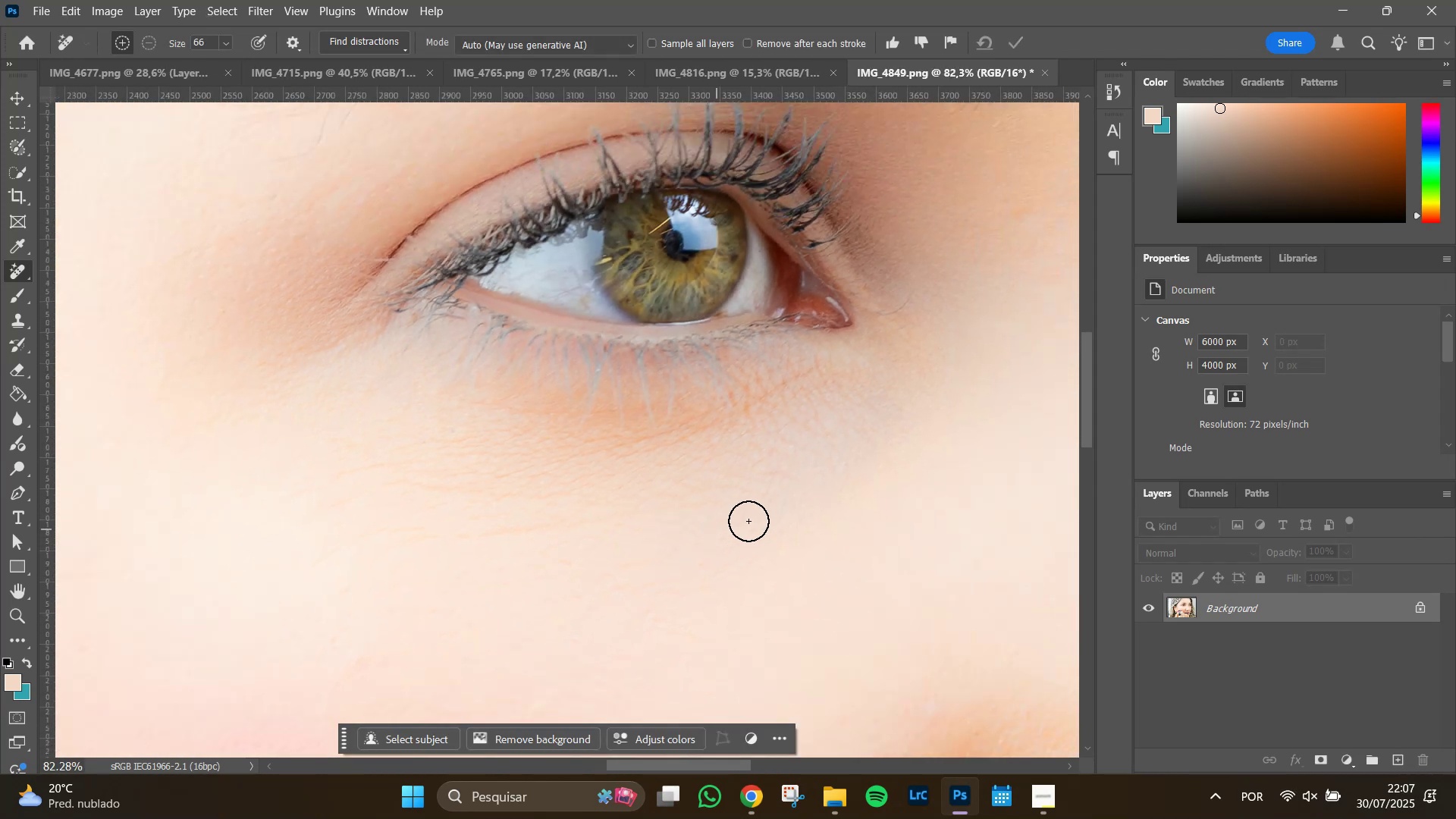 
hold_key(key=Space, duration=0.77)
 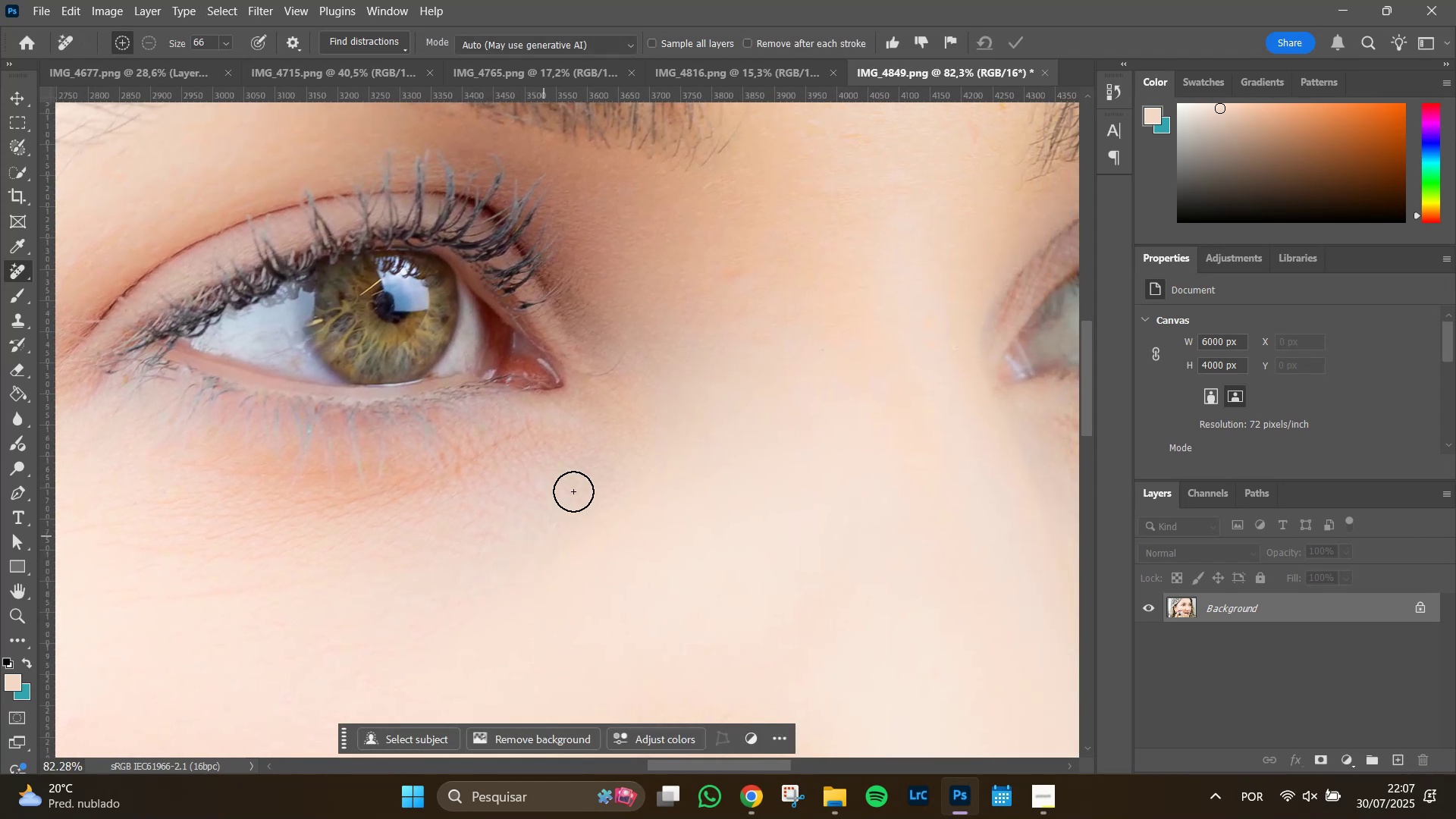 
hold_key(key=AltLeft, duration=1.51)
scroll: coordinate [586, 387], scroll_direction: up, amount: 8.0
 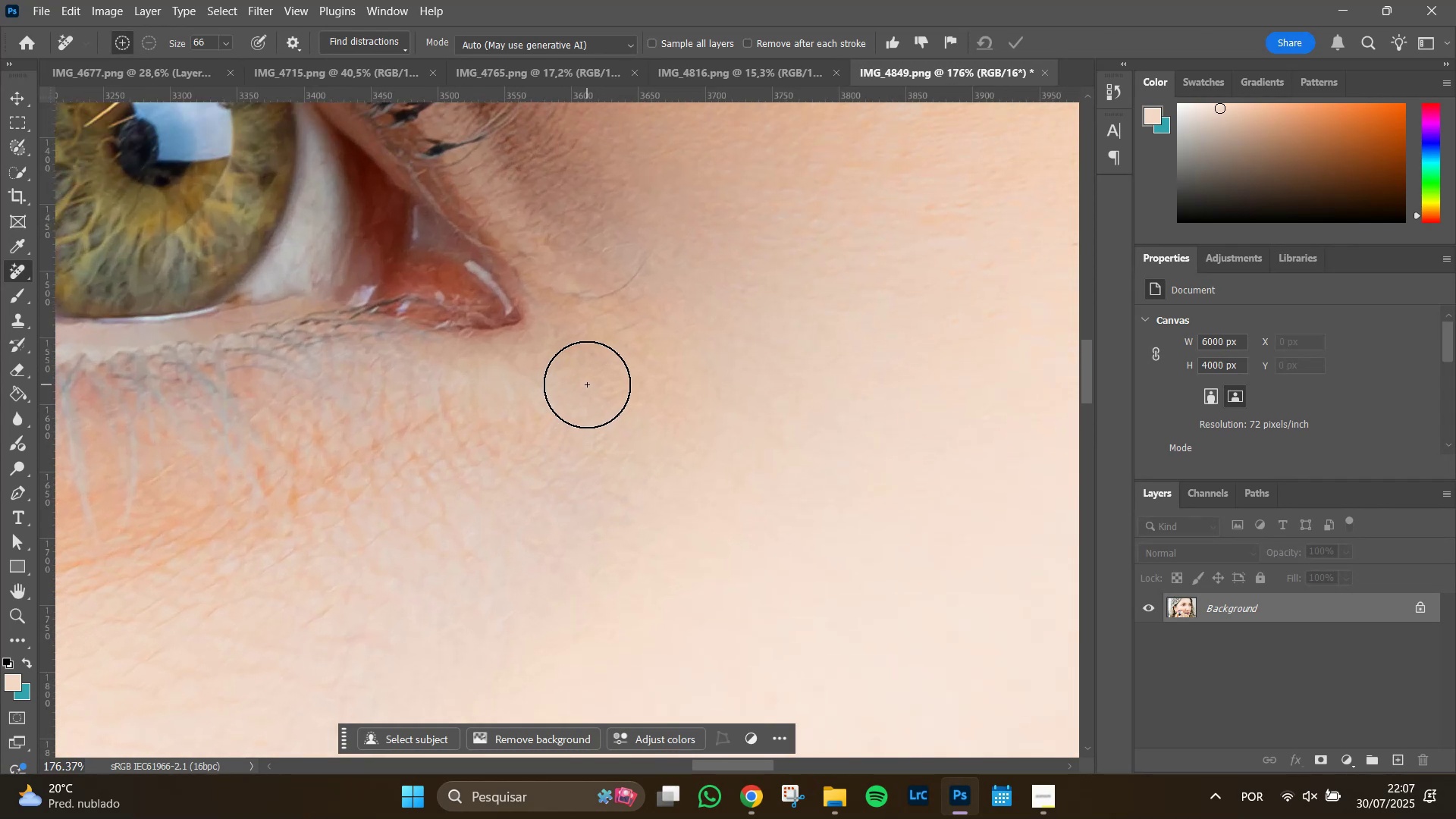 
hold_key(key=AltLeft, duration=0.6)
scroll: coordinate [645, 559], scroll_direction: down, amount: 10.0
 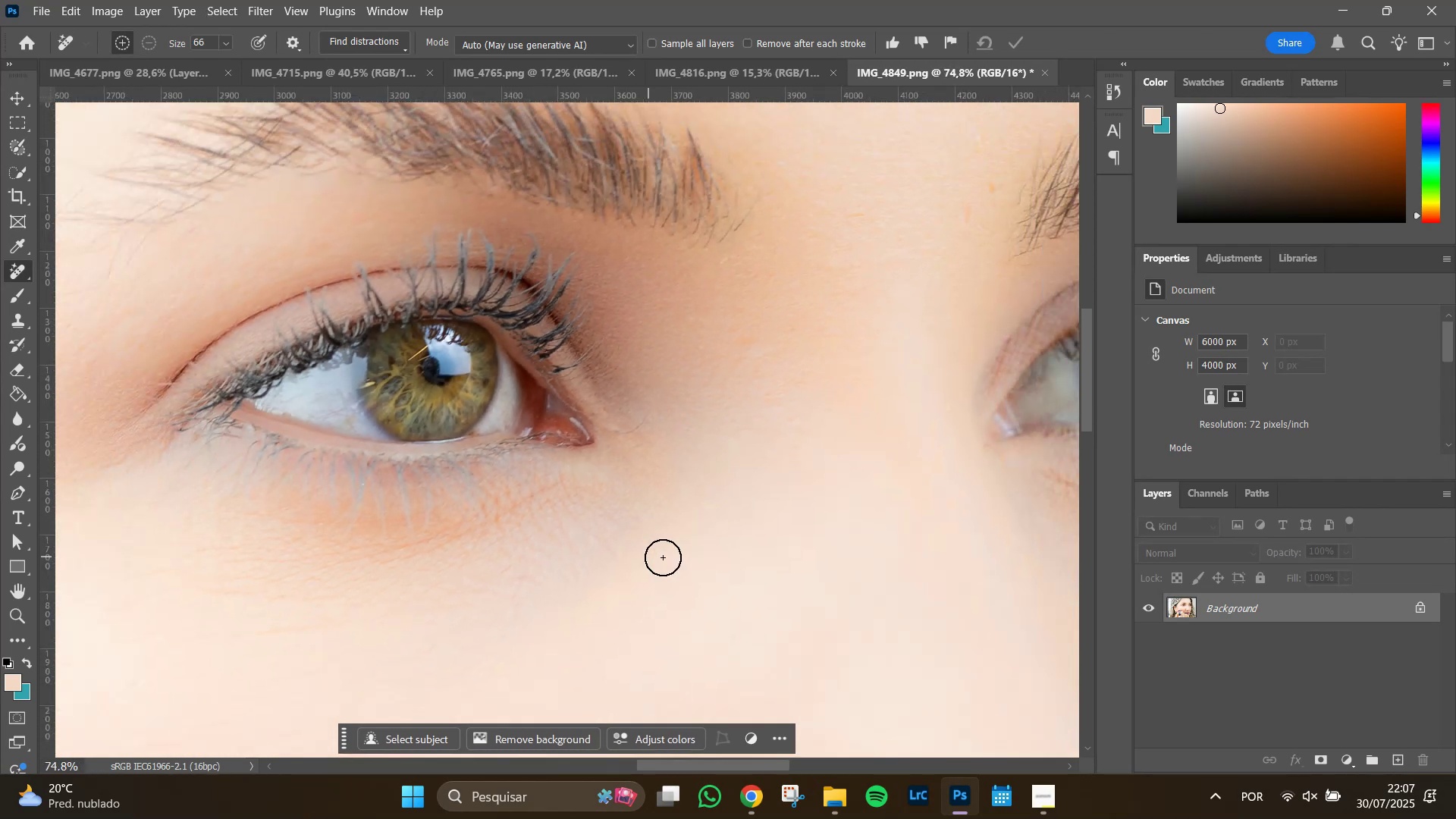 
hold_key(key=Space, duration=0.92)
 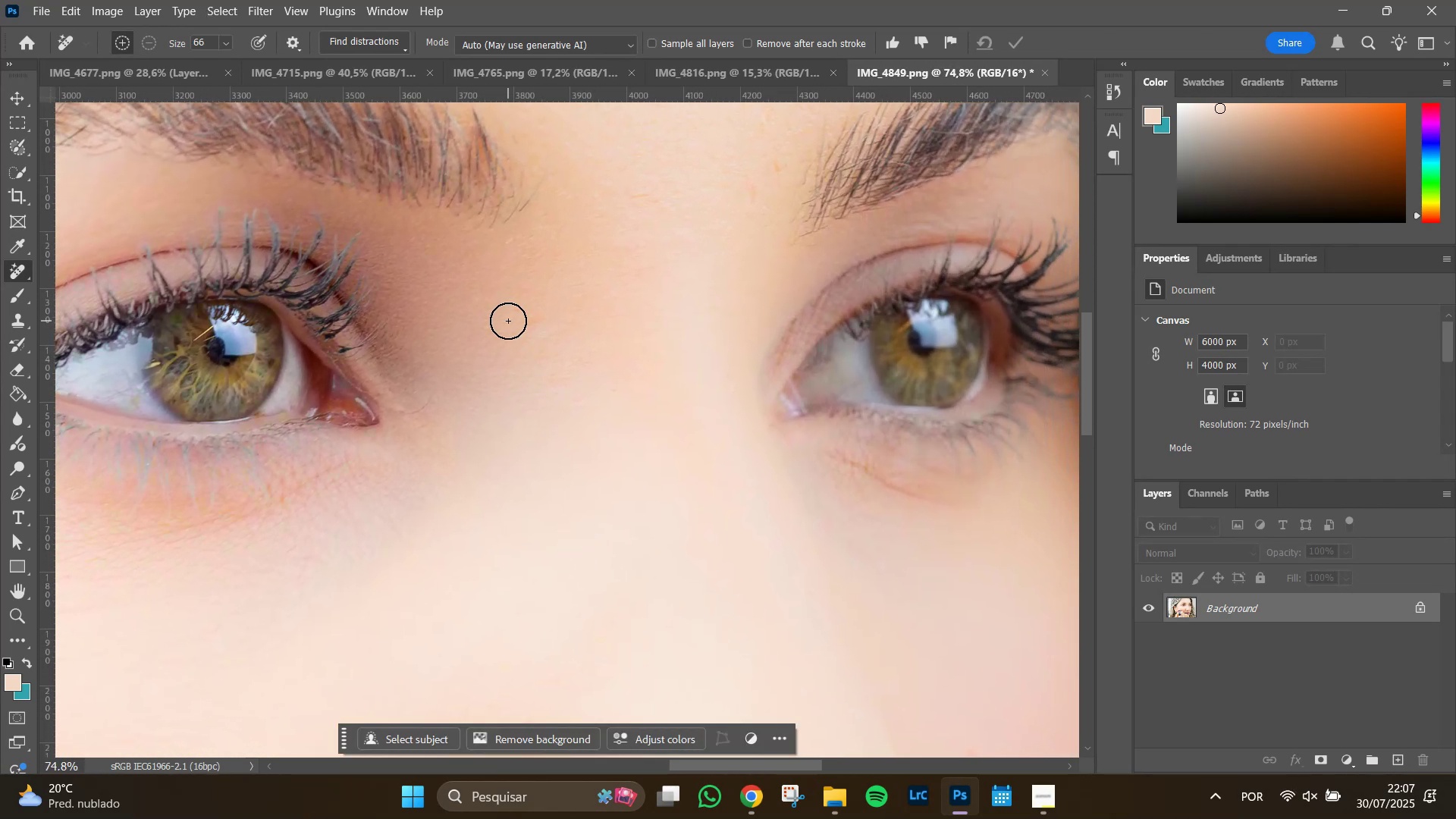 
hold_key(key=AltLeft, duration=0.34)
 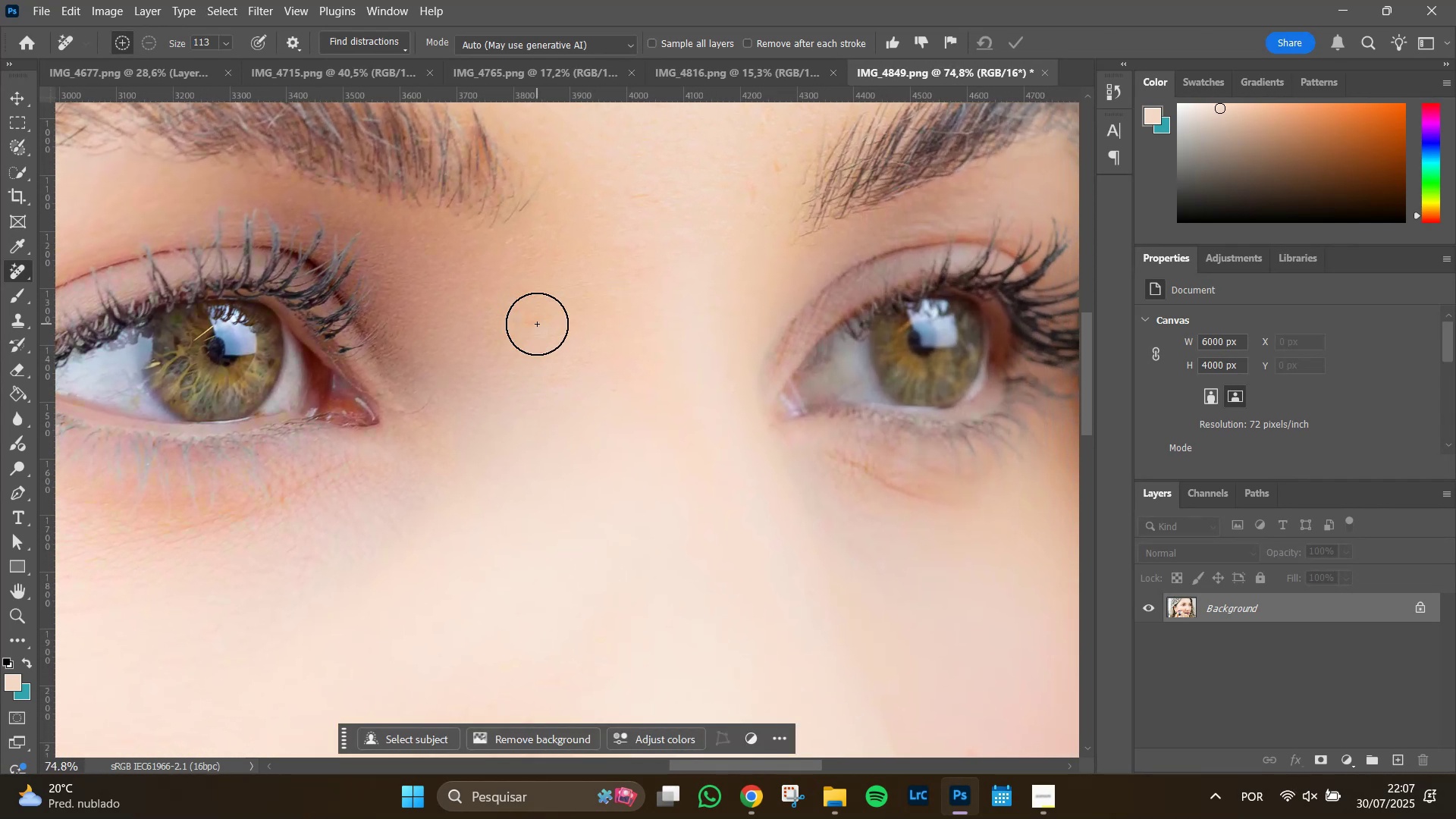 
left_click([537, 324])
 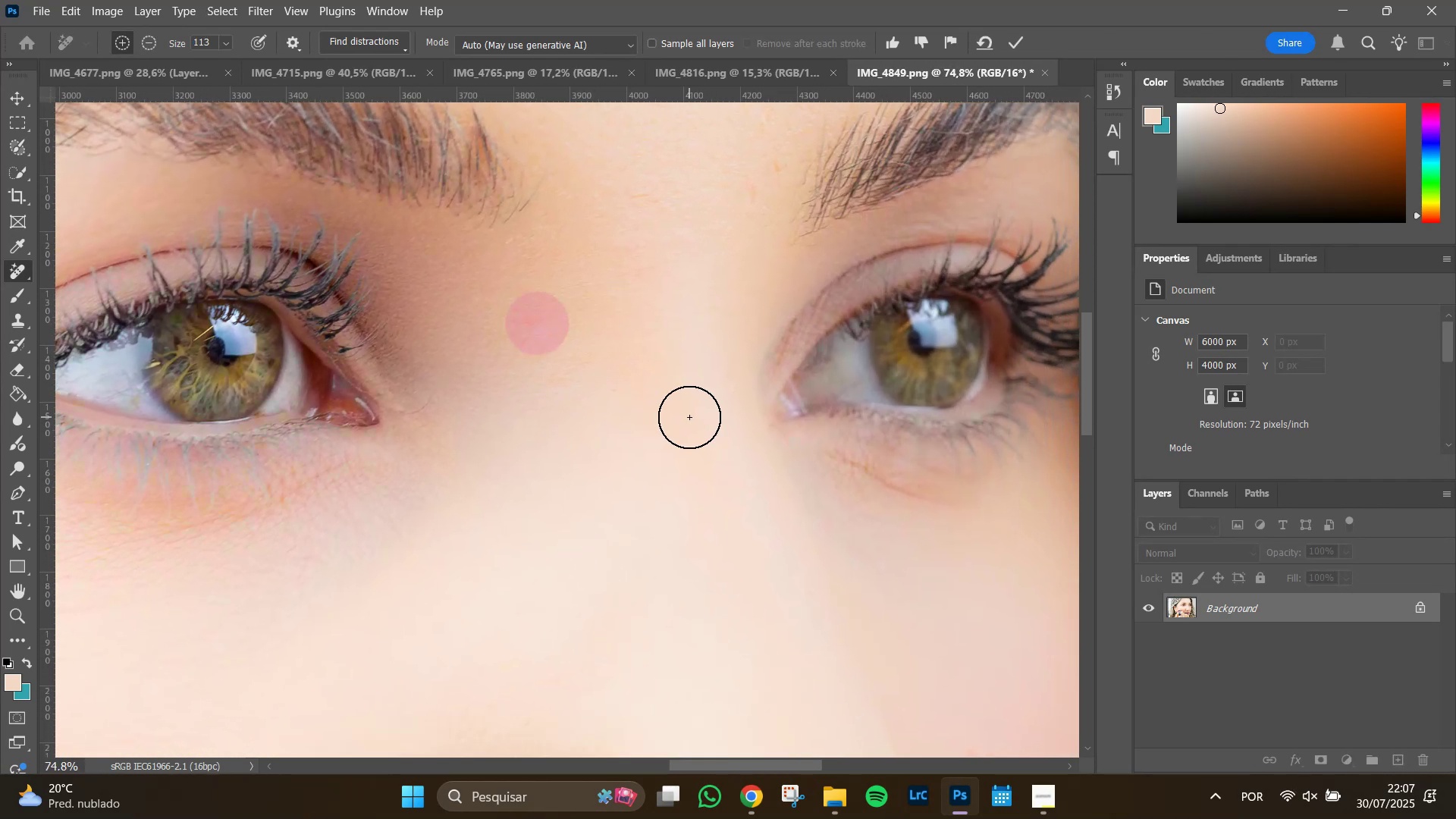 
key(Enter)
 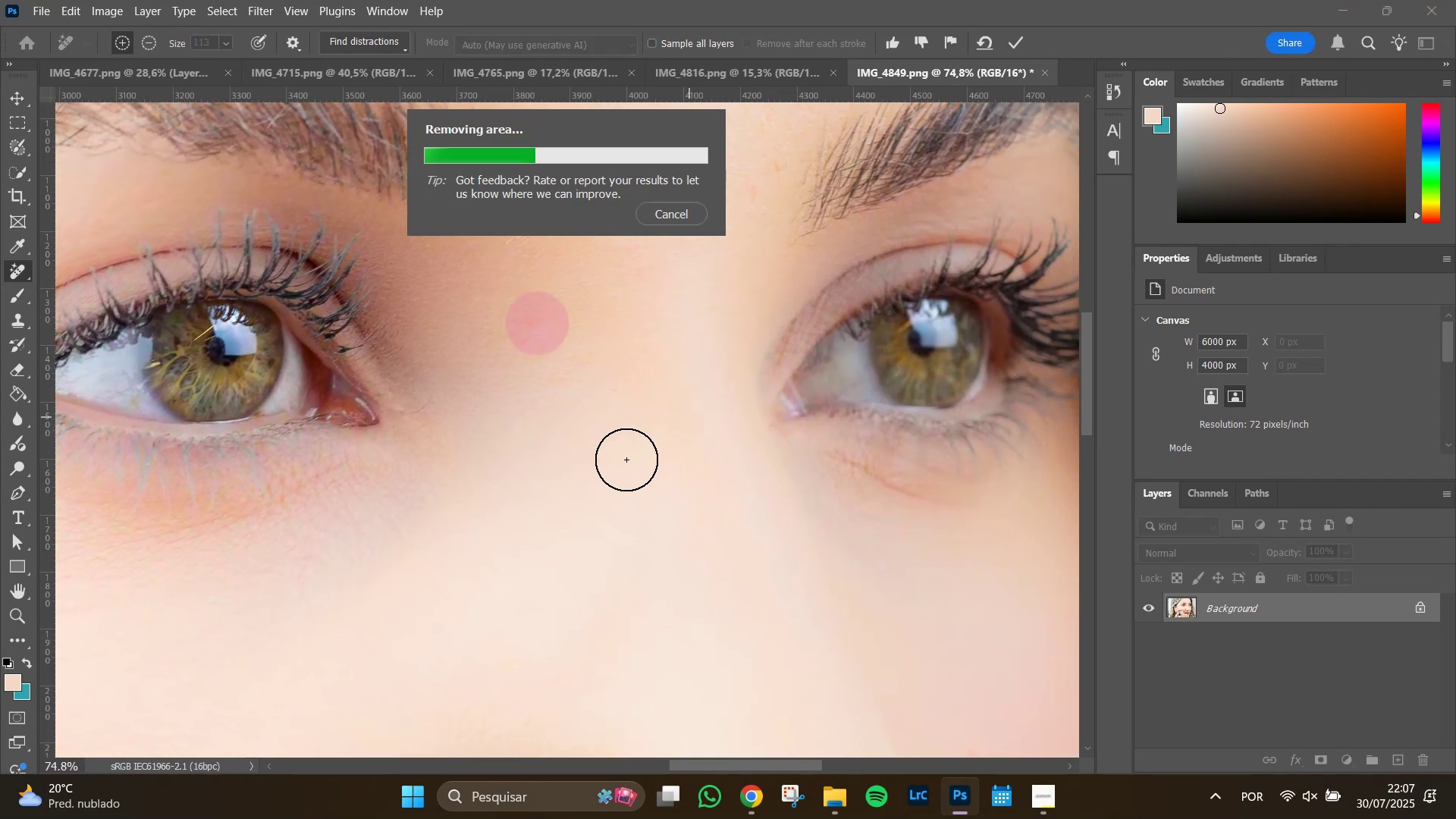 
hold_key(key=Space, duration=1.16)
 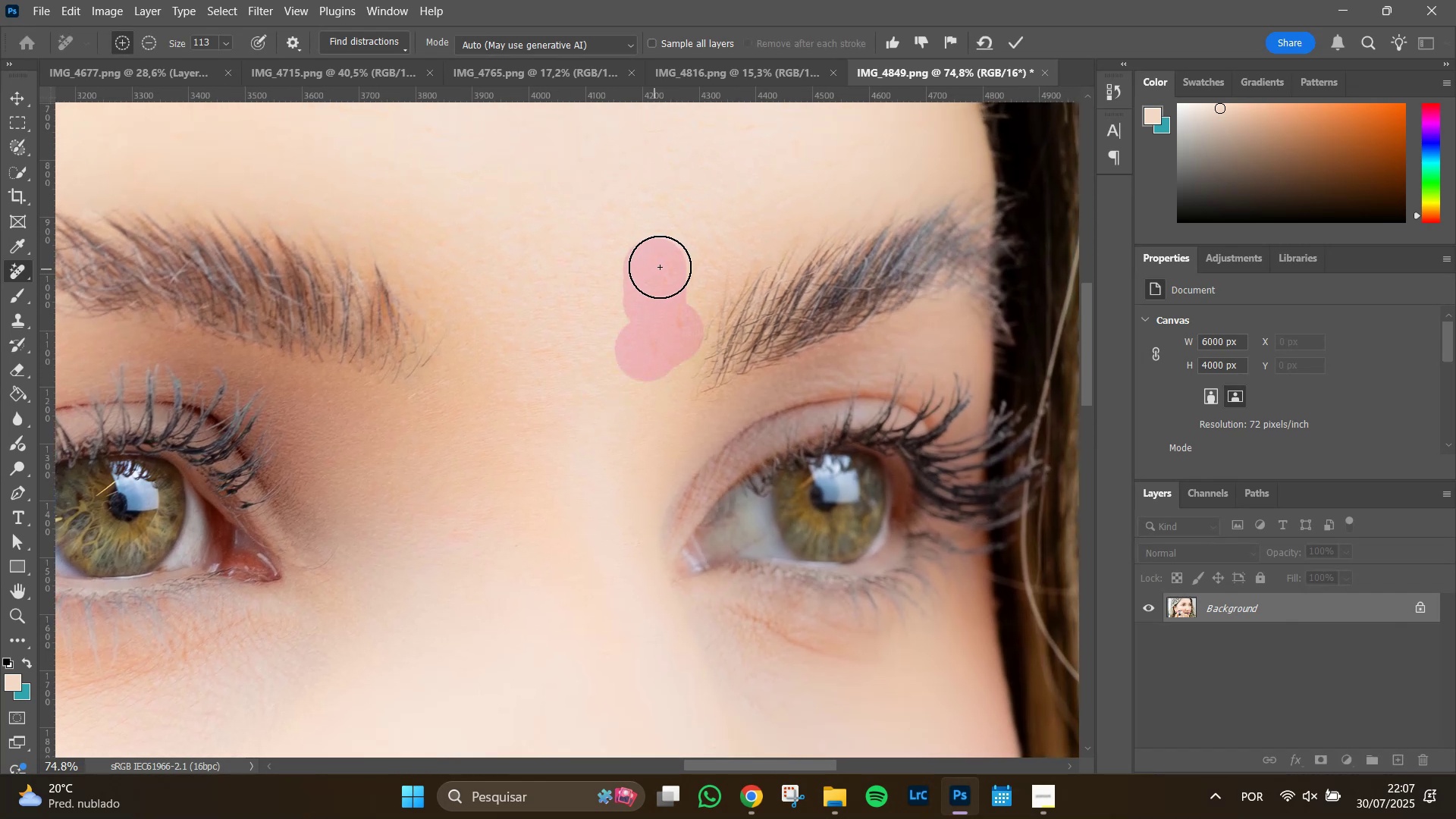 
key(Enter)
 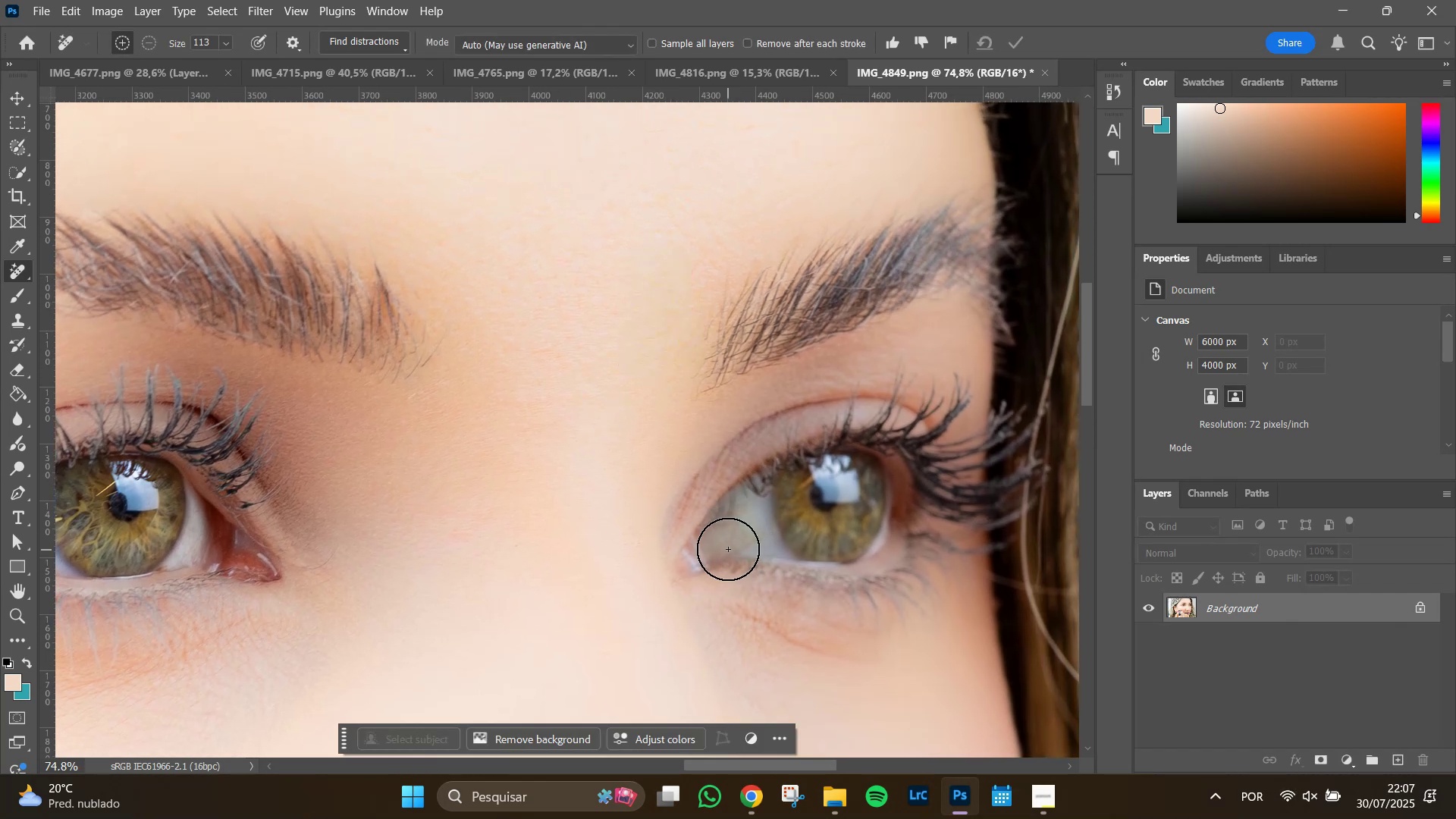 
hold_key(key=AltLeft, duration=0.89)
scroll: coordinate [596, 543], scroll_direction: down, amount: 5.0
 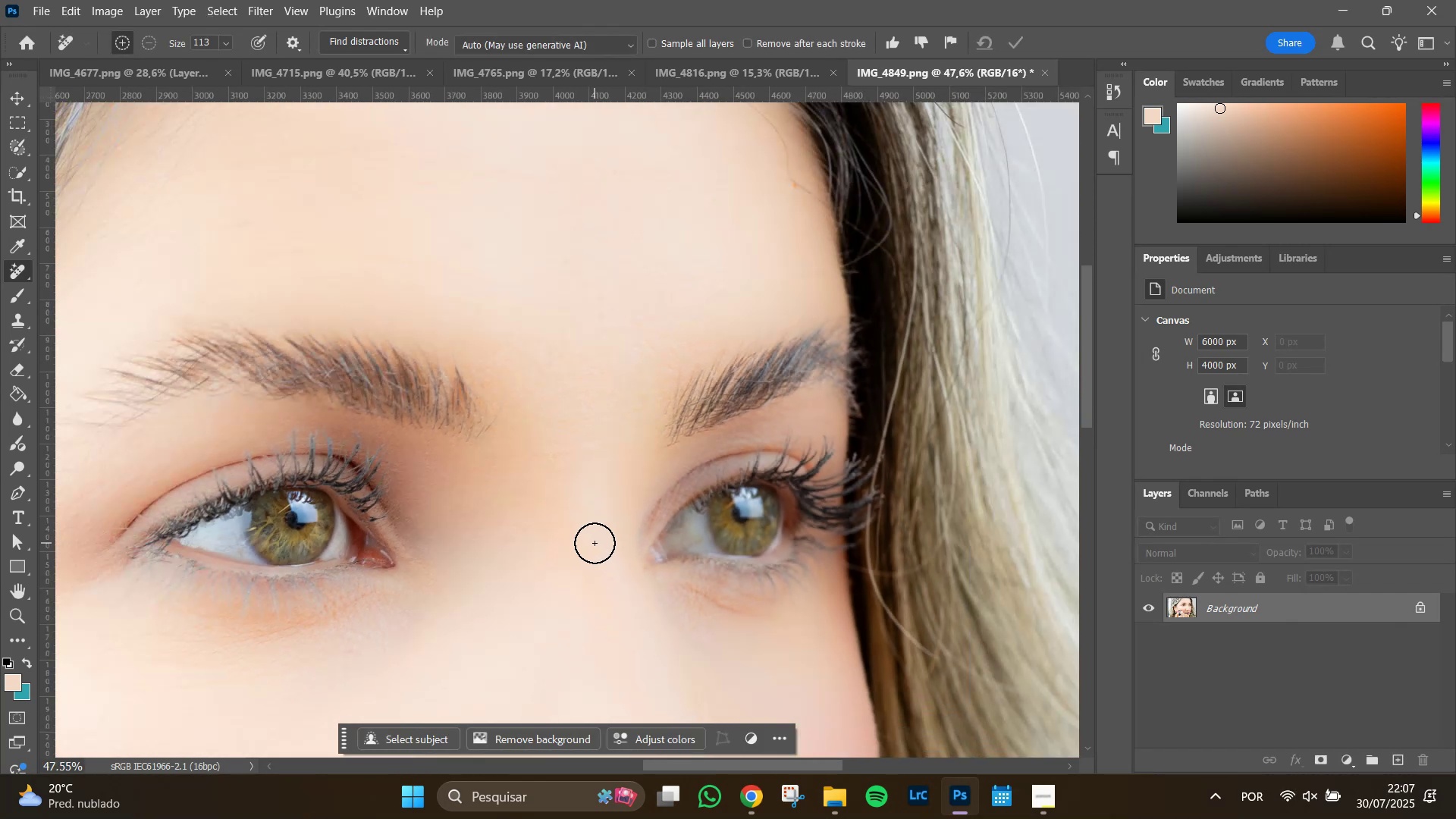 
hold_key(key=Space, duration=1.51)
 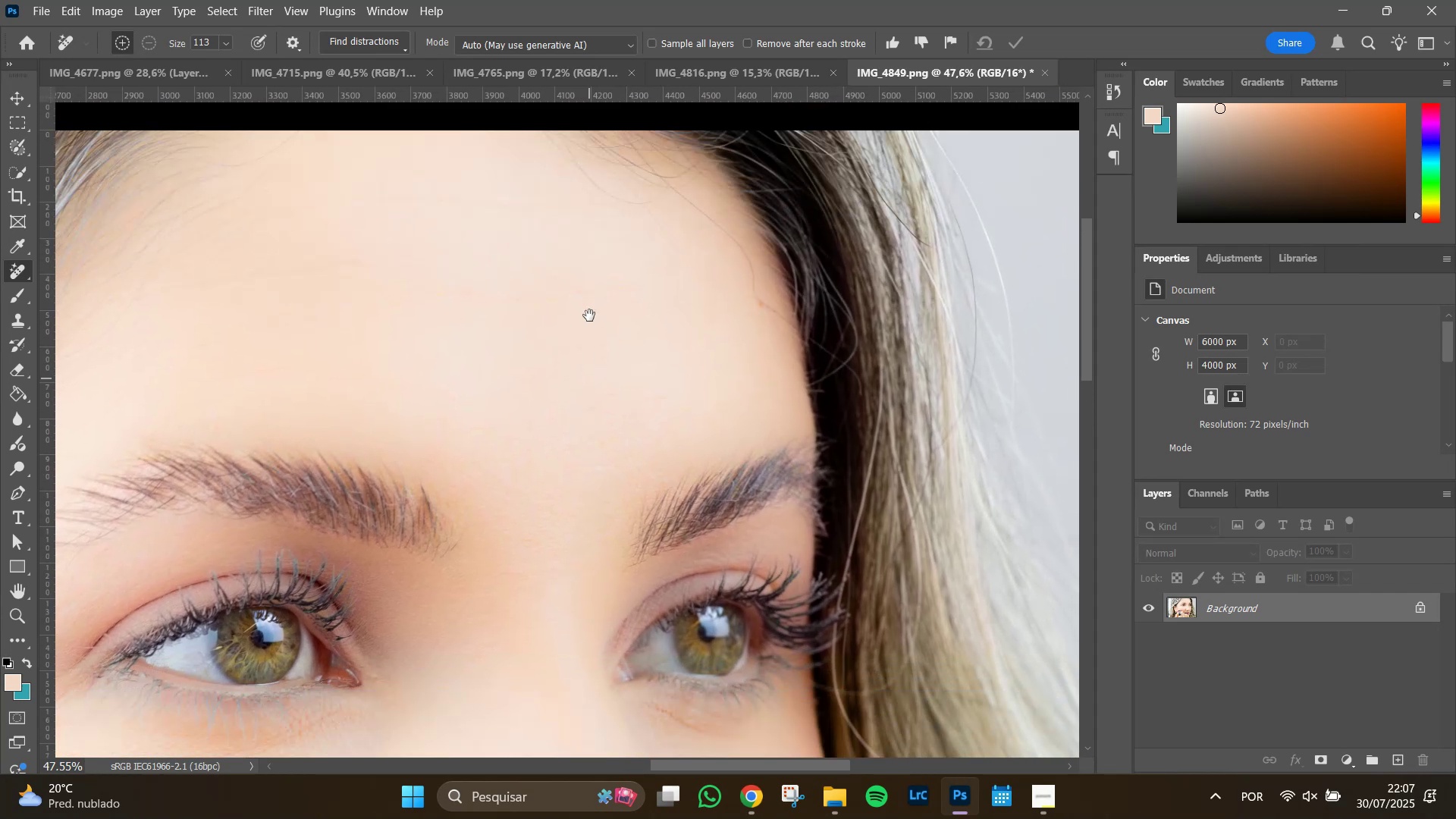 
hold_key(key=Space, duration=1.51)
 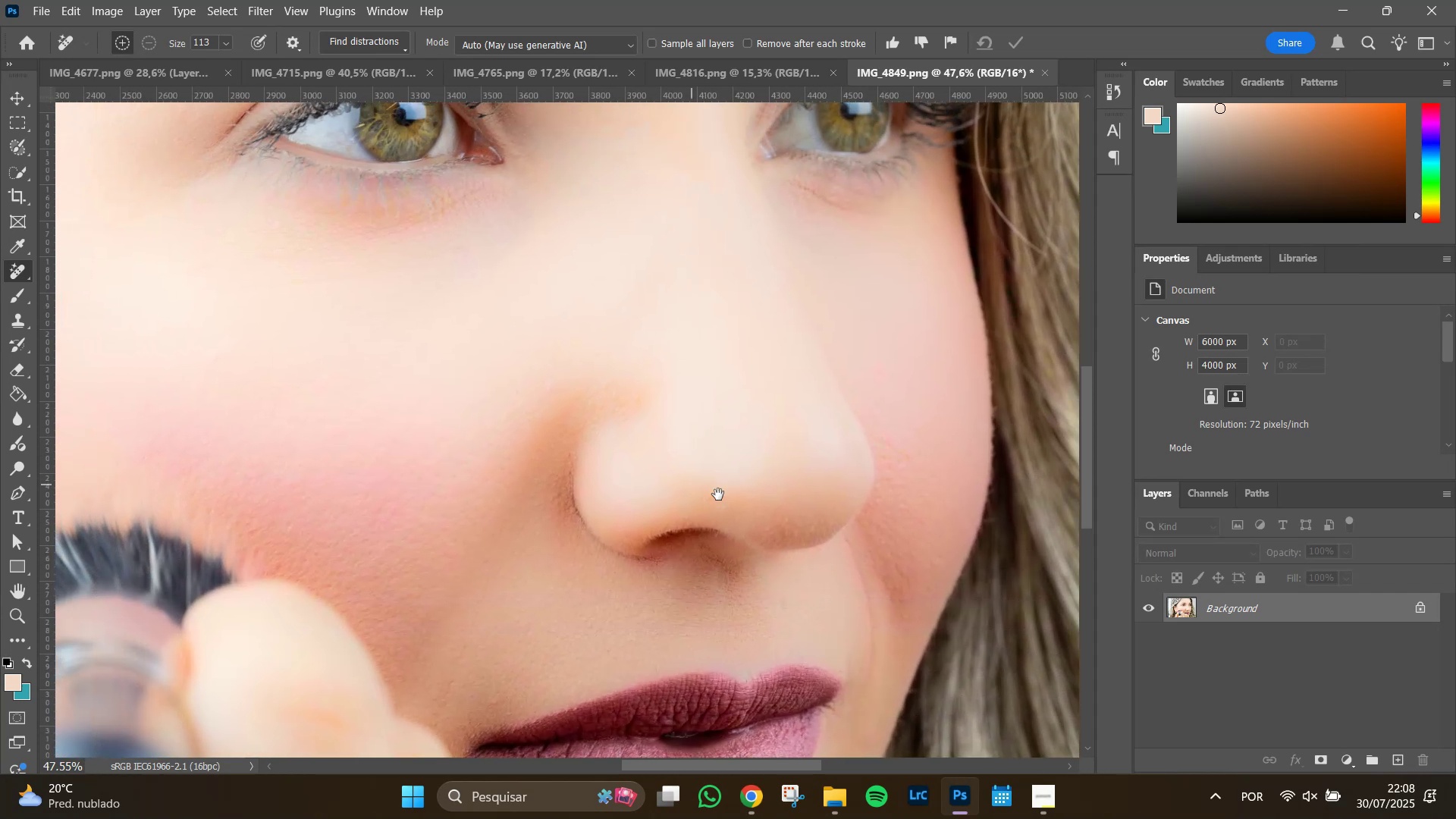 
hold_key(key=Space, duration=1.51)
 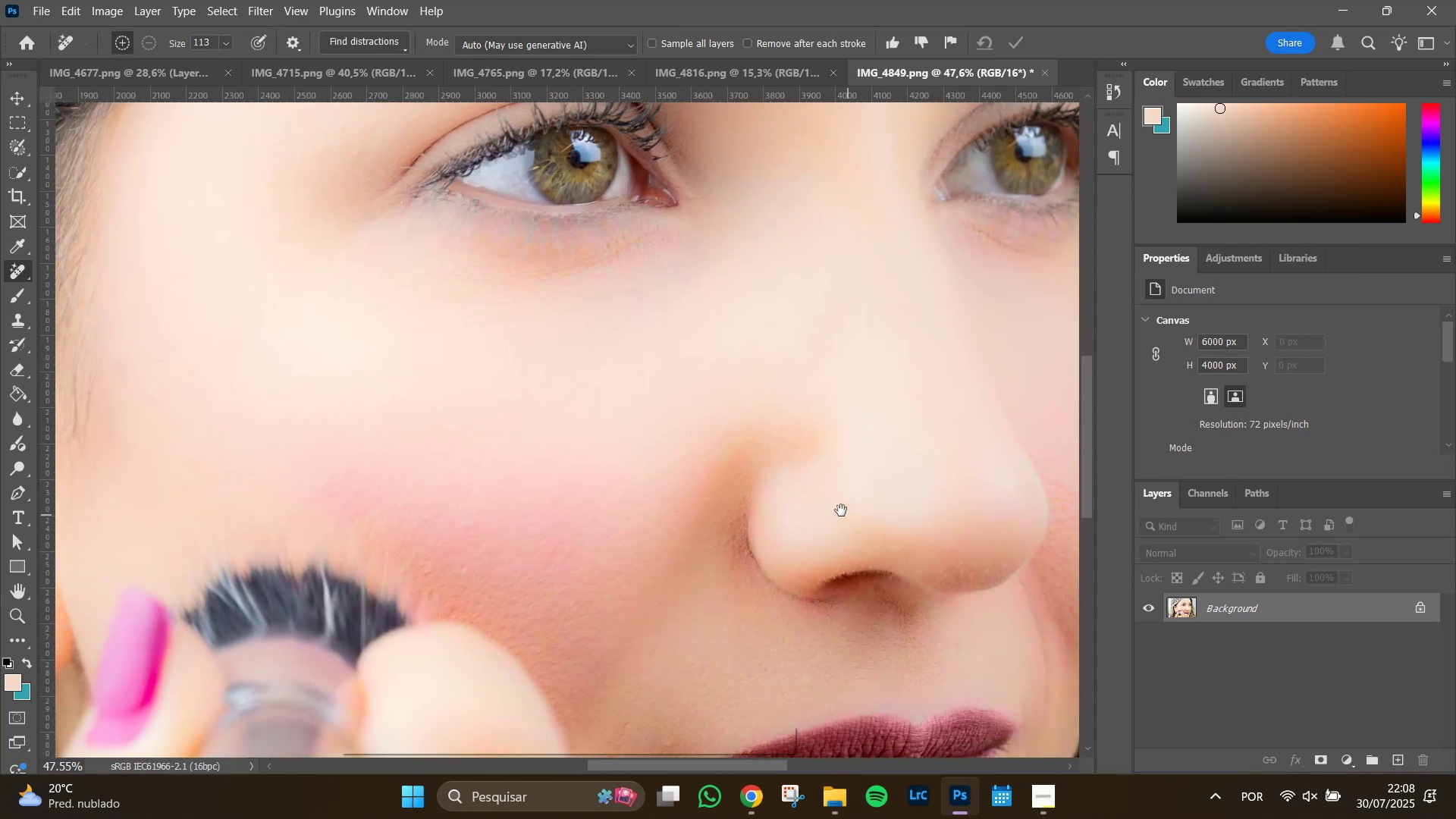 
key(Space)
 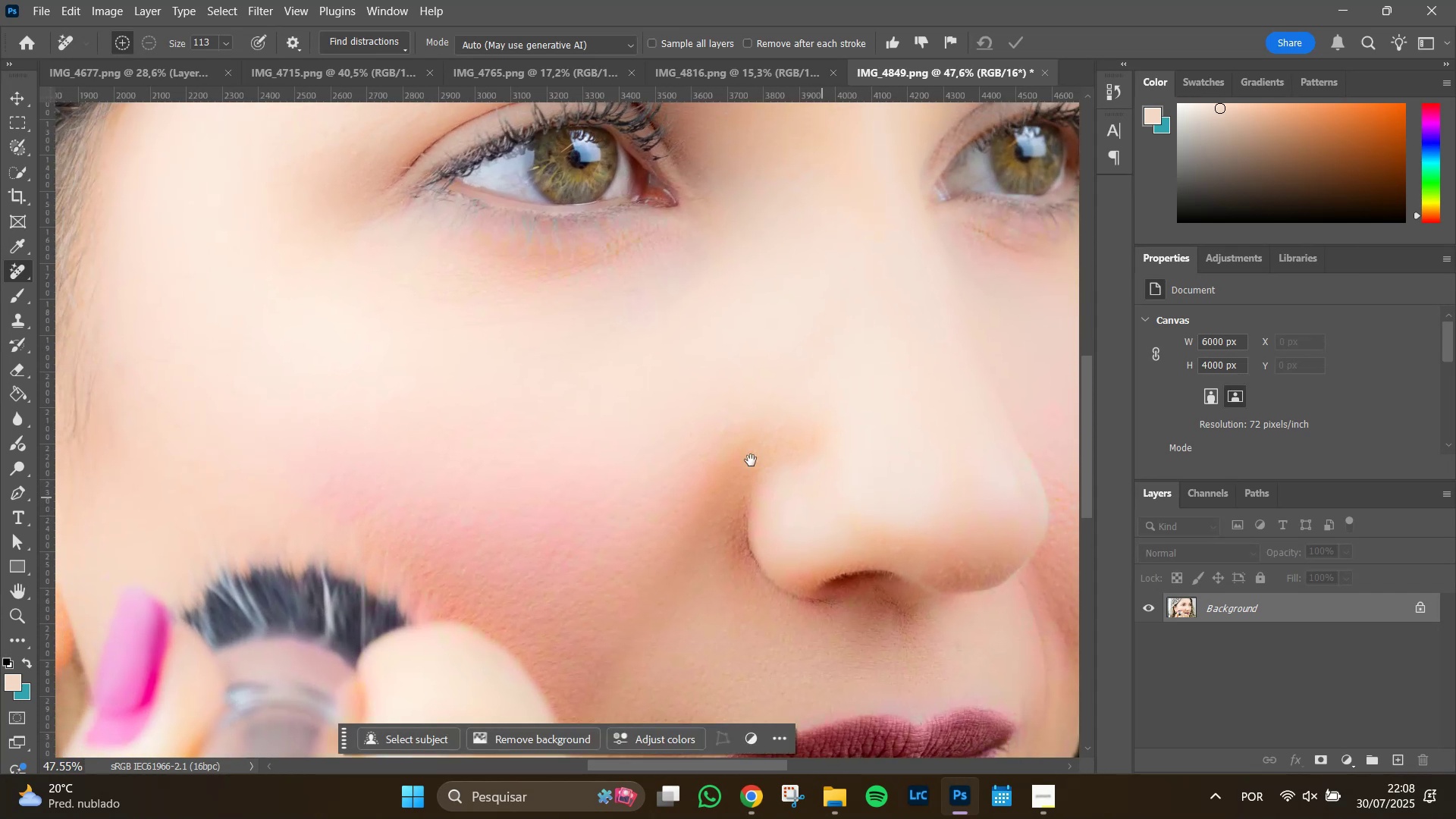 
key(Space)
 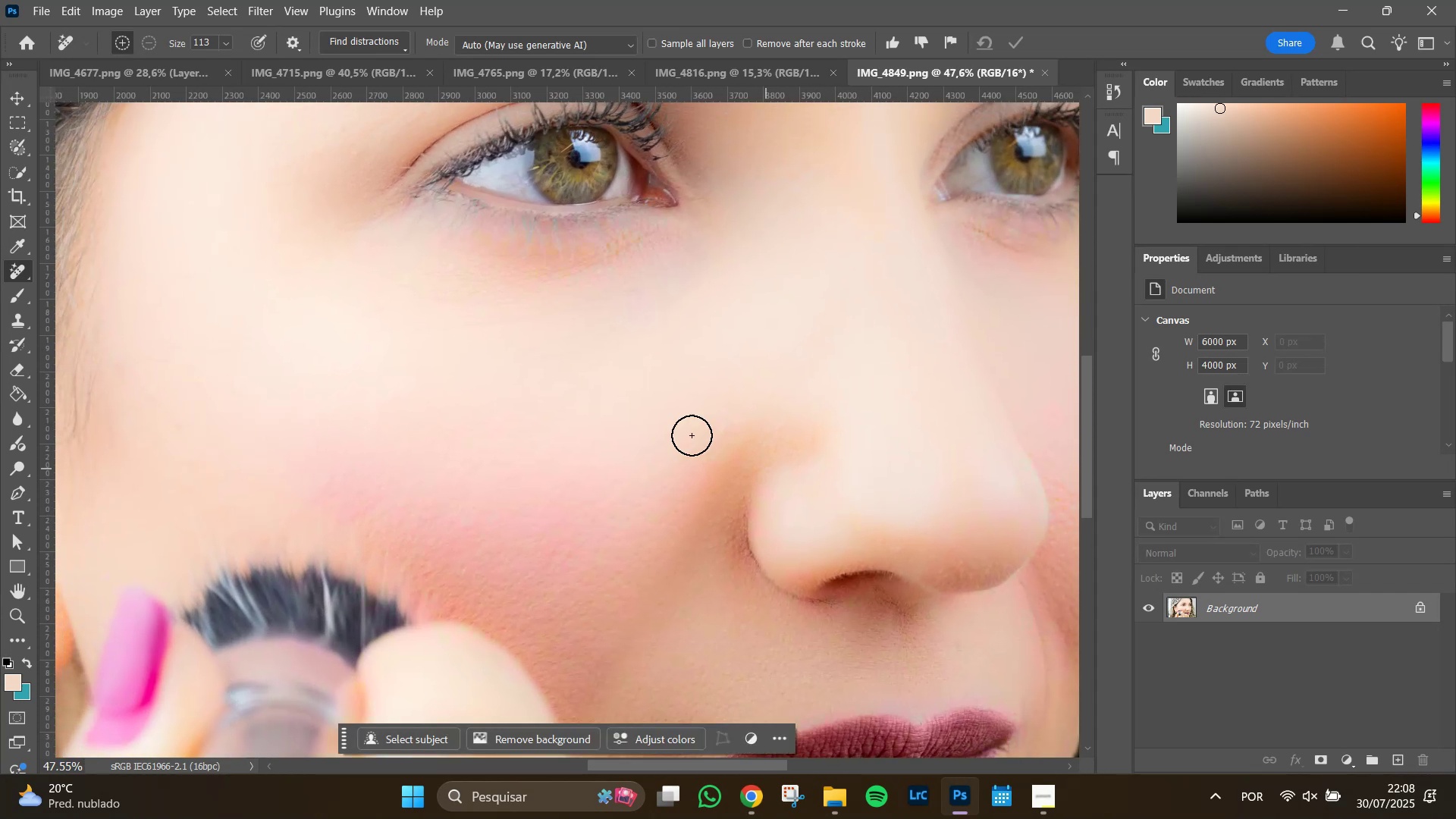 
key(Space)
 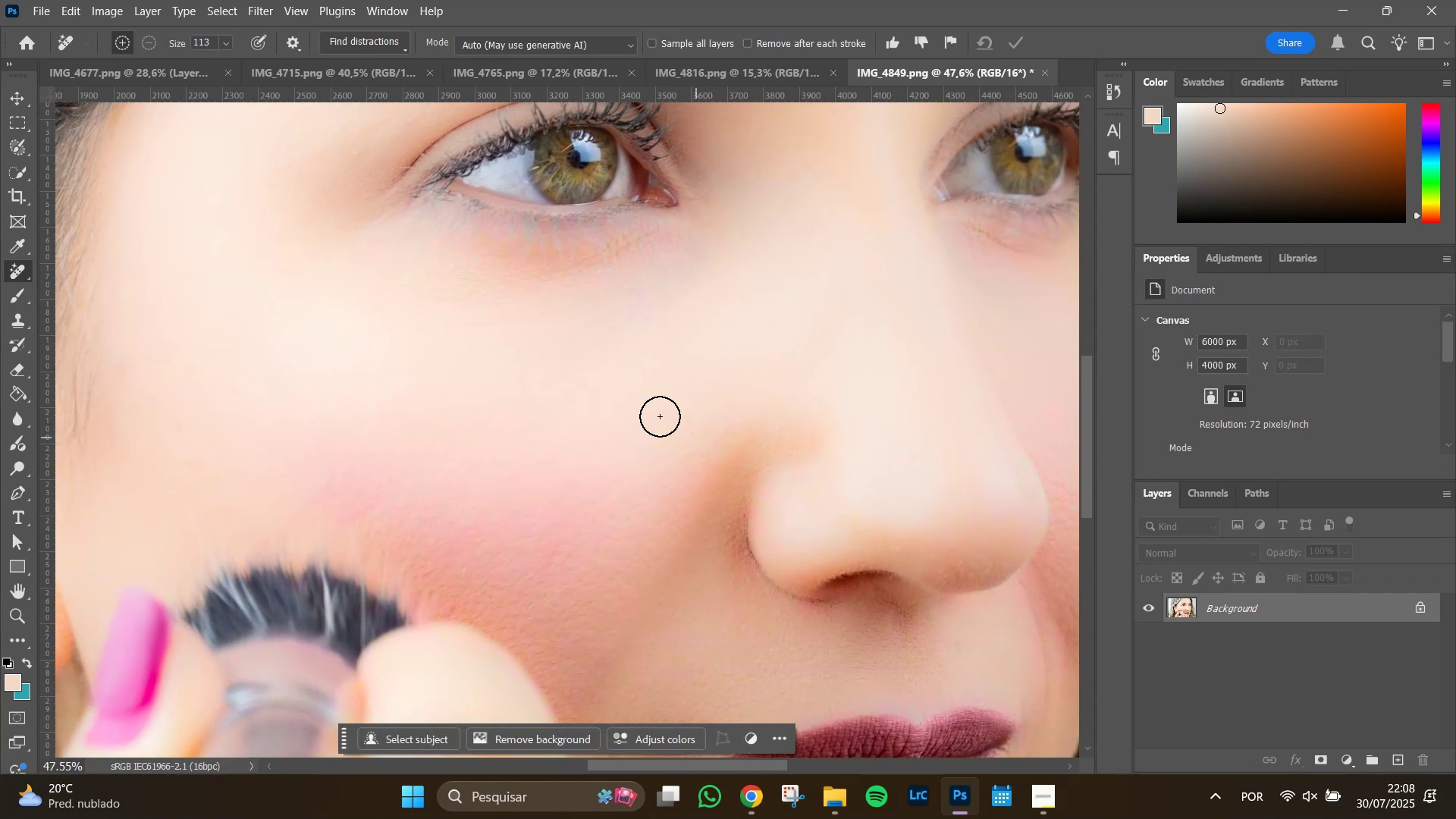 
key(Space)
 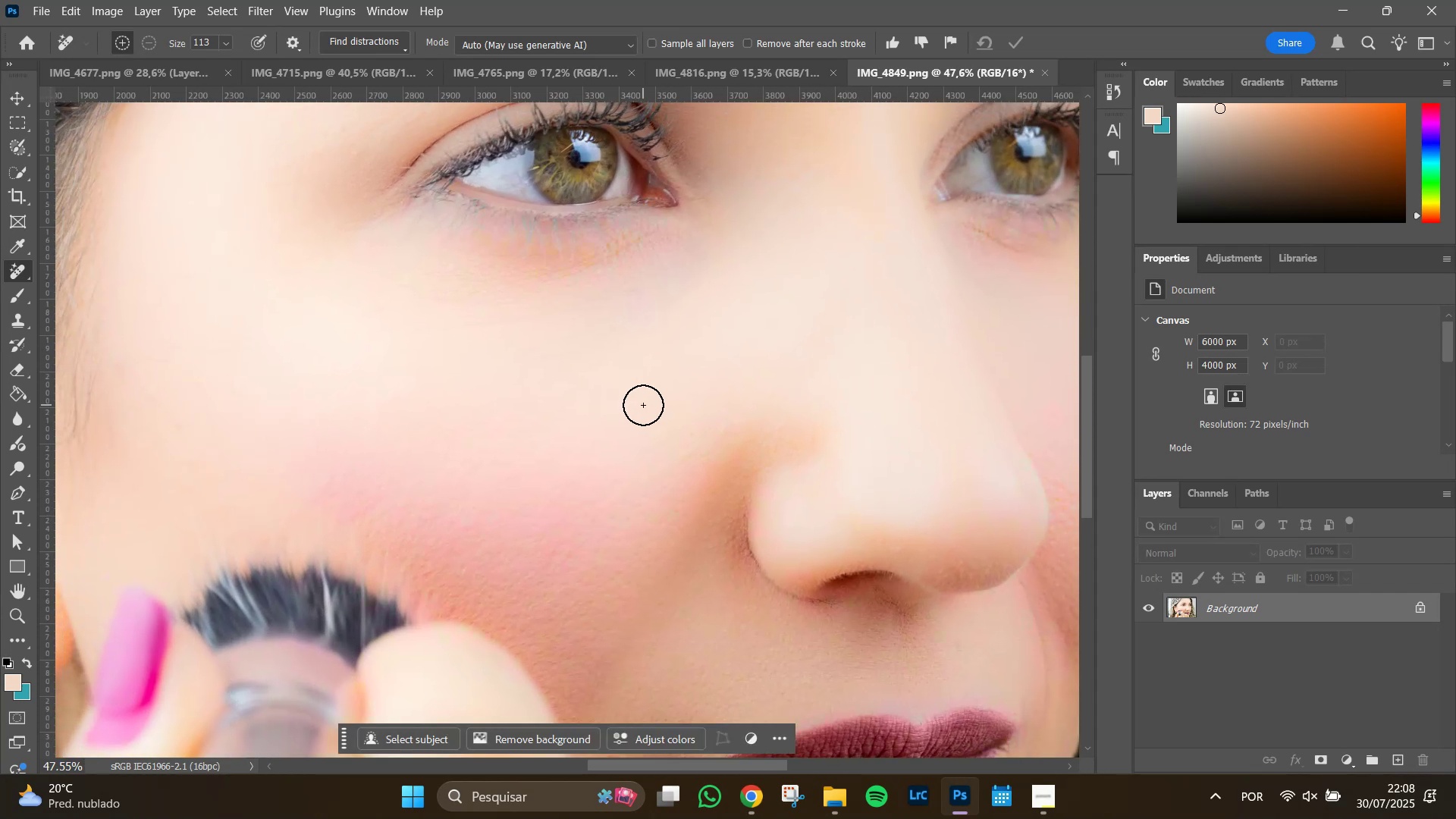 
hold_key(key=Space, duration=0.85)
 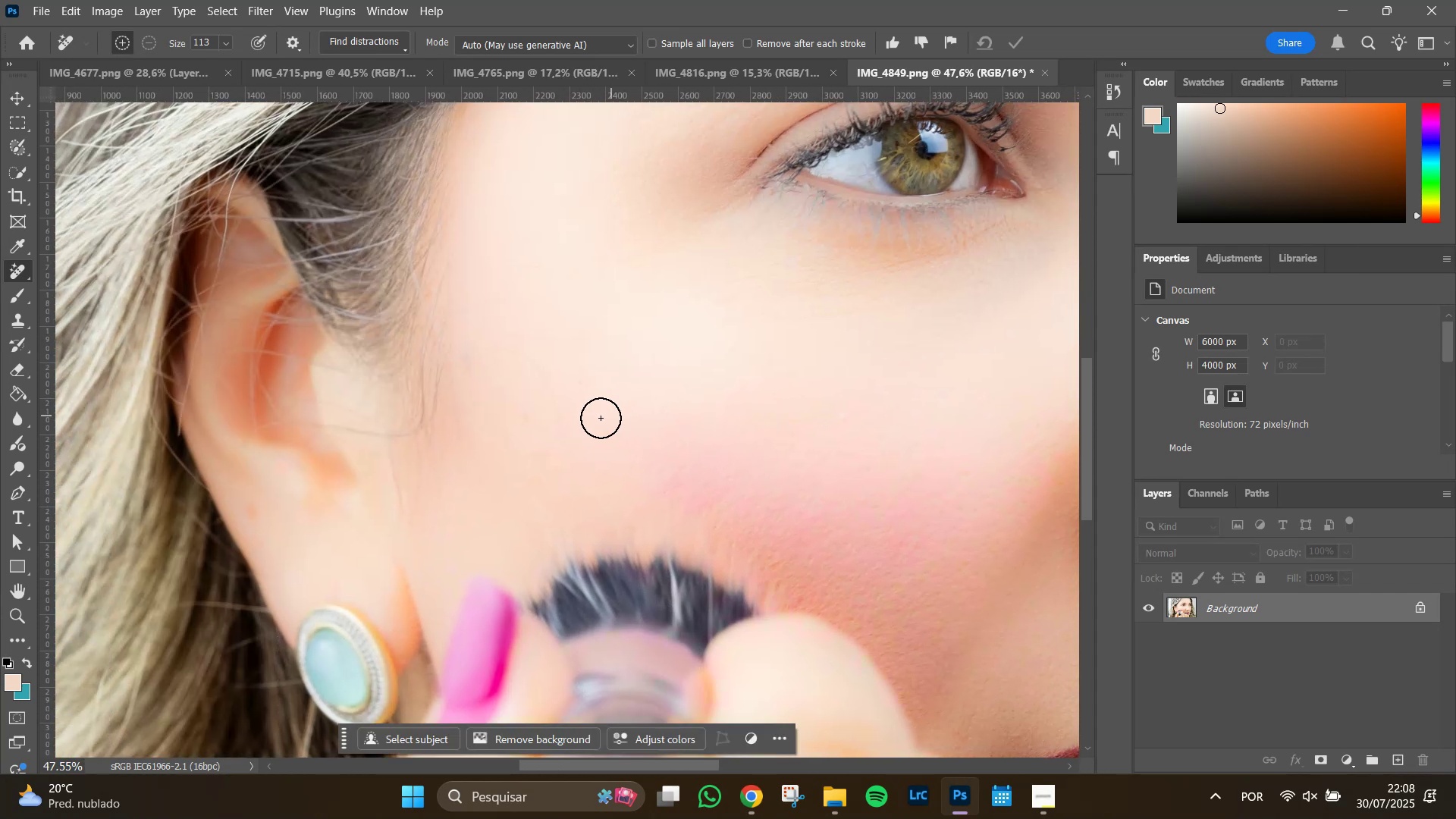 
hold_key(key=AltLeft, duration=1.08)
scroll: coordinate [599, 419], scroll_direction: up, amount: 4.0
 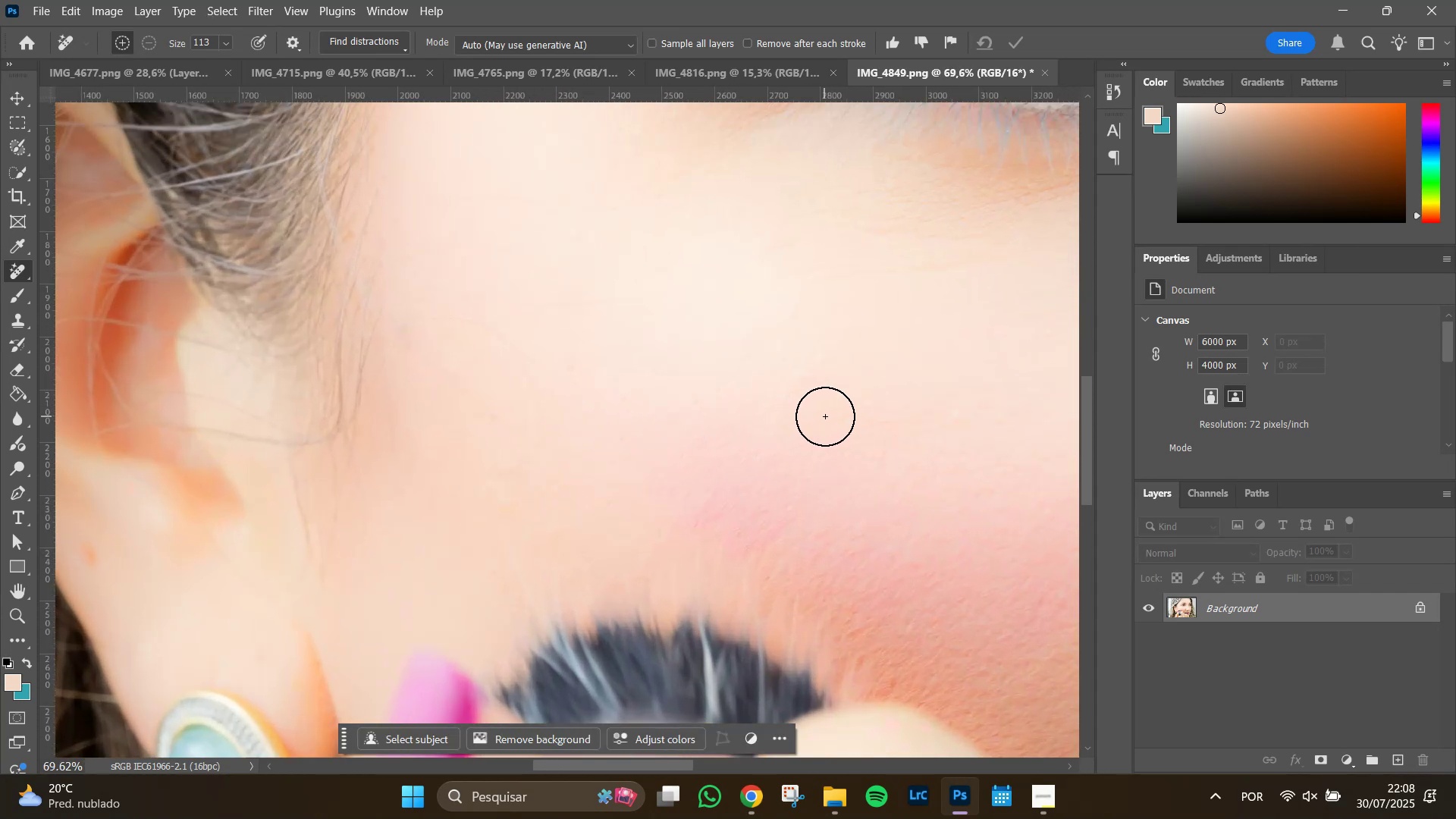 
hold_key(key=Space, duration=1.51)
 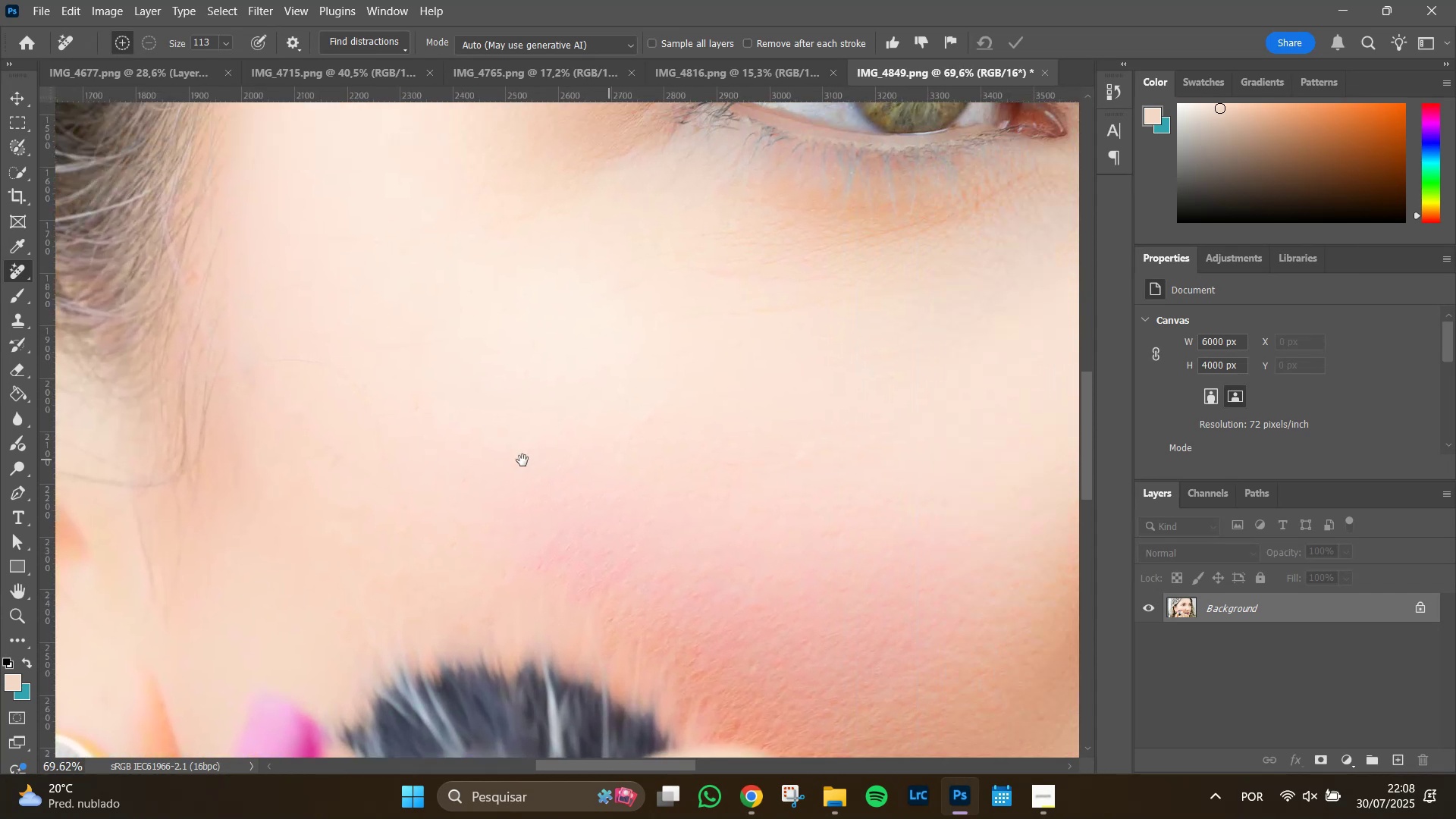 
hold_key(key=Space, duration=1.51)
 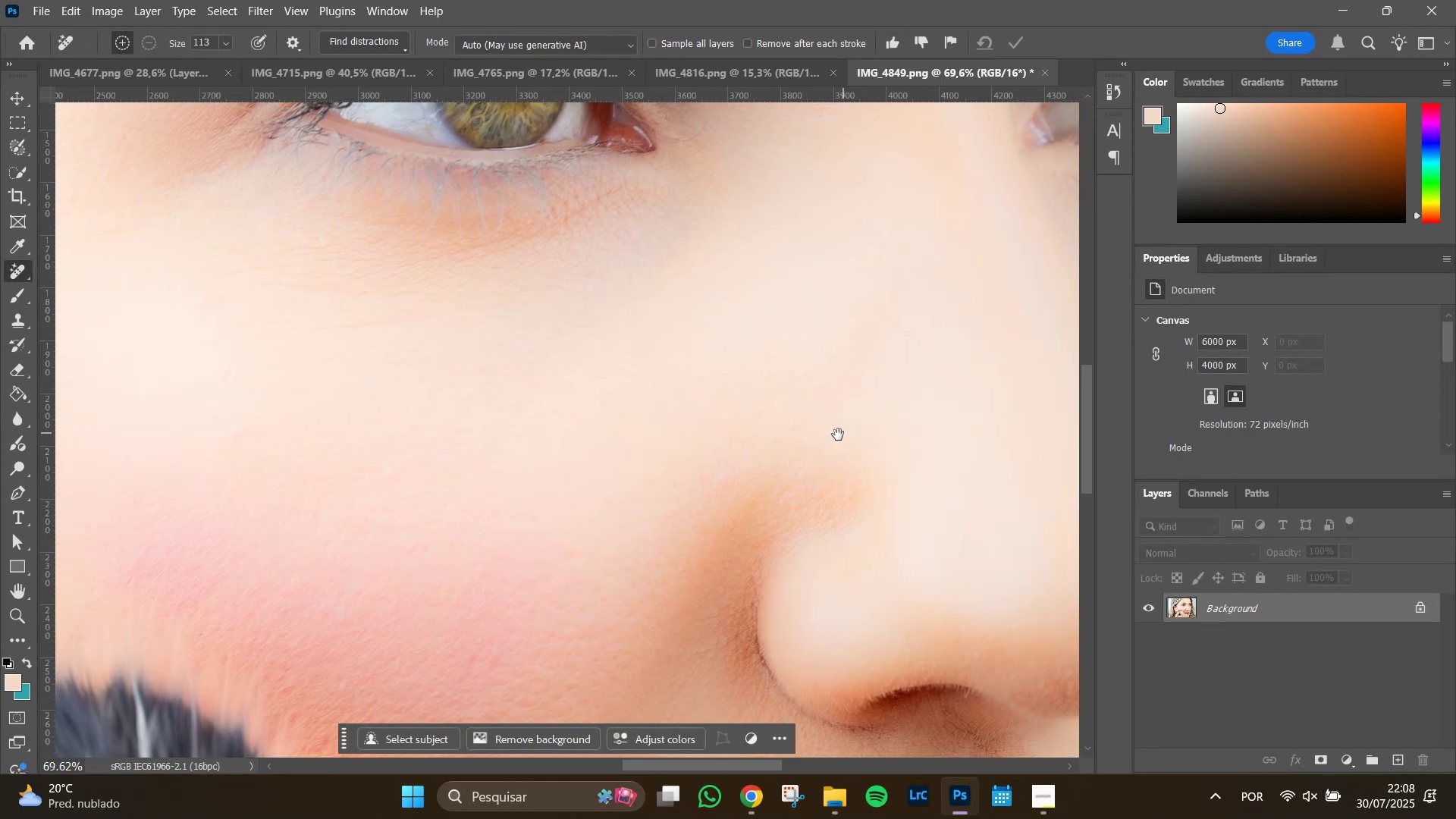 
hold_key(key=Space, duration=1.51)
 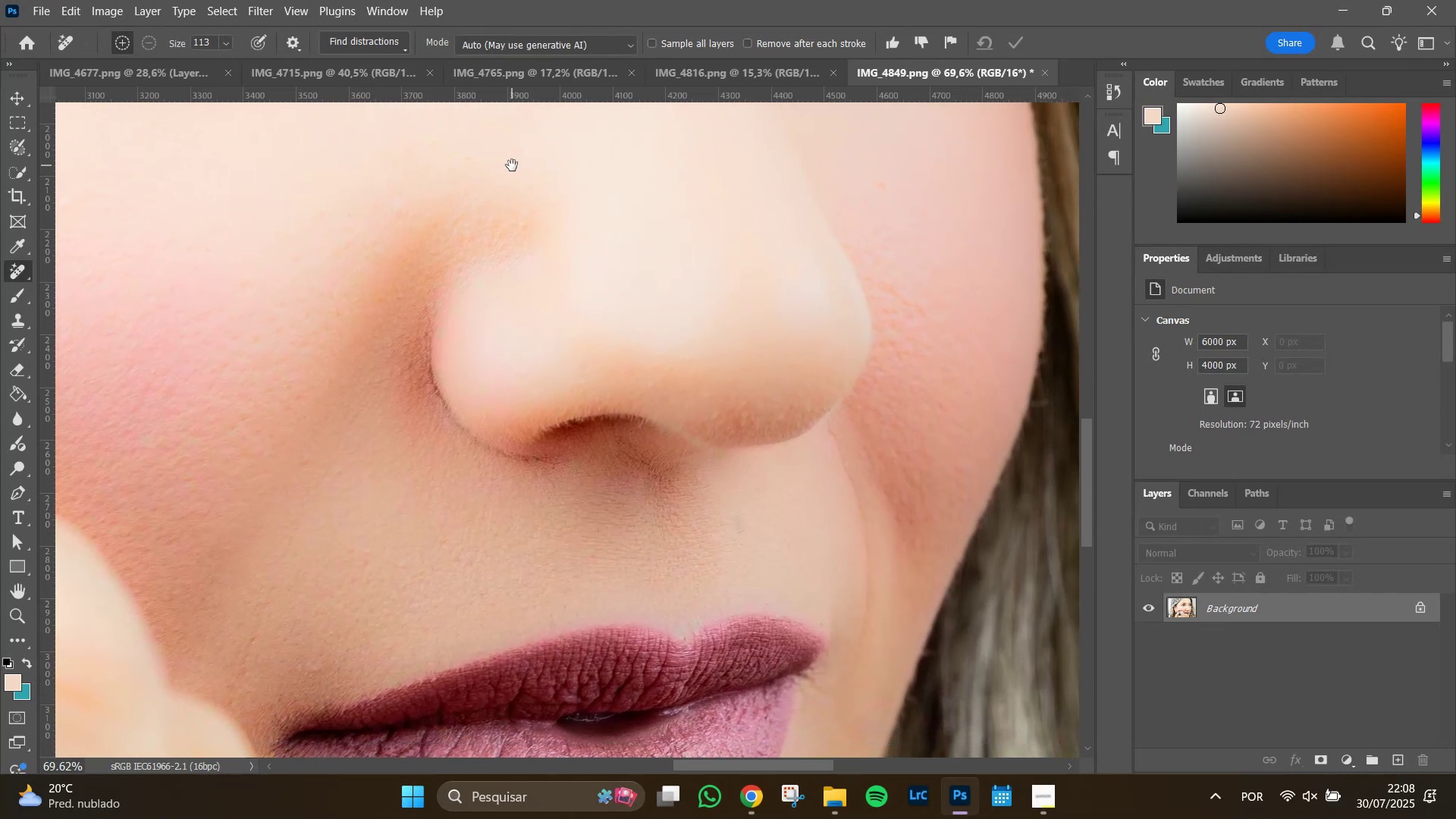 
hold_key(key=Space, duration=1.51)
 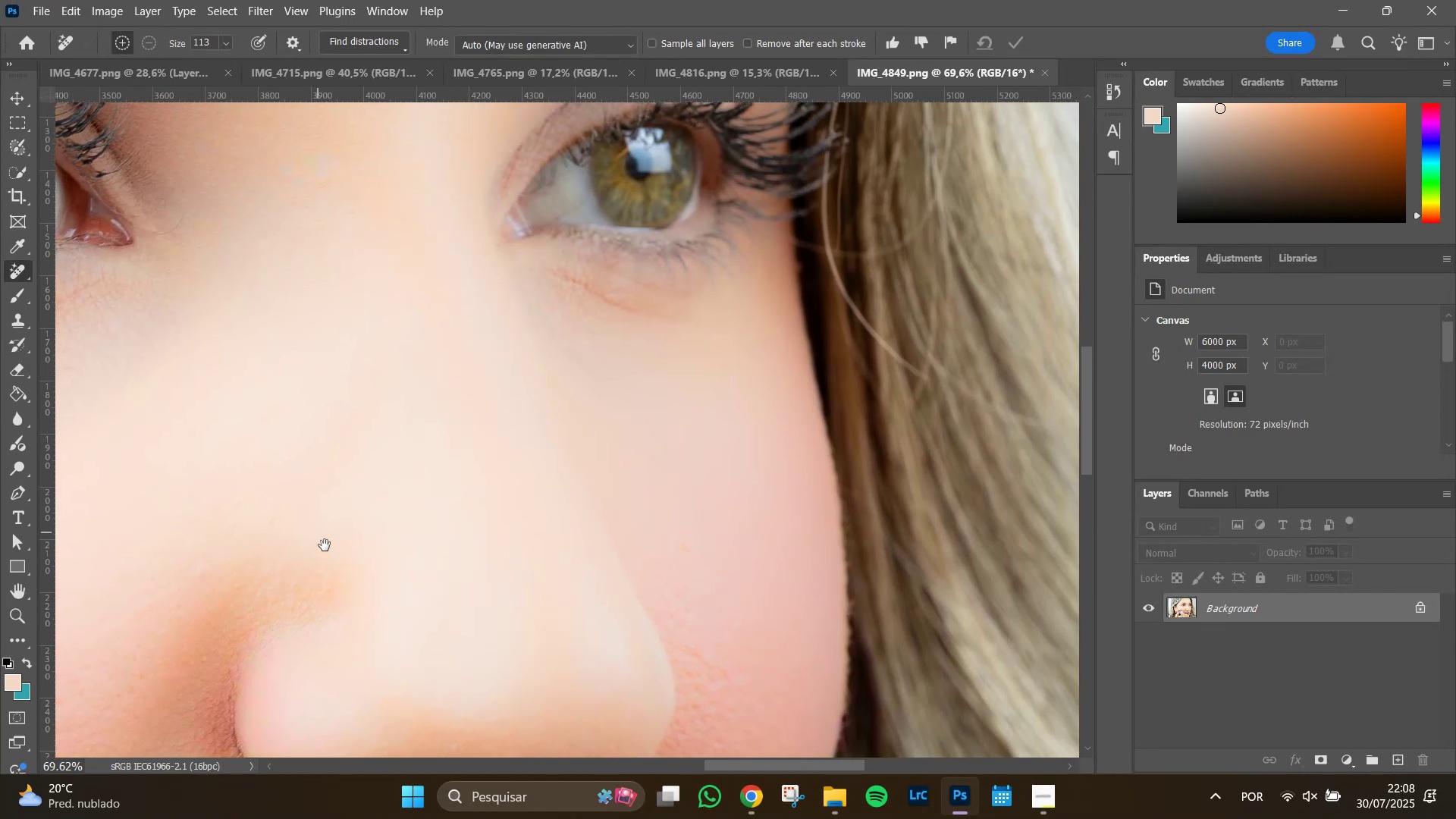 
hold_key(key=Space, duration=1.51)
 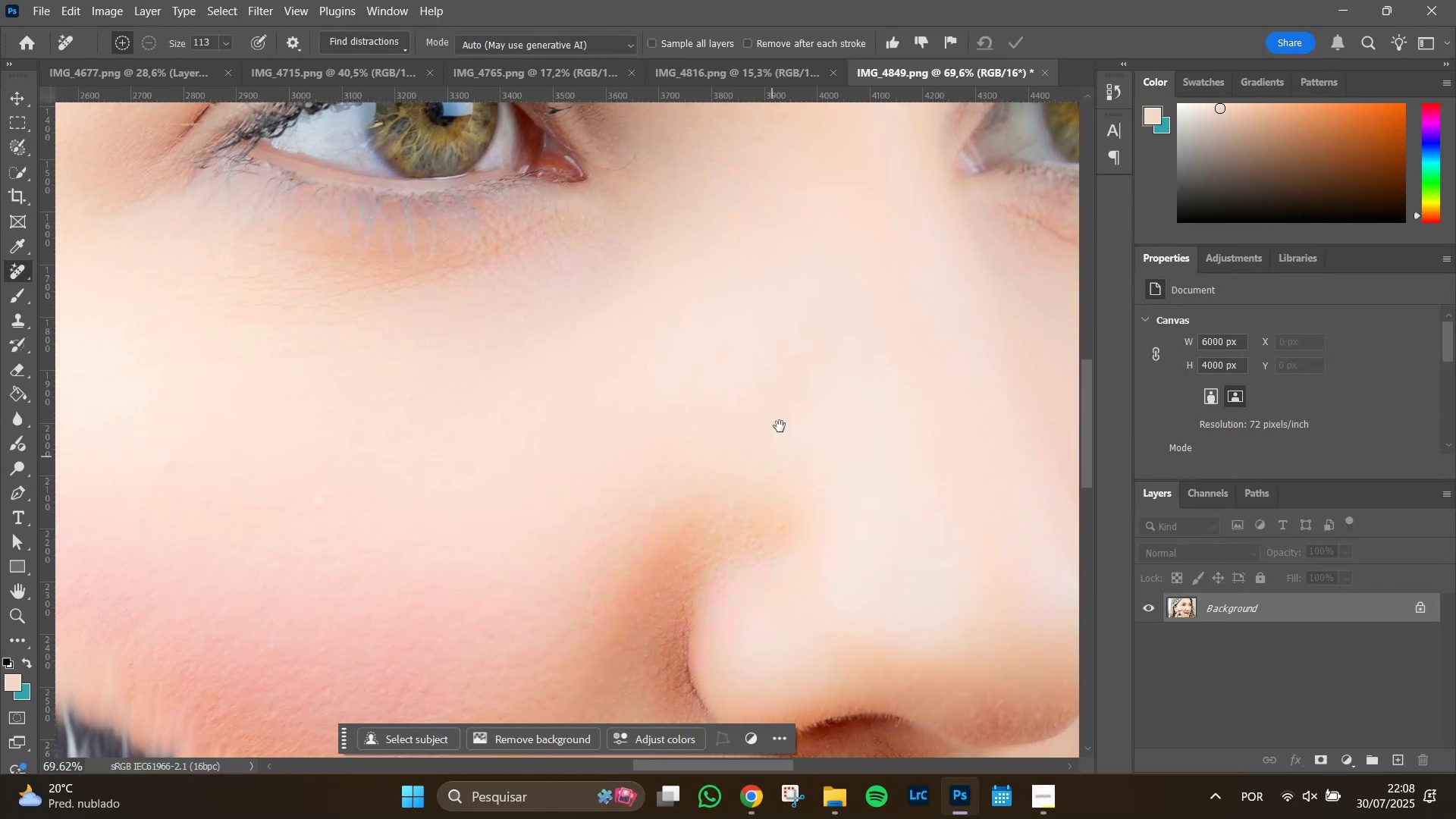 
hold_key(key=Space, duration=0.58)
 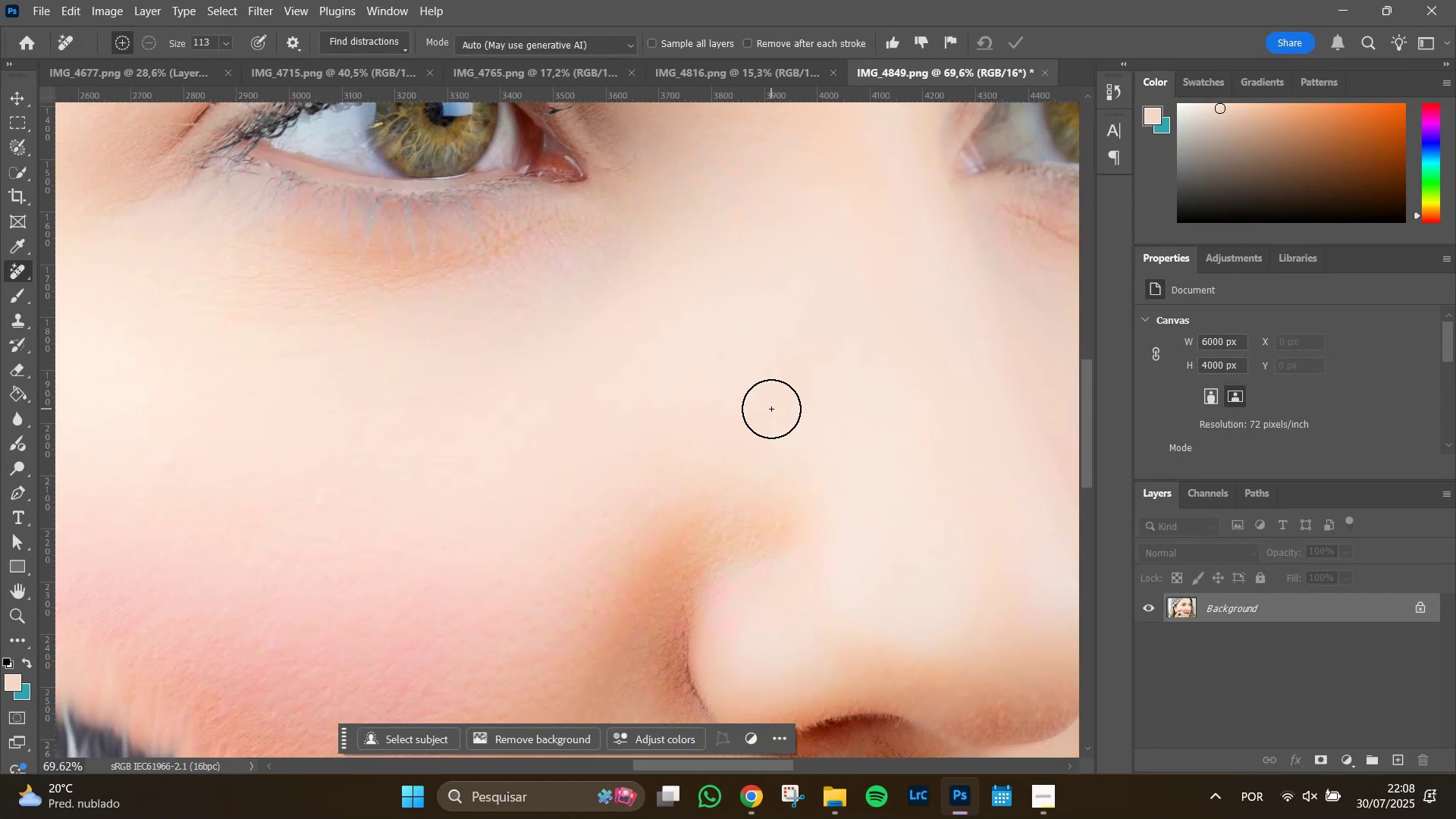 
hold_key(key=AltLeft, duration=0.65)
scroll: coordinate [770, 406], scroll_direction: down, amount: 5.0
 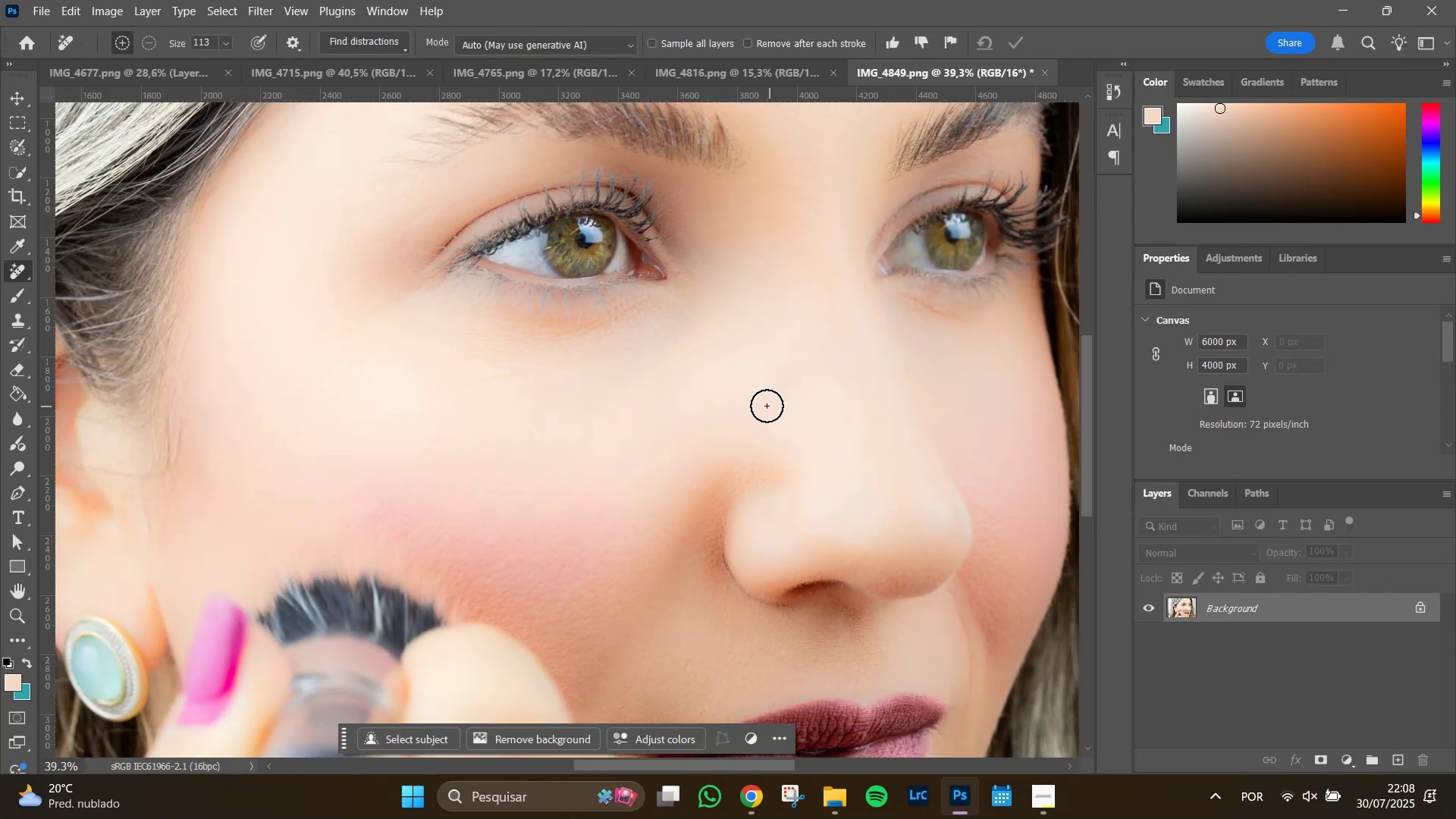 
hold_key(key=Space, duration=1.21)
 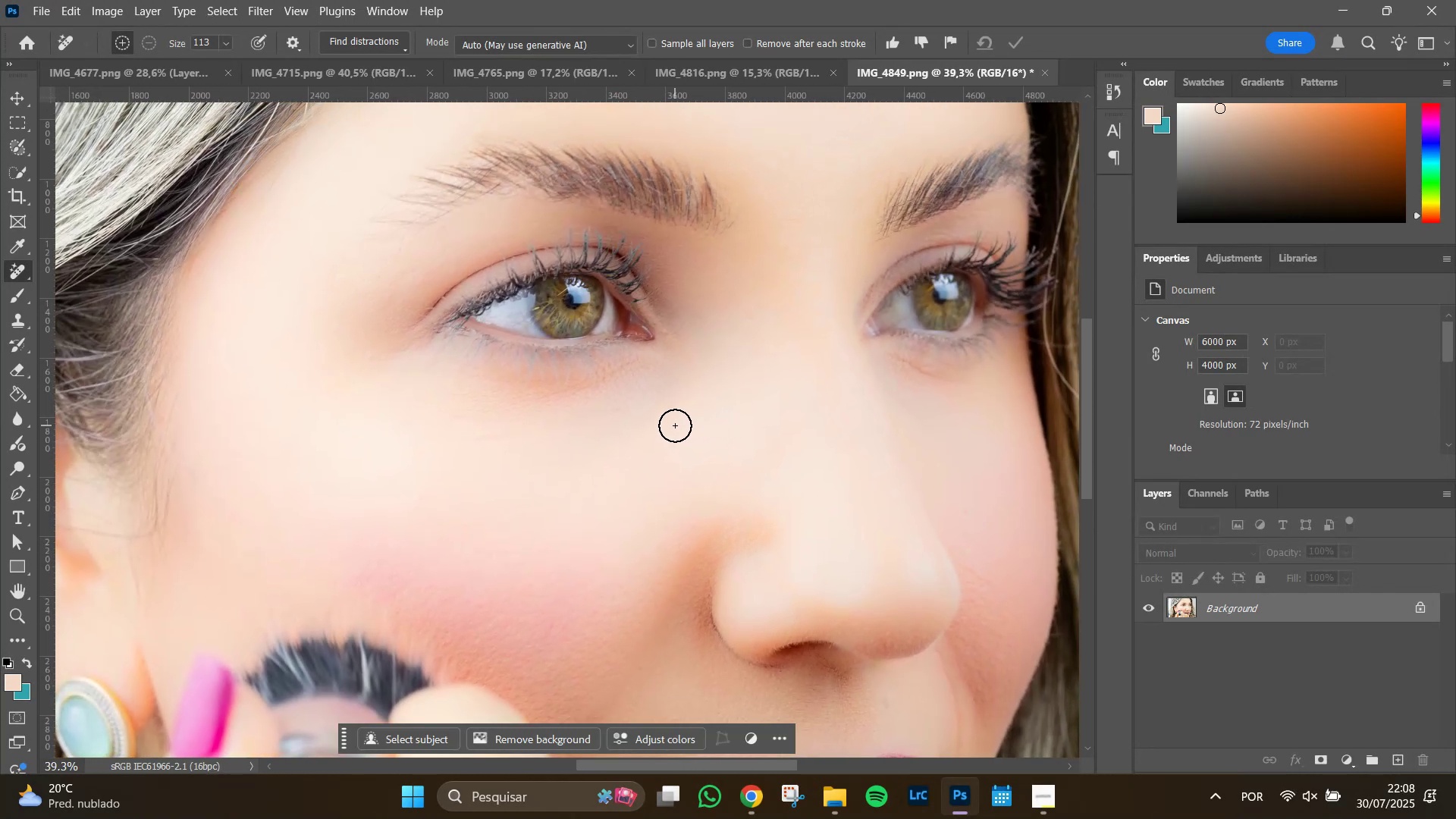 
key(I)
 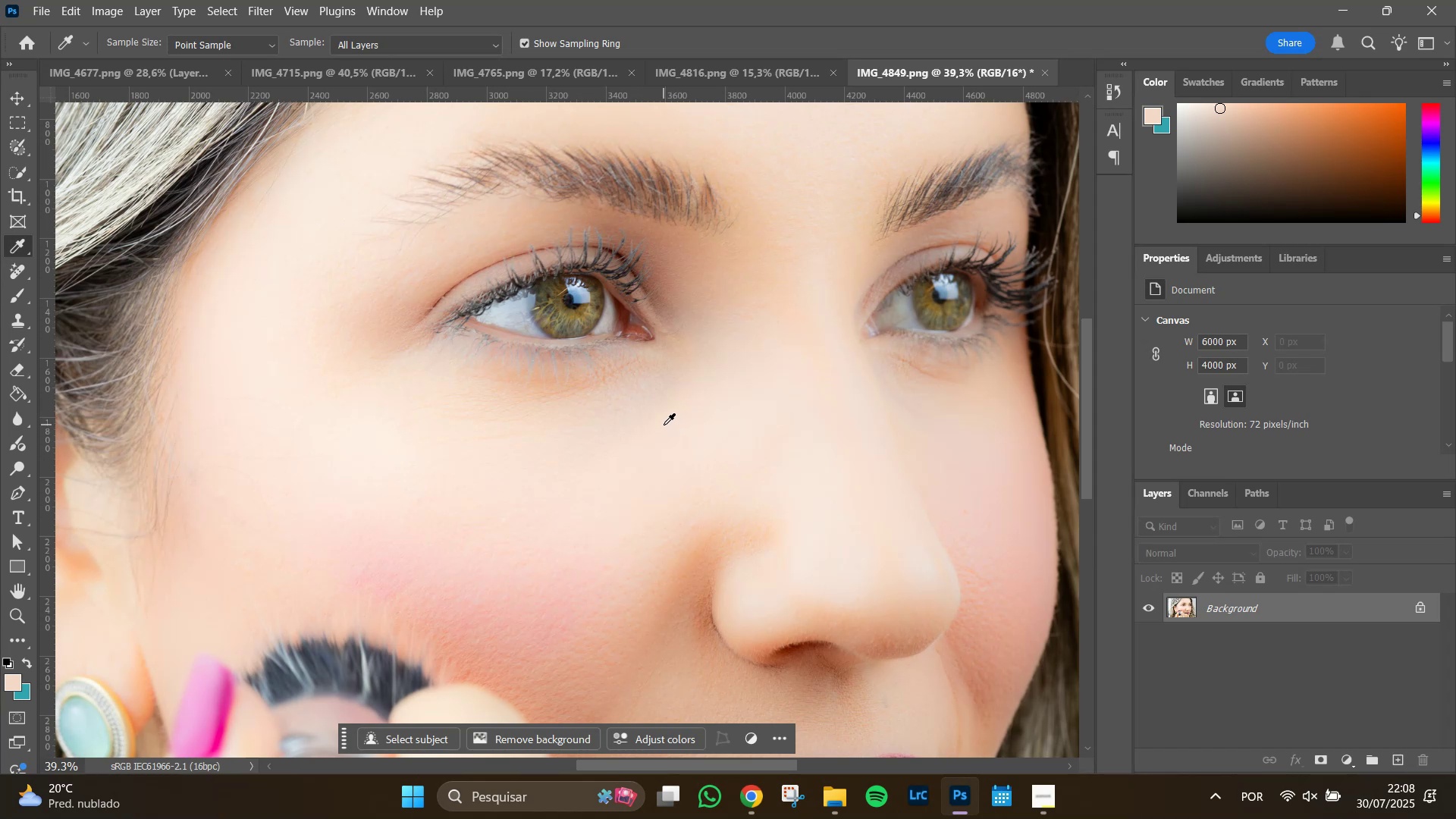 
left_click([664, 425])
 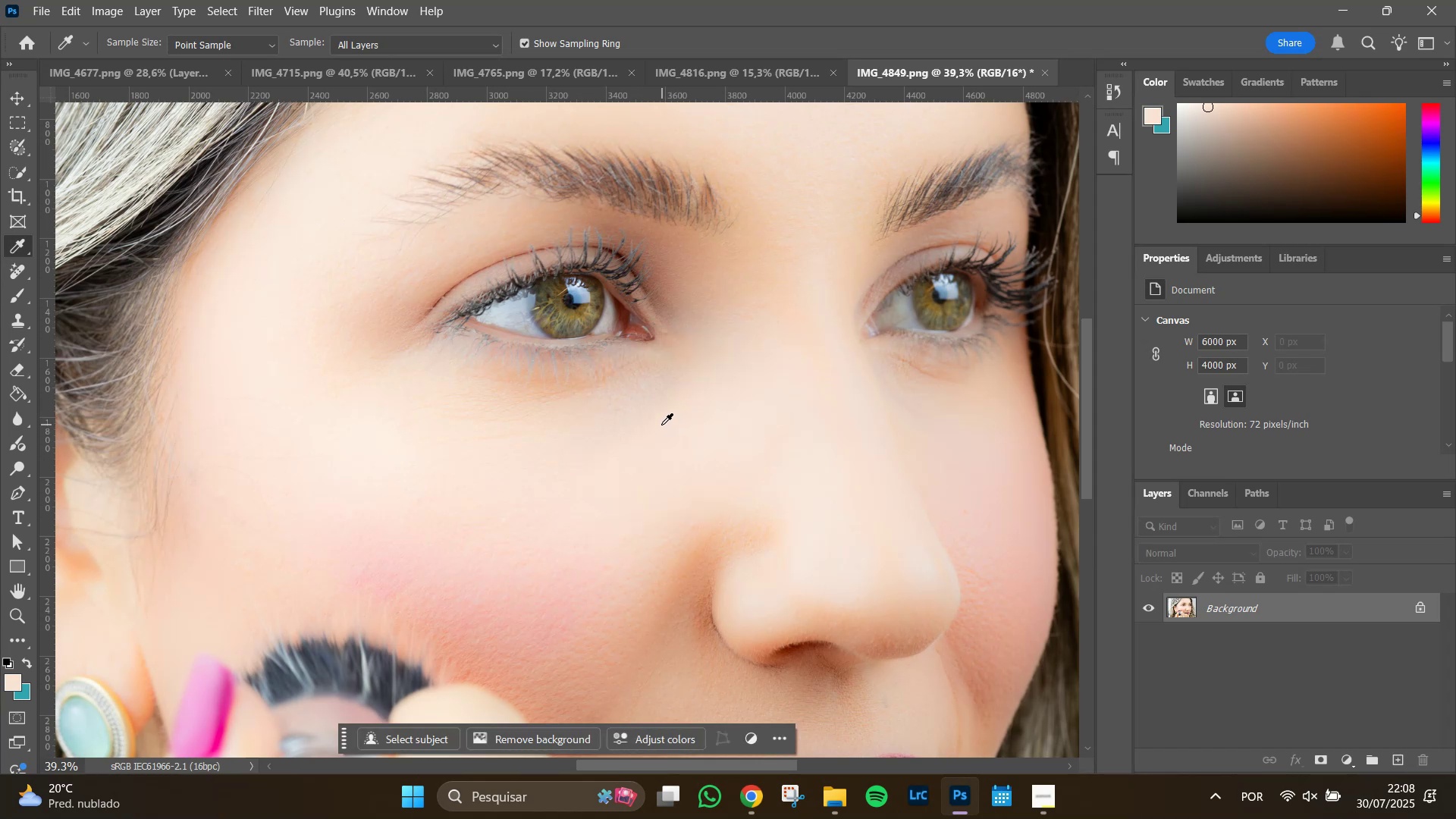 
key(B)
 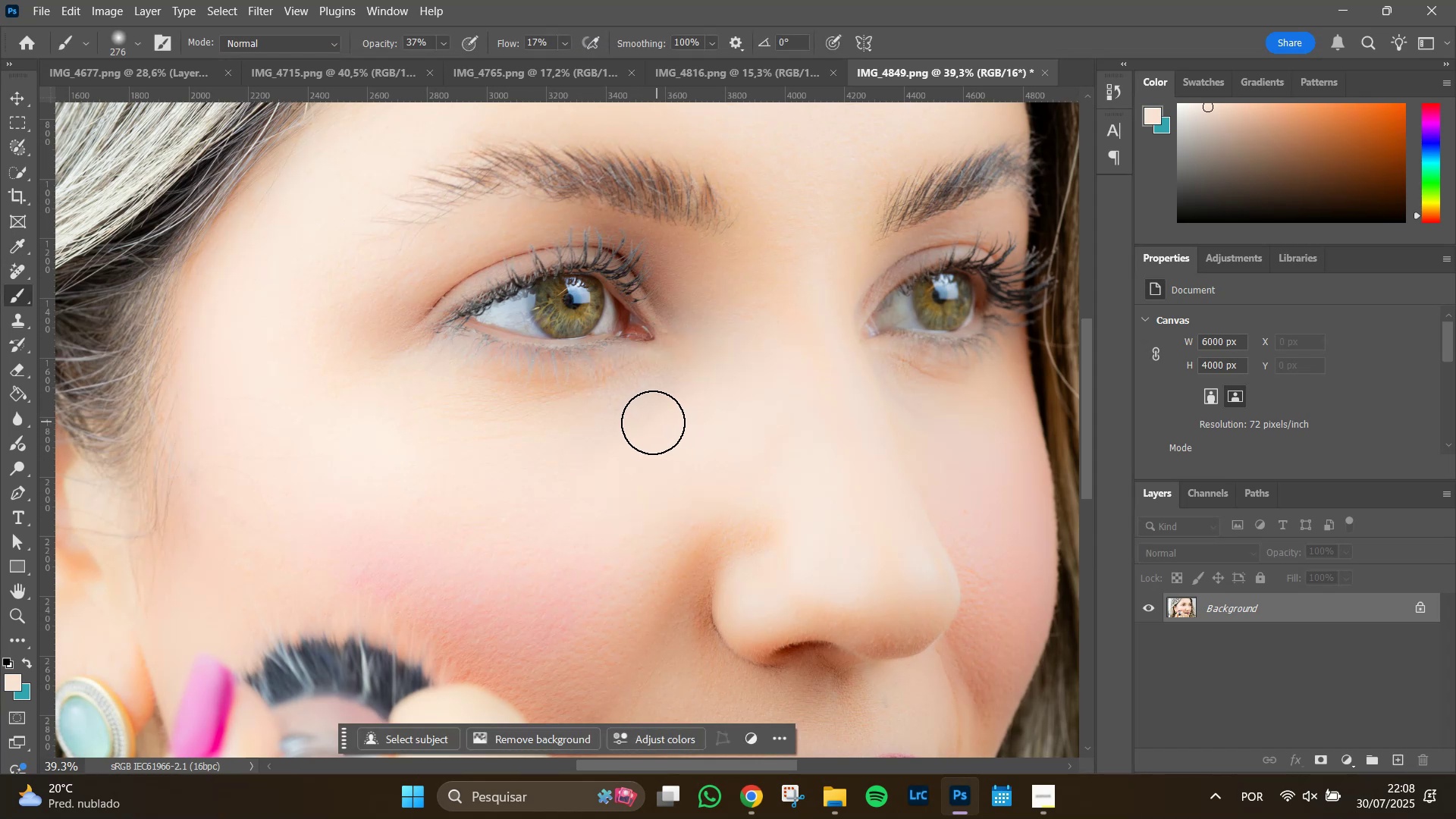 
hold_key(key=AltLeft, duration=0.69)
 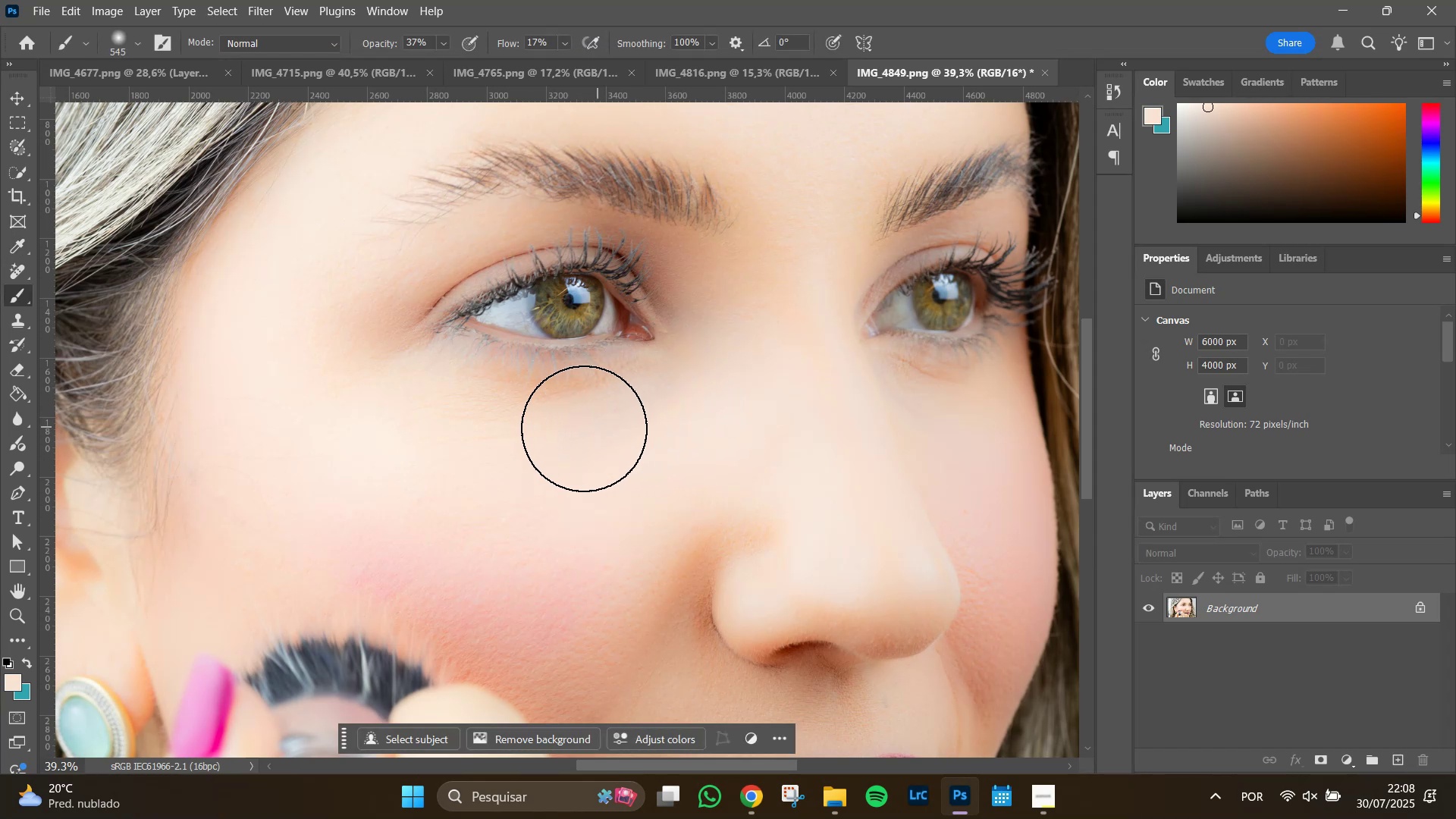 
hold_key(key=AltLeft, duration=0.5)
 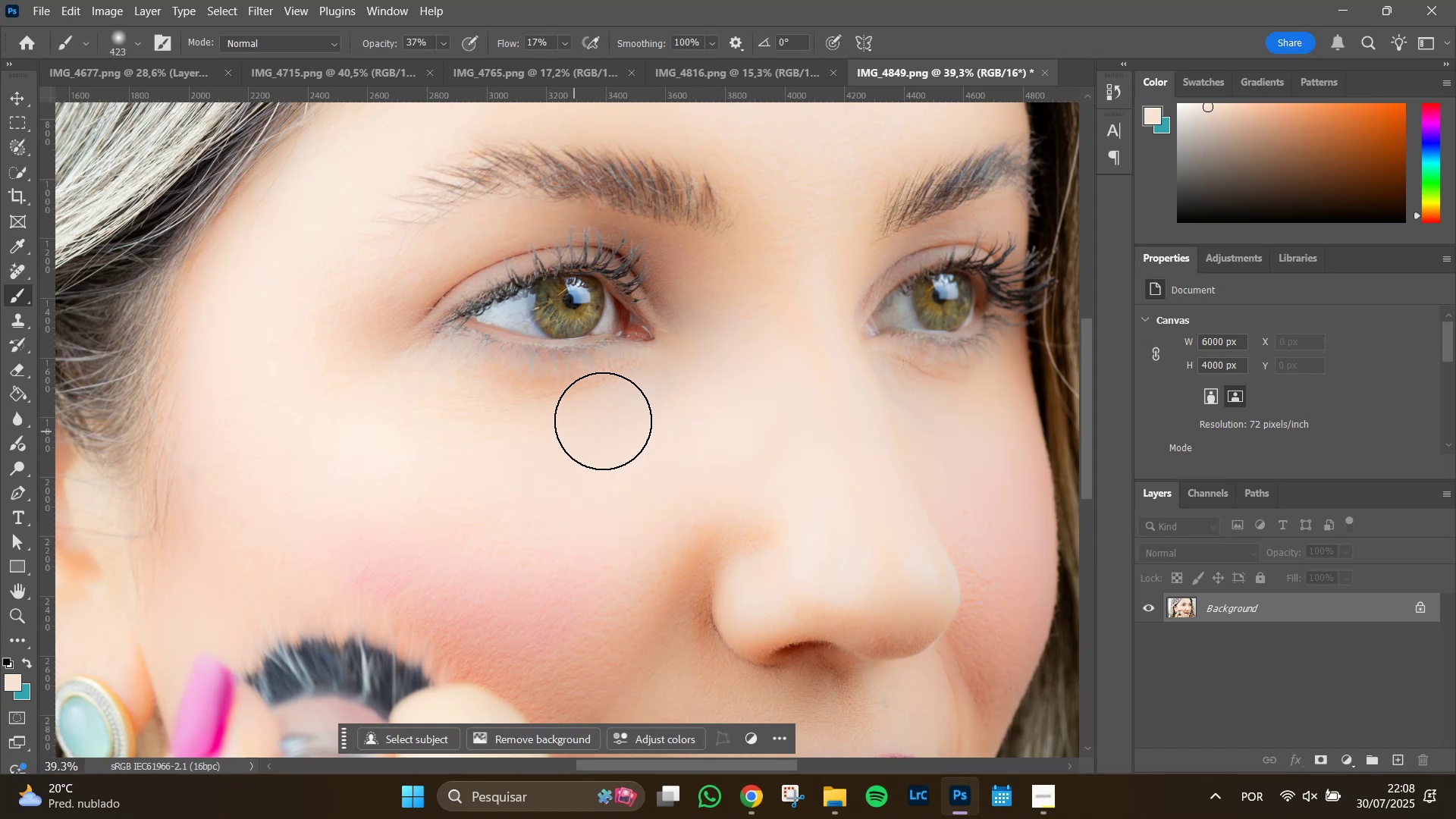 
hold_key(key=AltLeft, duration=0.41)
 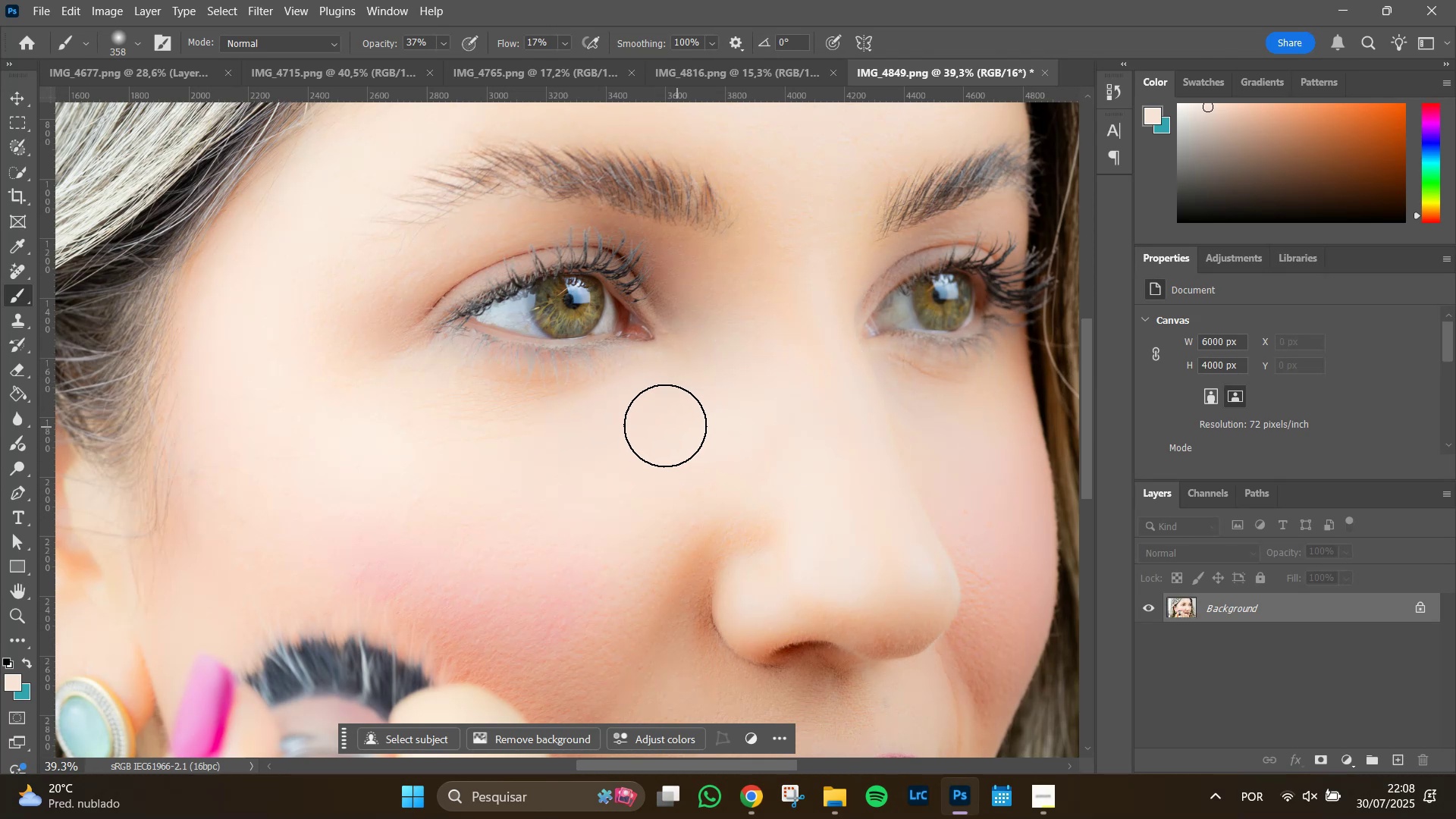 
wait(19.06)
 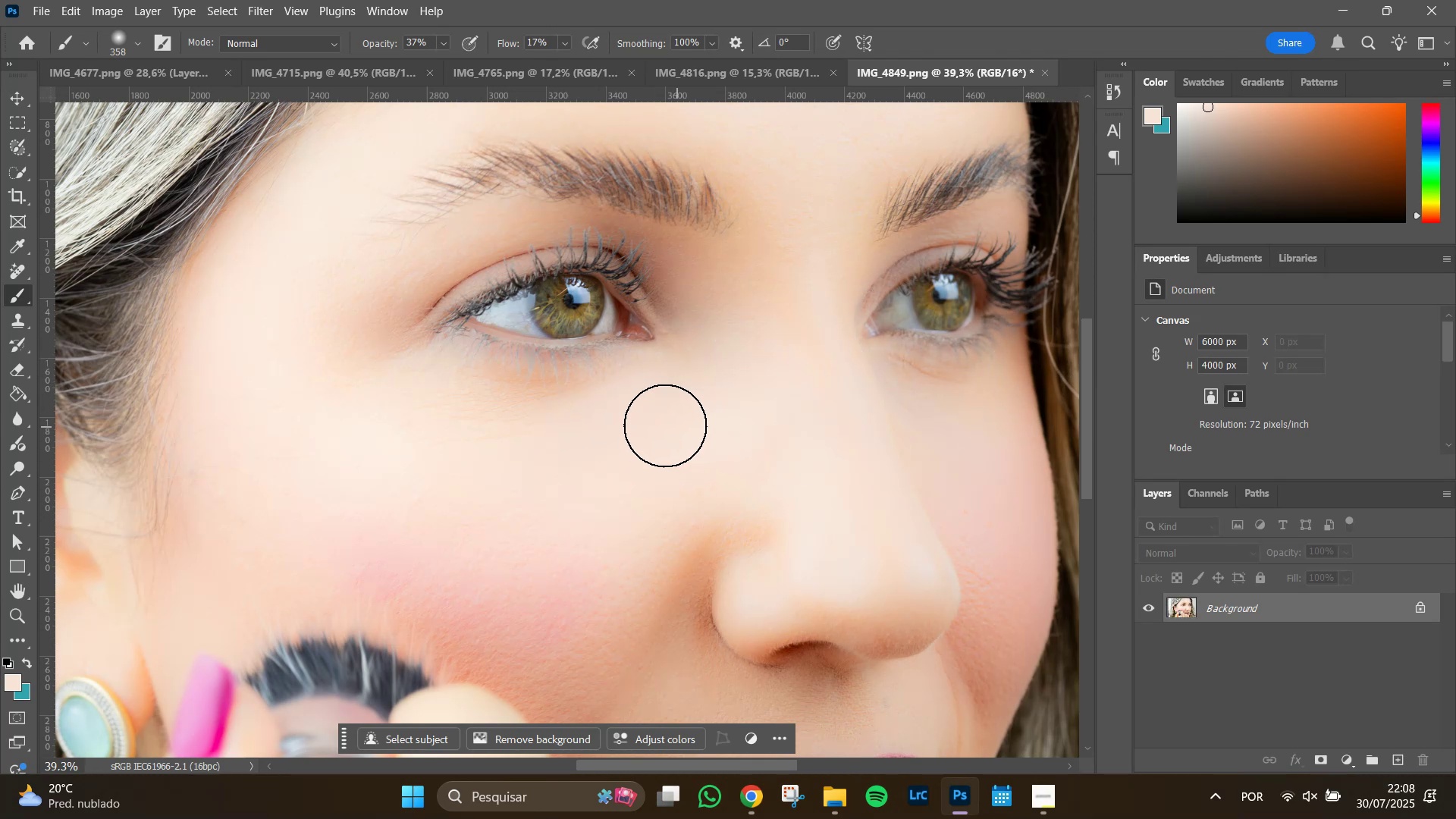 
hold_key(key=AltLeft, duration=0.75)
scroll: coordinate [778, 422], scroll_direction: down, amount: 7.0
 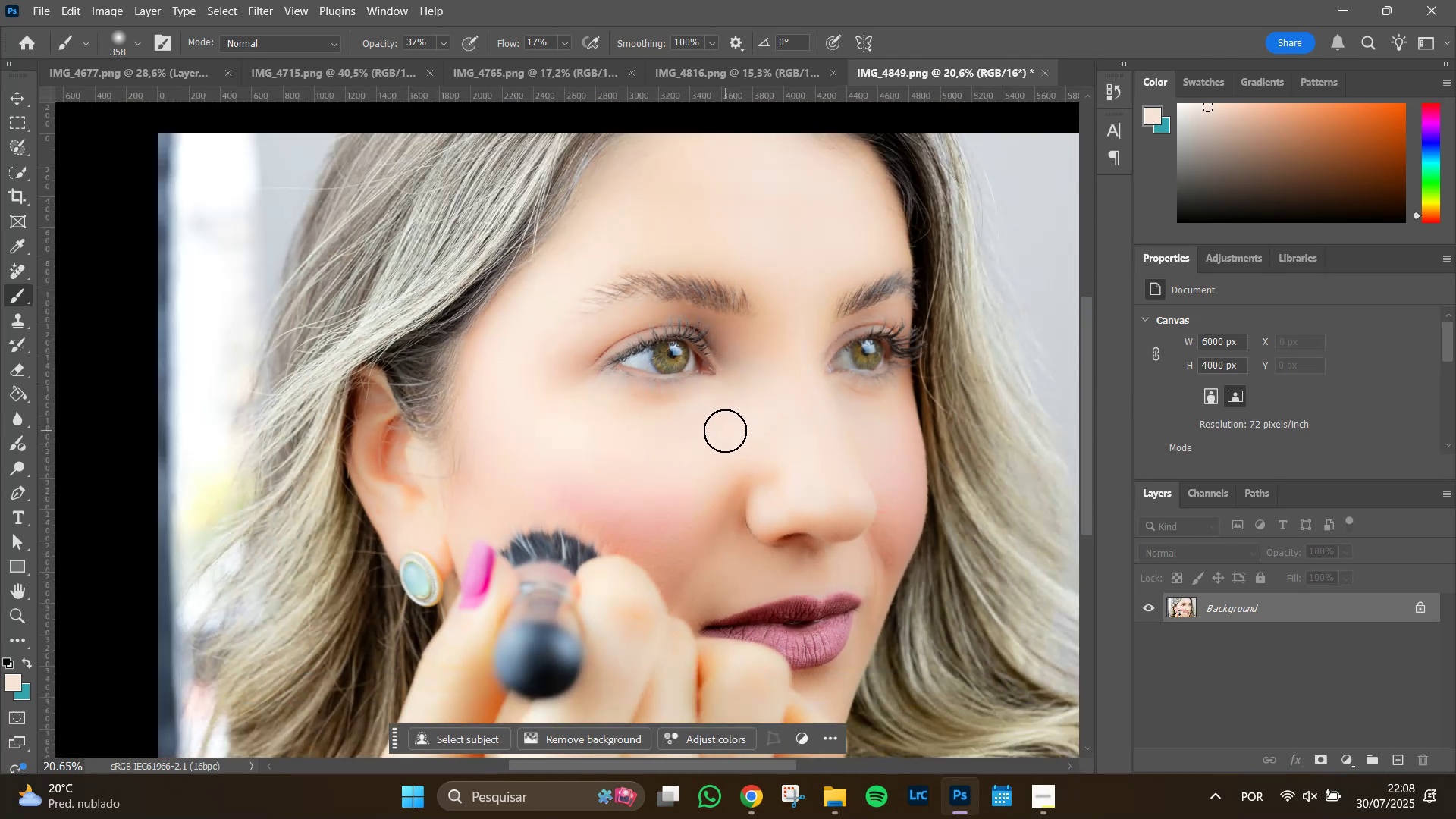 
hold_key(key=AltLeft, duration=0.82)
scroll: coordinate [715, 438], scroll_direction: up, amount: 9.0
 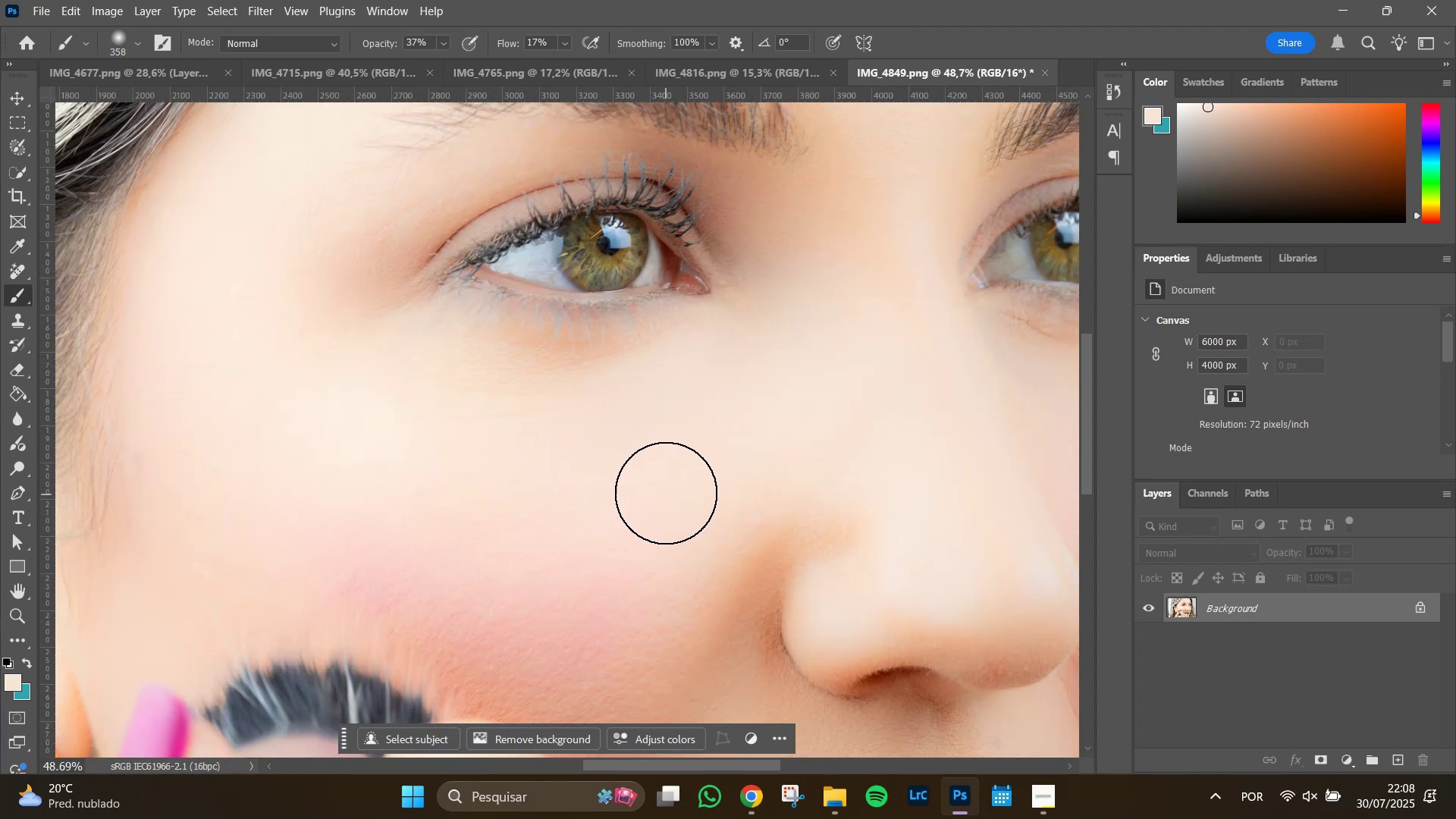 
key(I)
 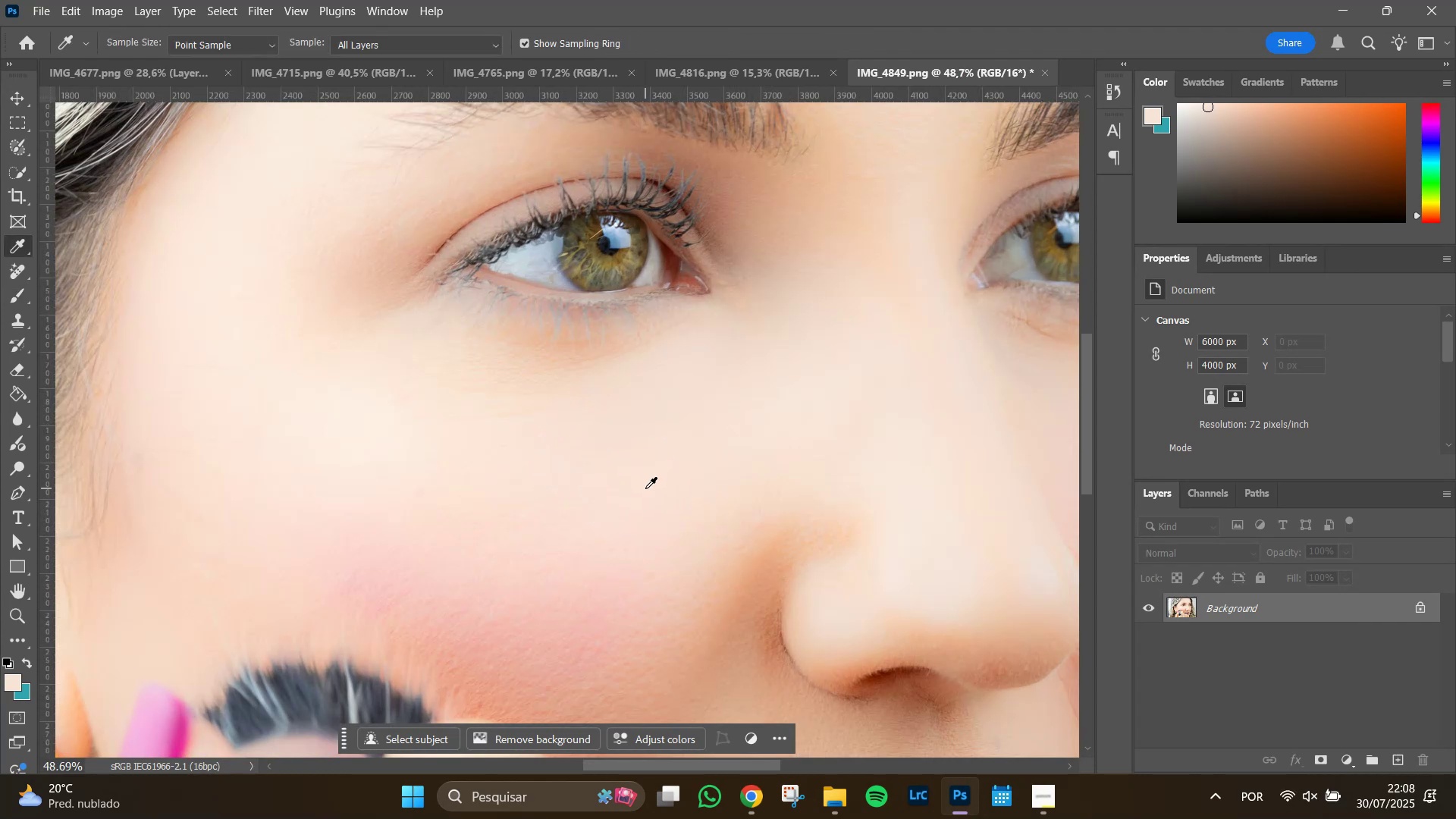 
left_click([645, 488])
 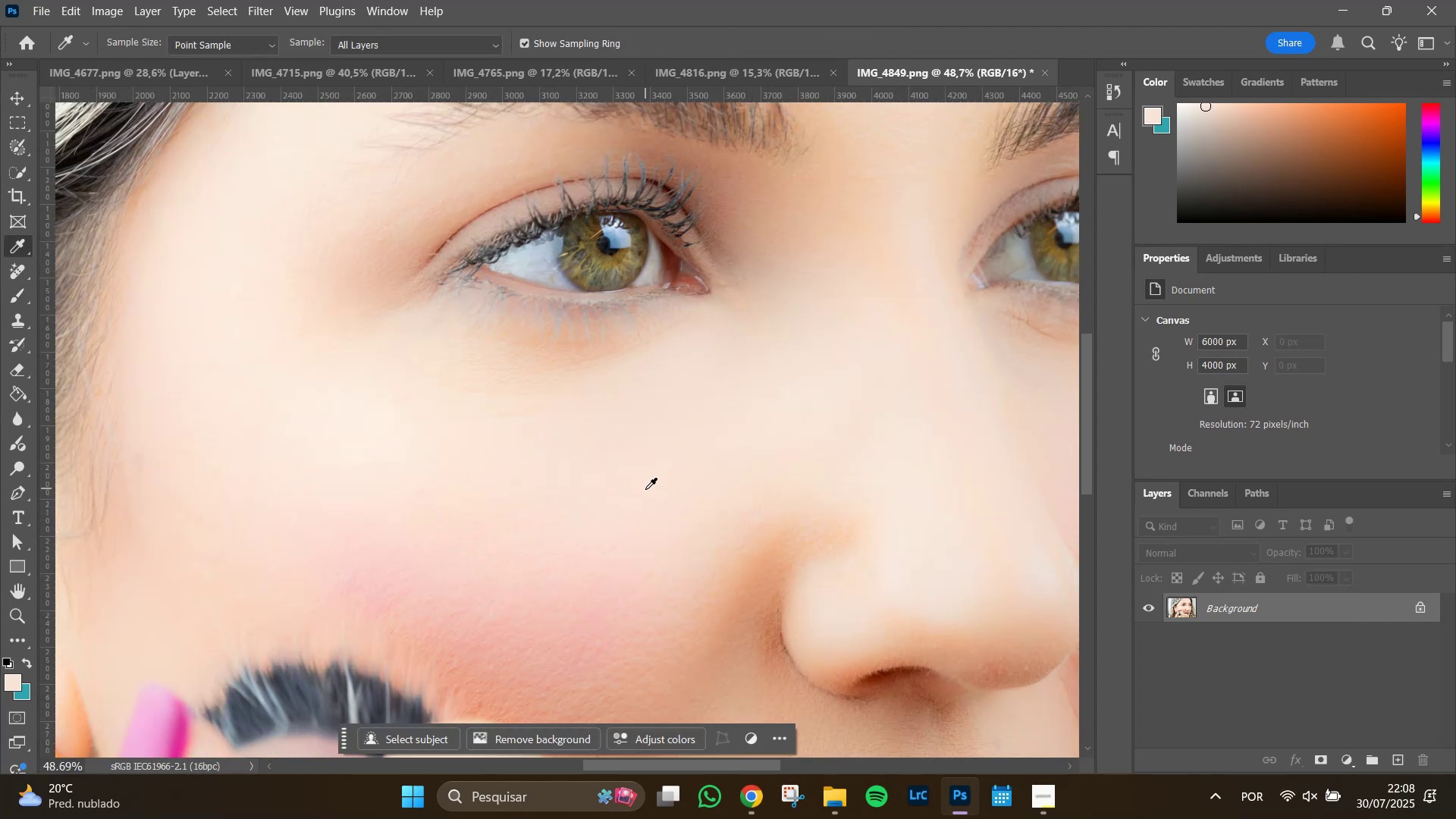 
key(B)
 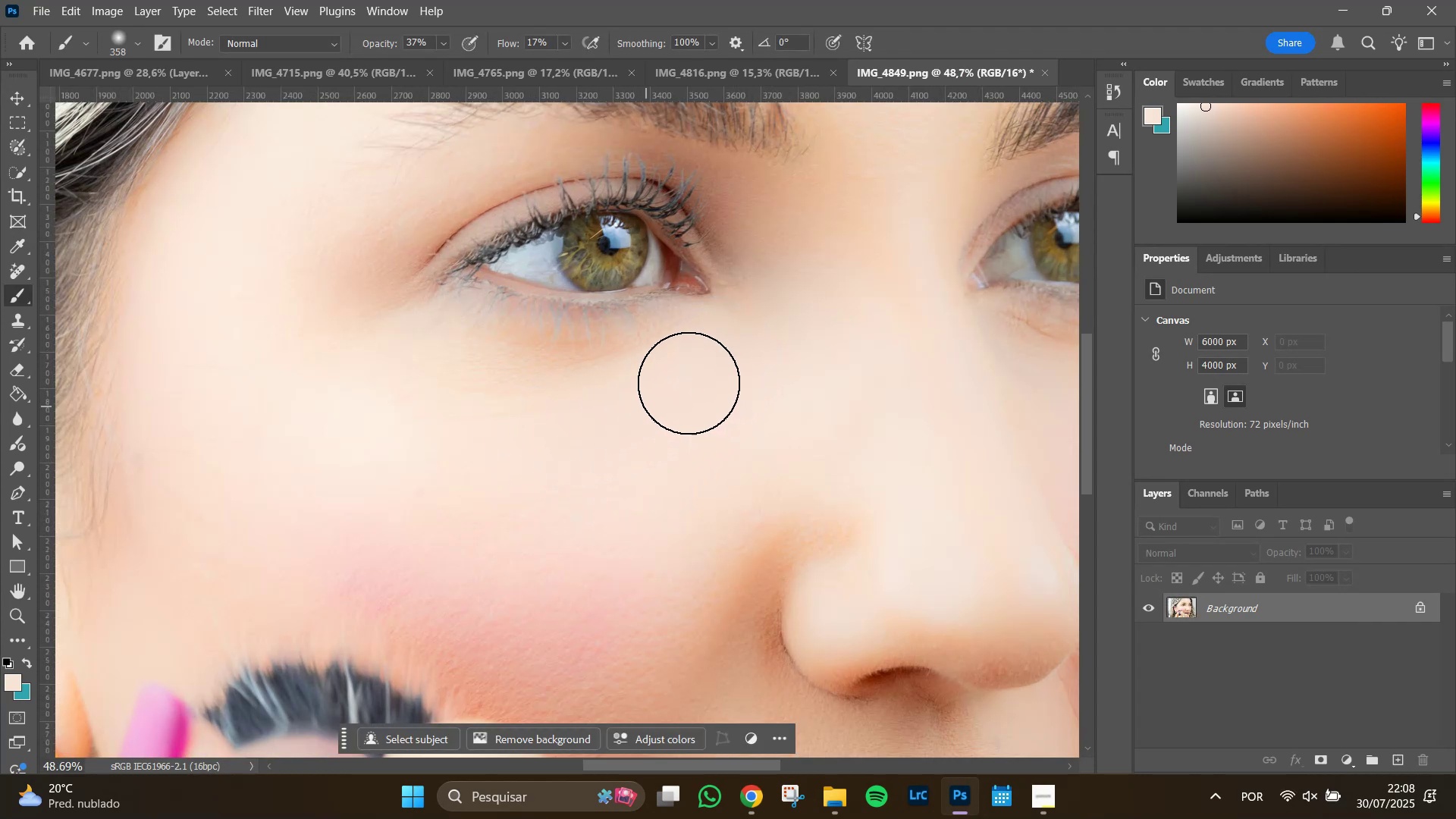 
wait(5.25)
 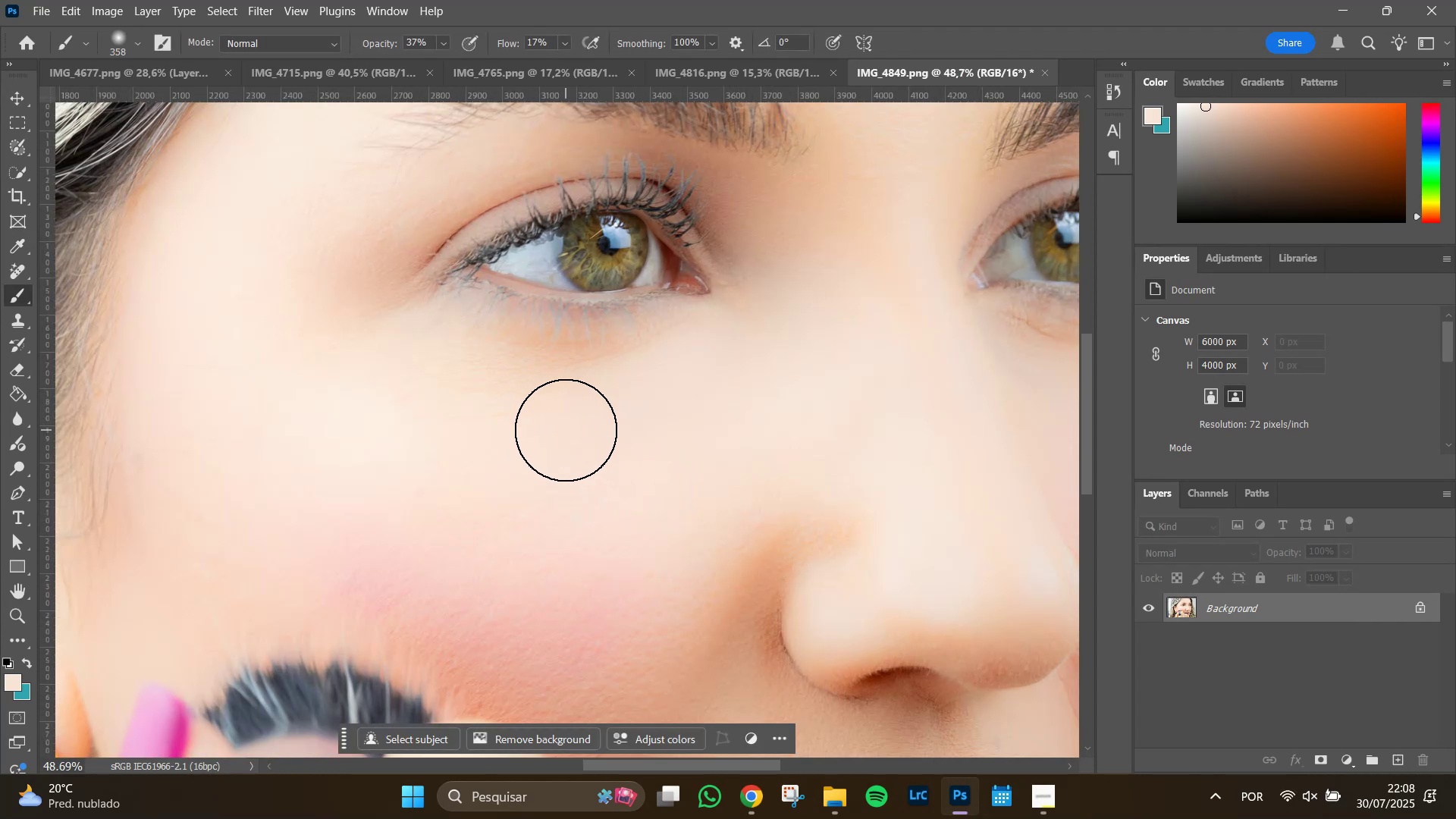 
hold_key(key=AltLeft, duration=0.63)
scroll: coordinate [760, 433], scroll_direction: down, amount: 6.0
 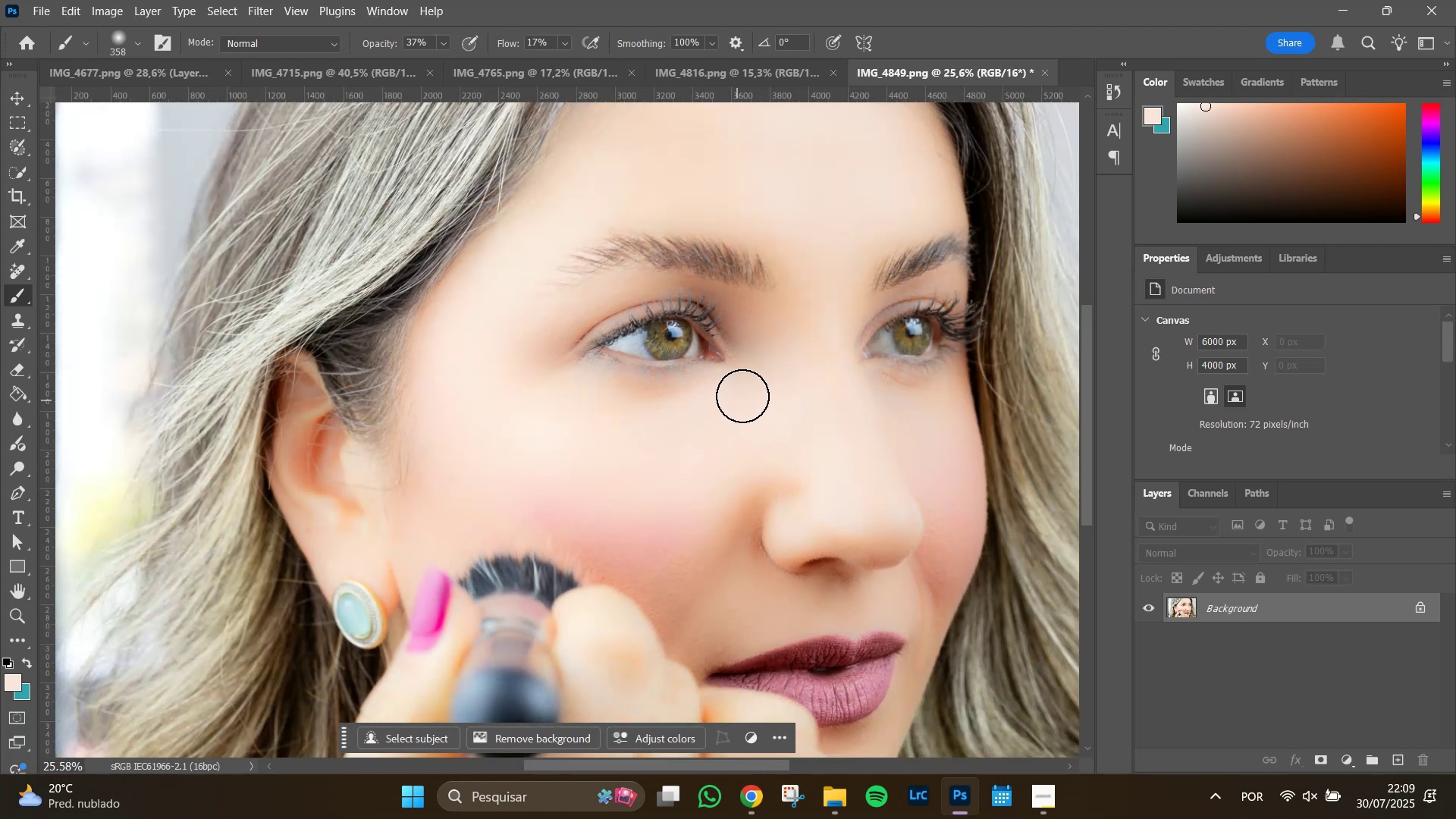 
hold_key(key=AltLeft, duration=0.46)
 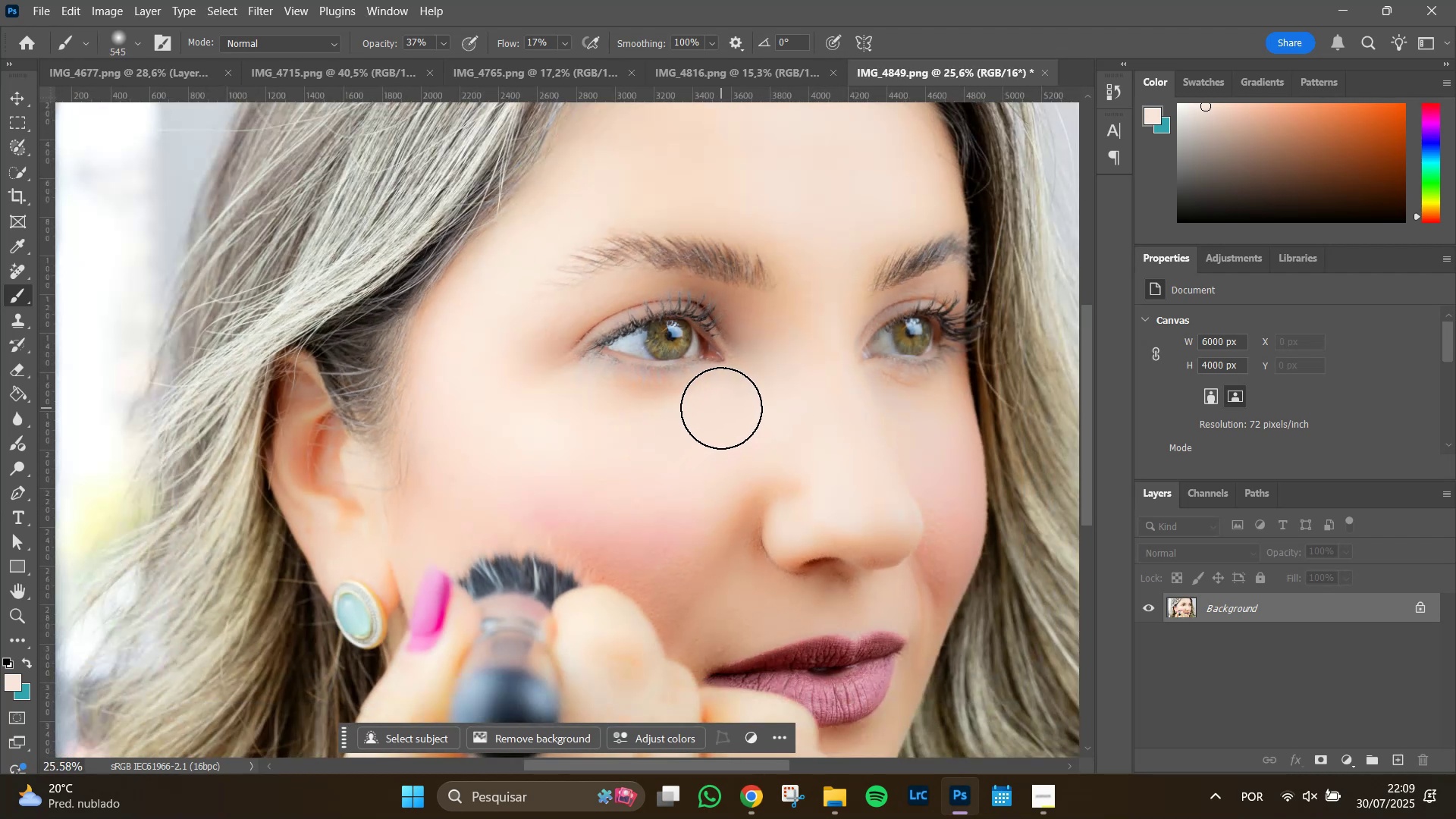 
hold_key(key=AltLeft, duration=0.62)
scroll: coordinate [775, 457], scroll_direction: up, amount: 4.0
 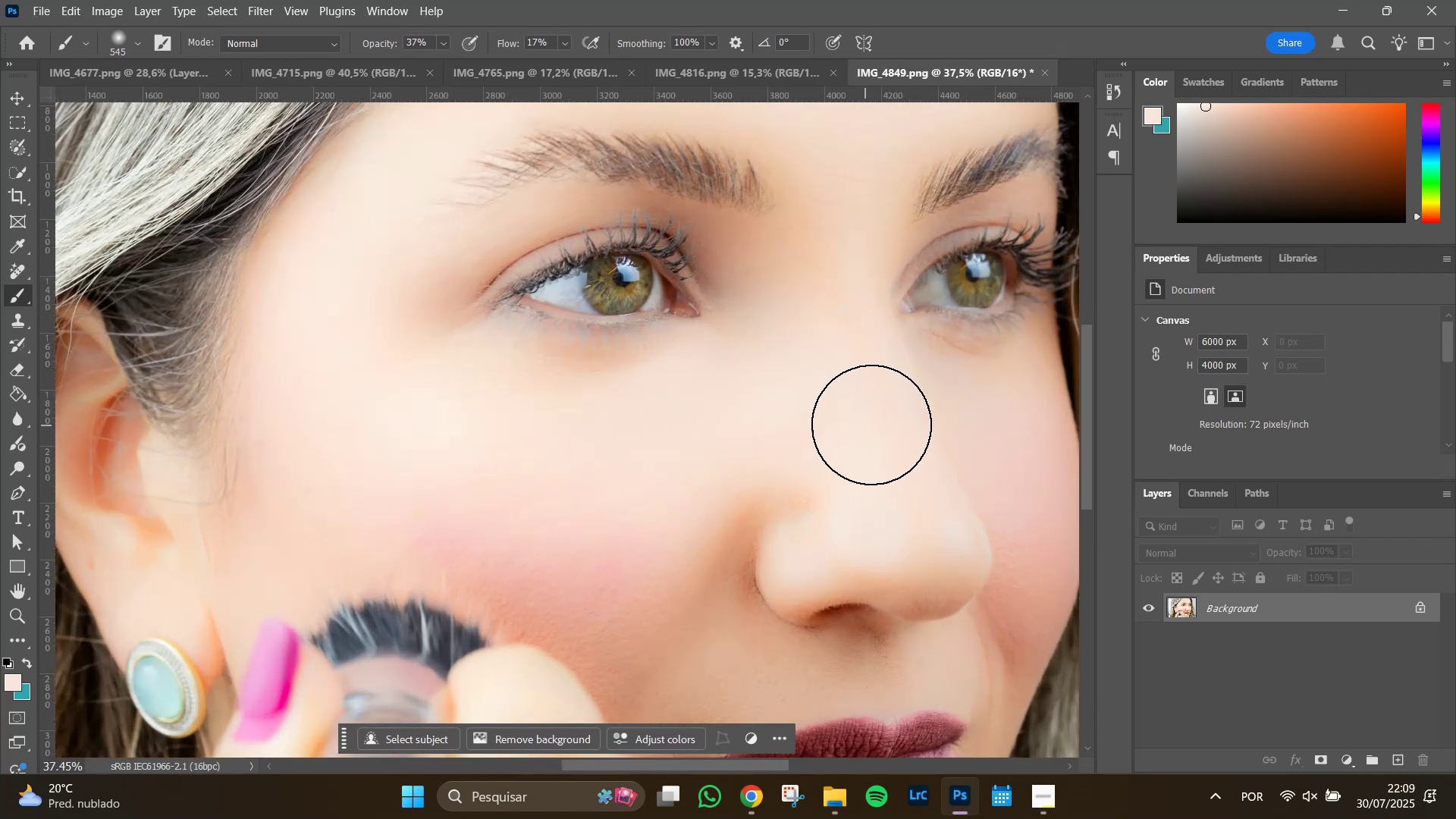 
hold_key(key=AltLeft, duration=0.42)
scroll: coordinate [664, 470], scroll_direction: down, amount: 6.0
 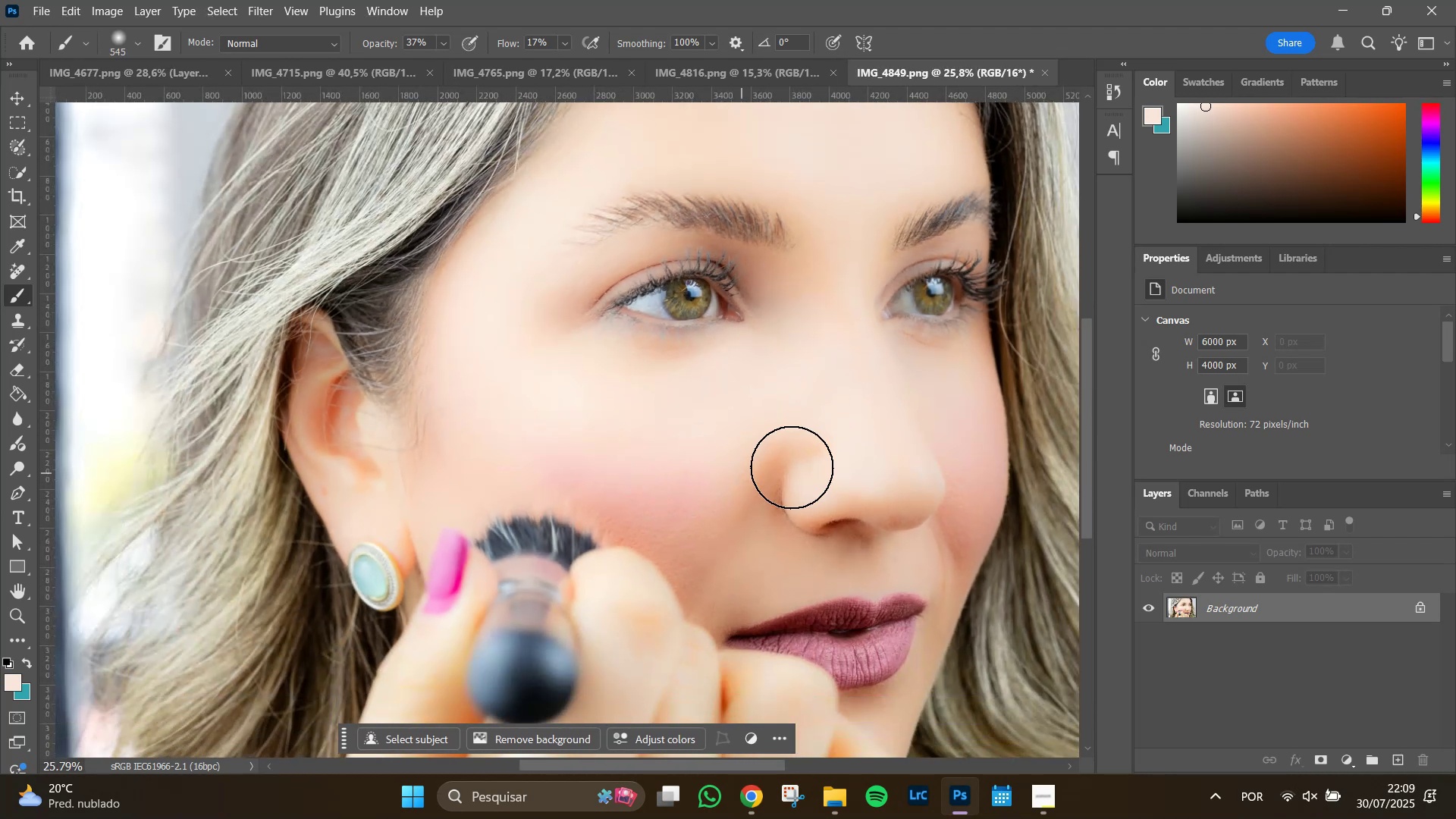 
hold_key(key=Space, duration=1.22)
 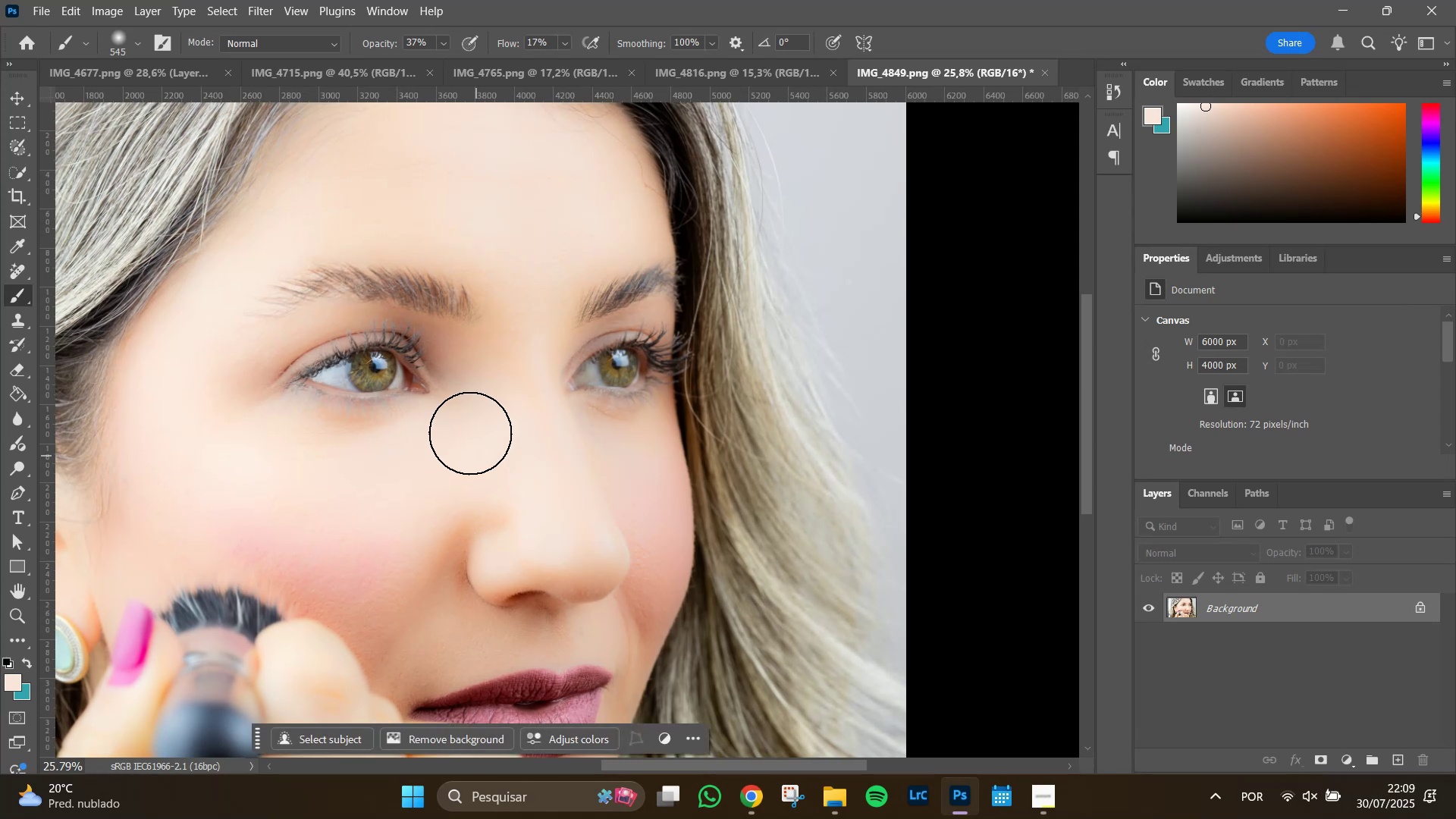 
hold_key(key=AltLeft, duration=1.51)
scroll: coordinate [602, 412], scroll_direction: up, amount: 7.0
 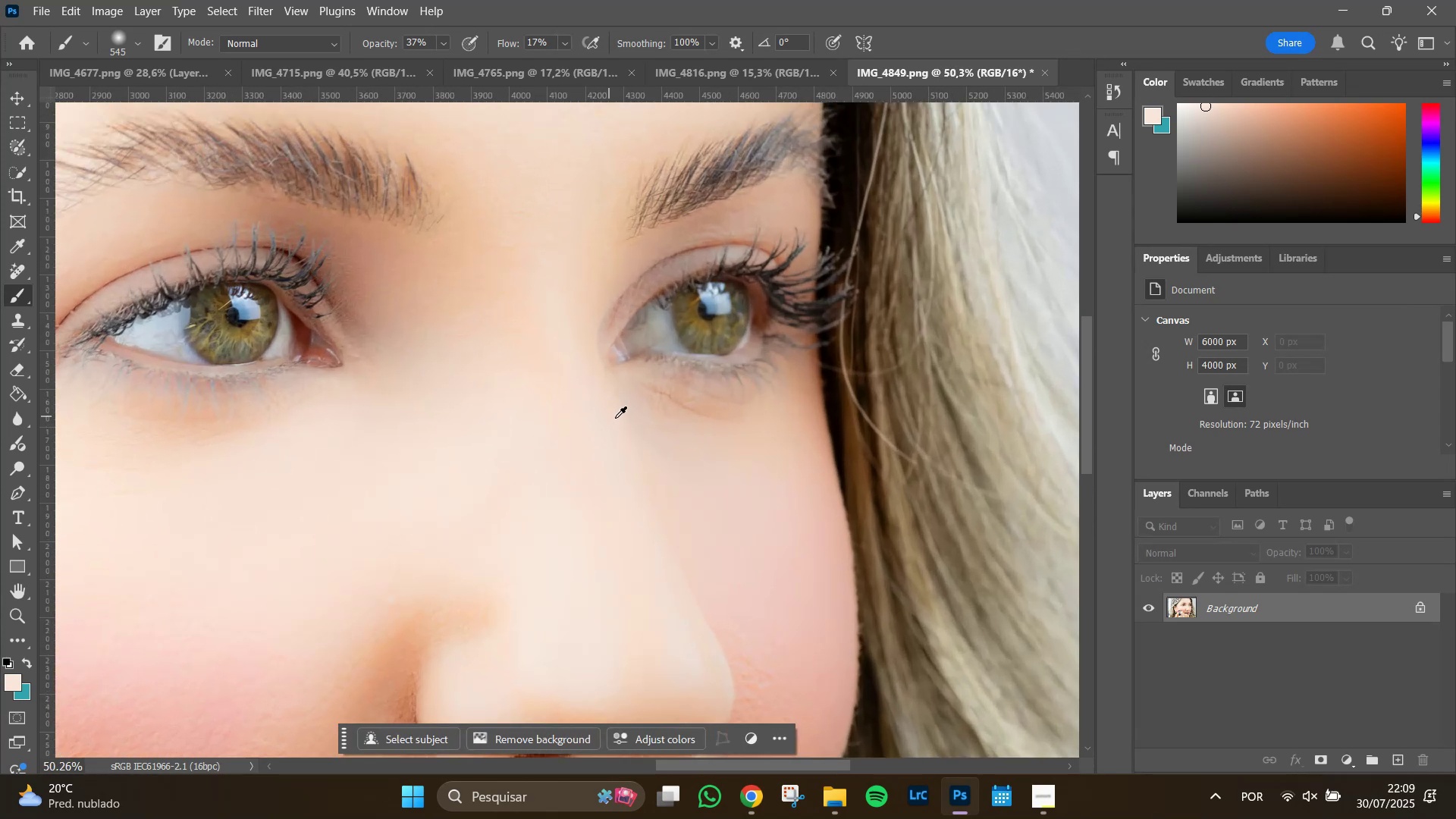 
key(Alt+AltLeft)
 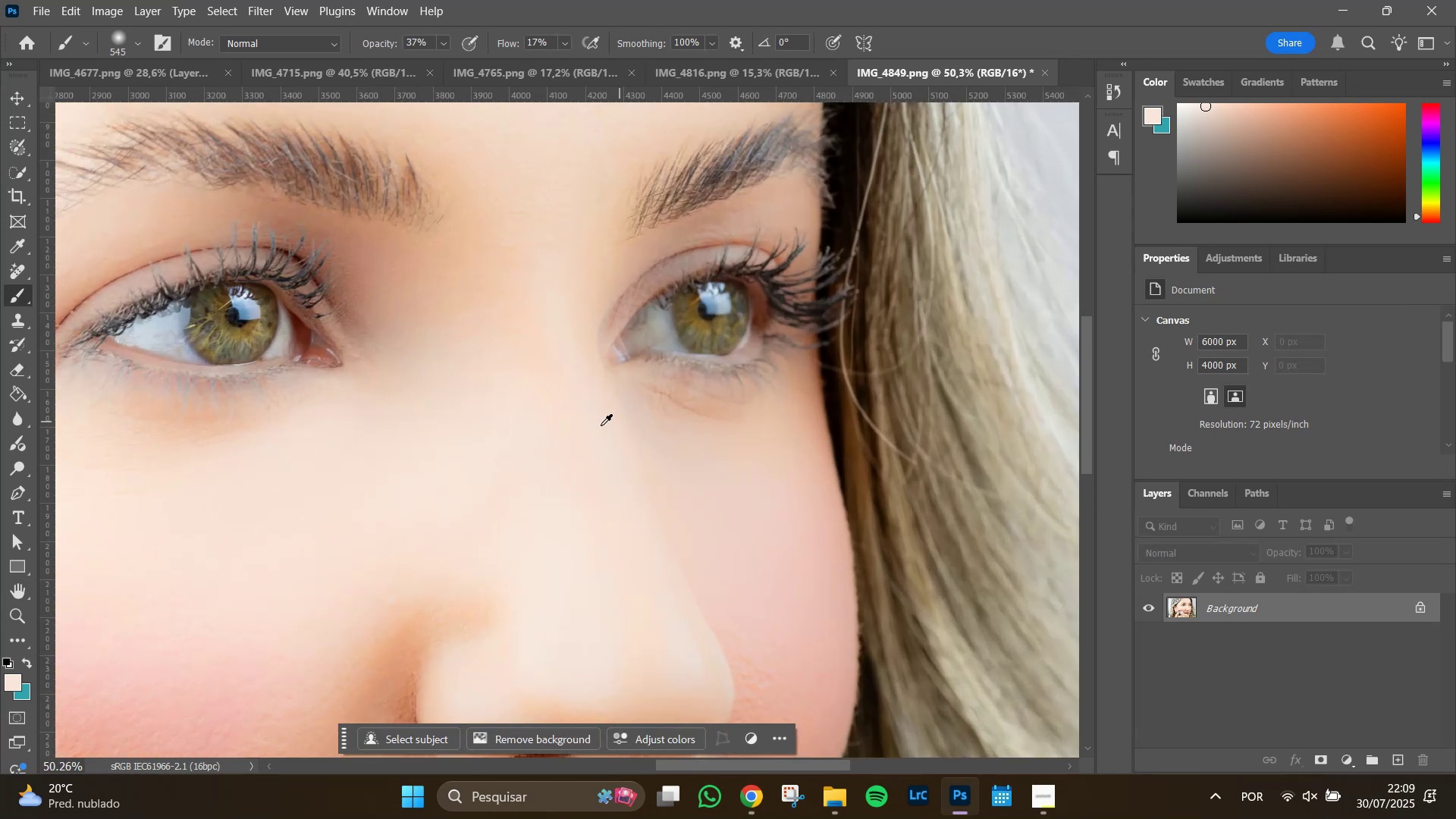 
key(Alt+AltLeft)
 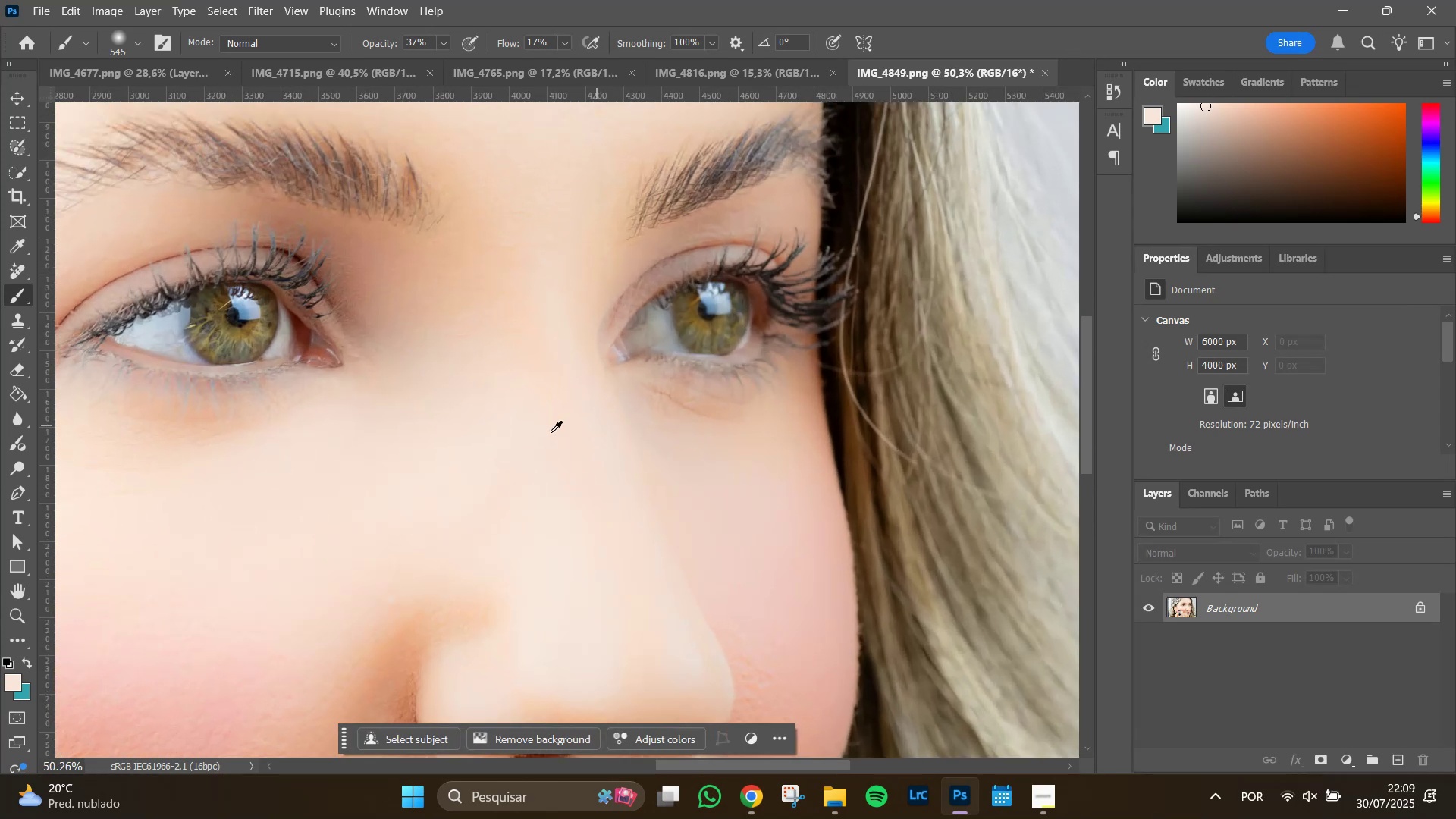 
key(Alt+AltLeft)
 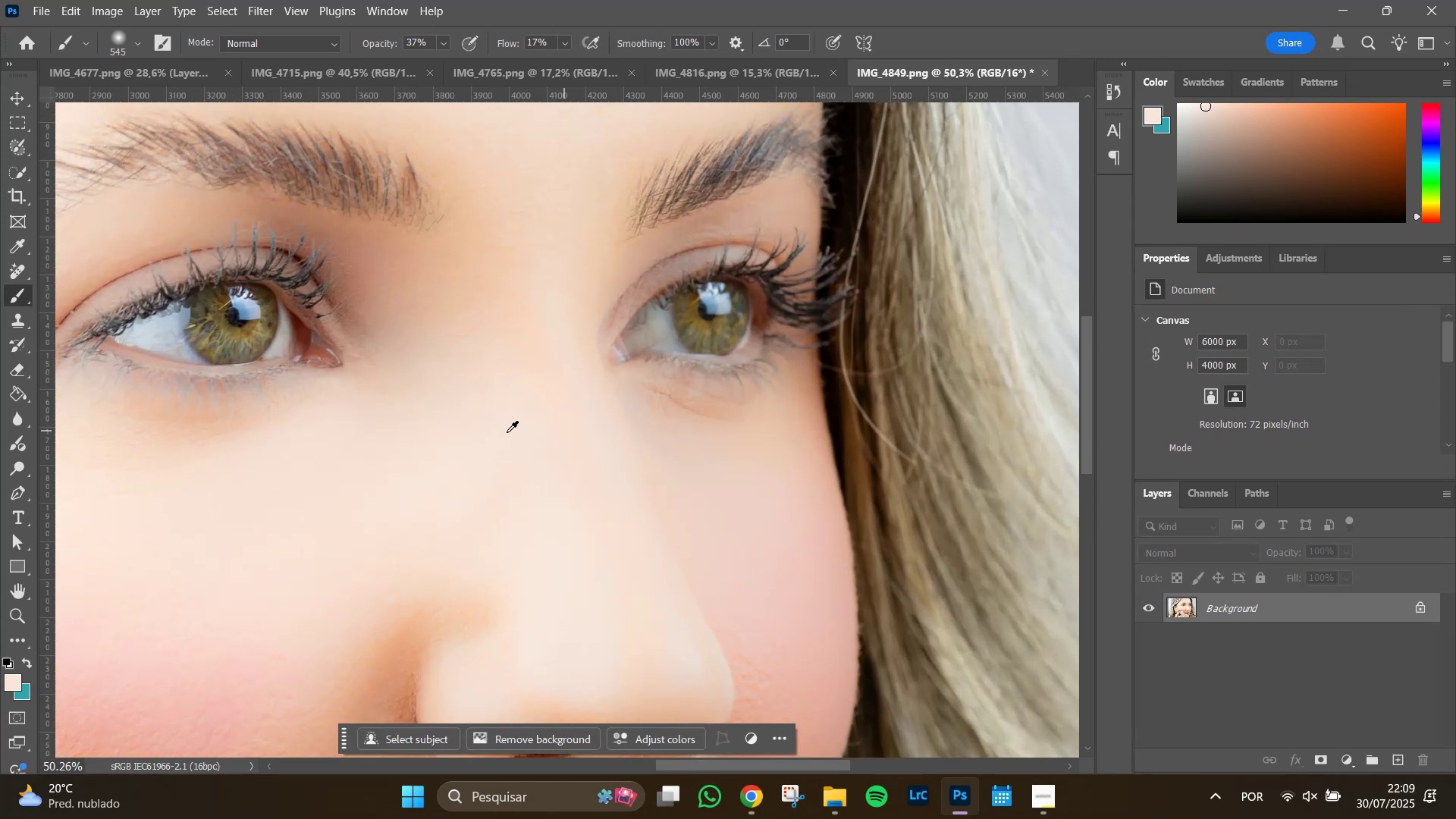 
key(Alt+AltLeft)
 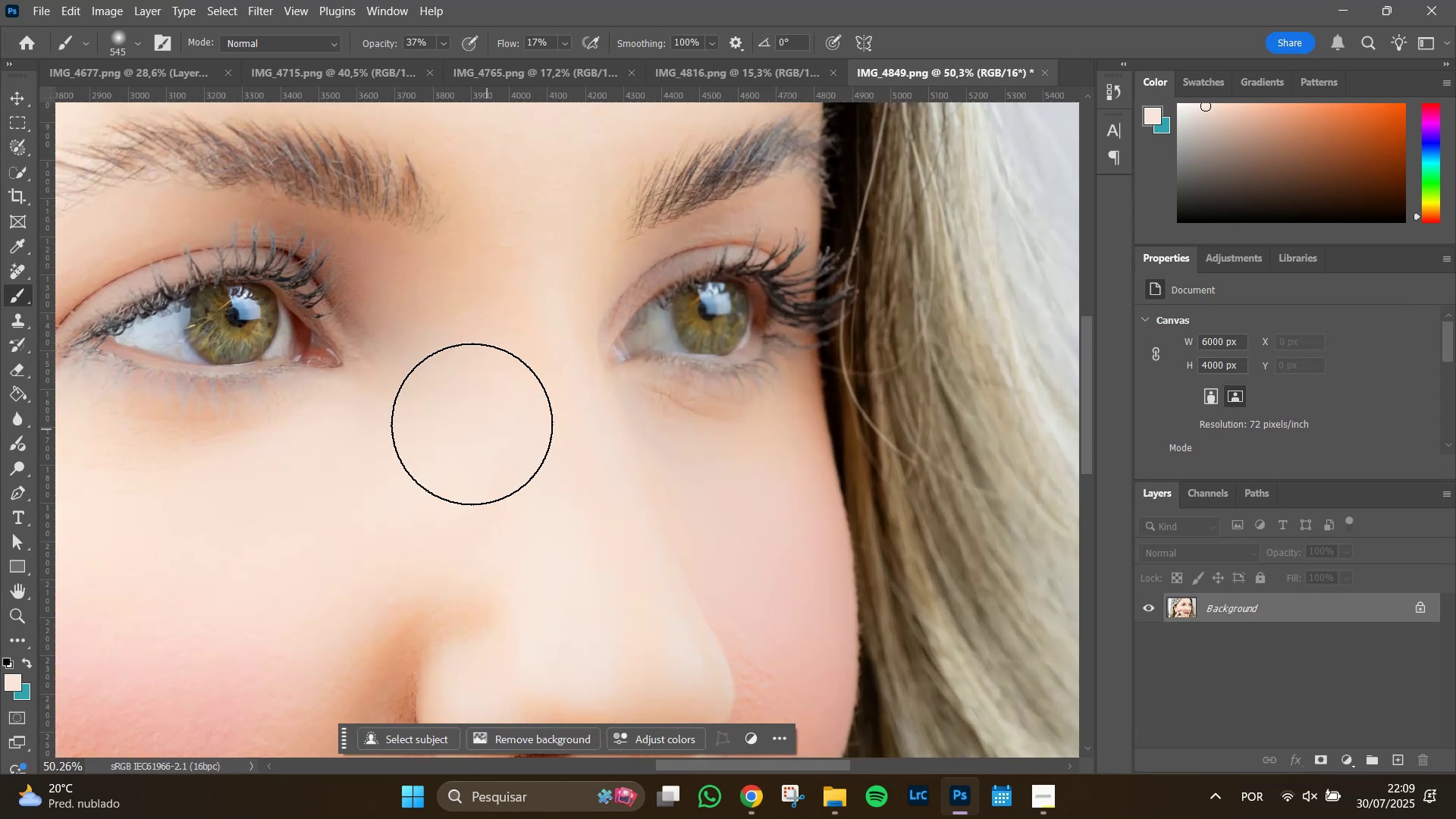 
key(Alt+AltLeft)
 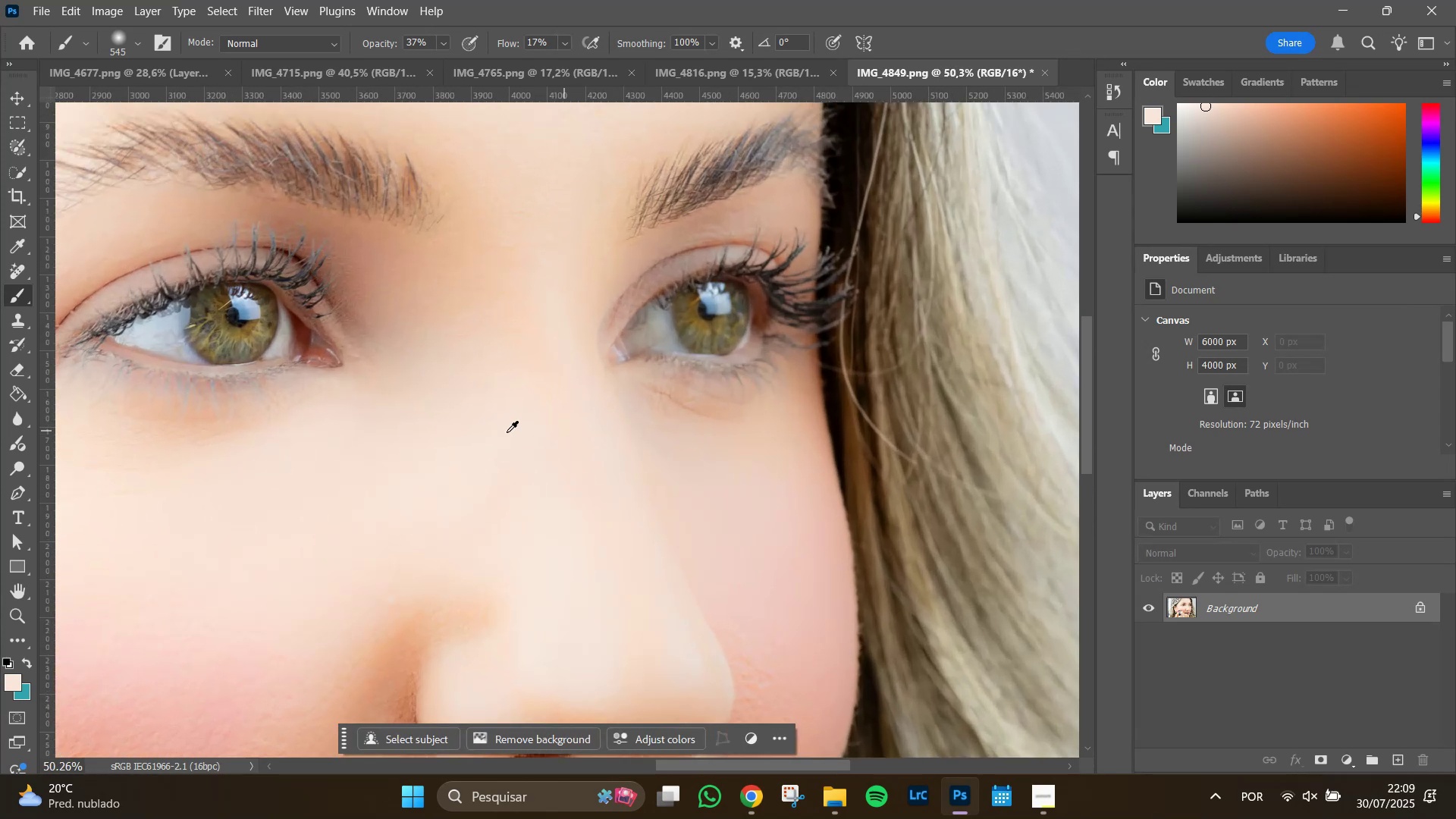 
key(Alt+AltLeft)
 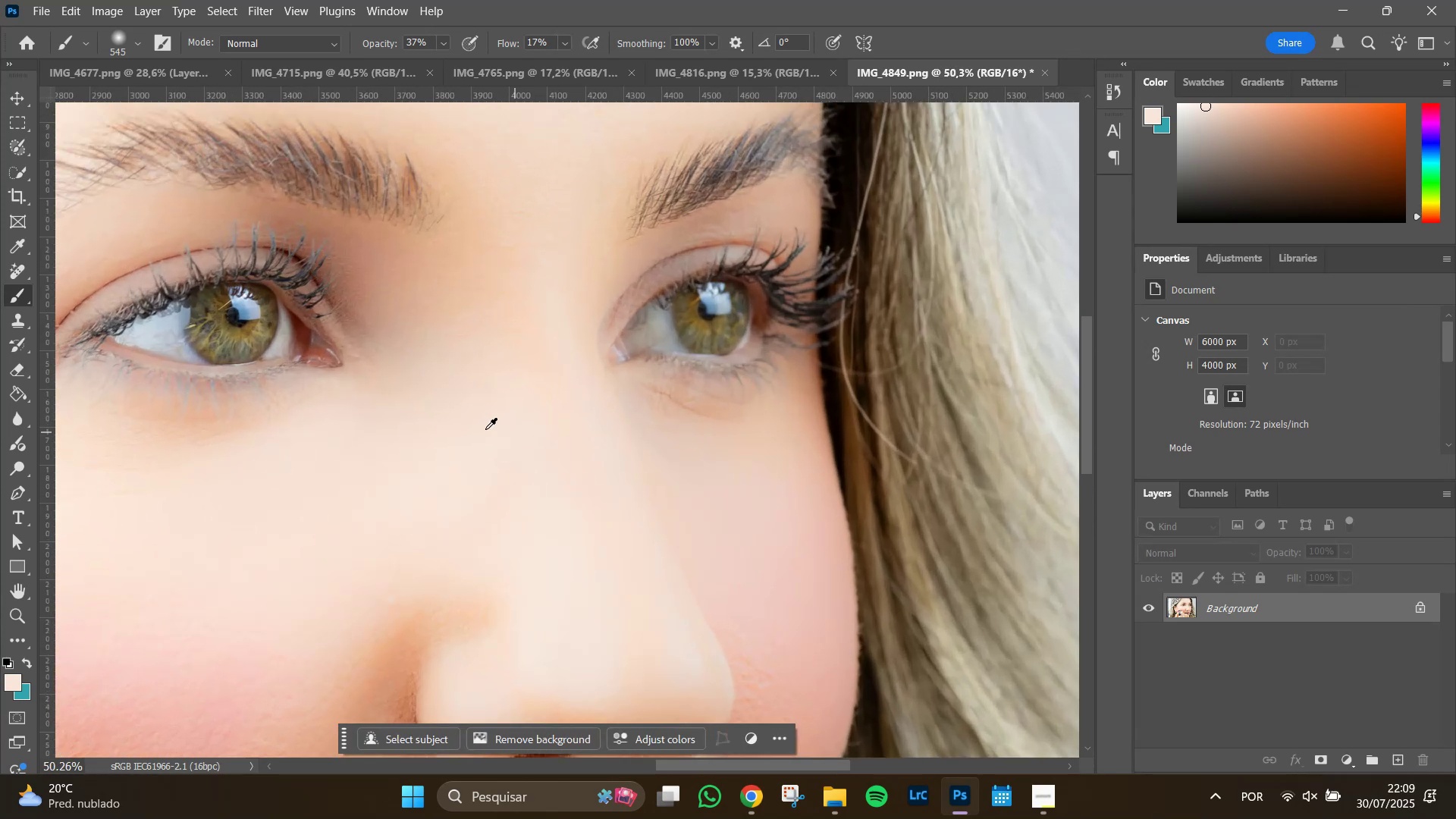 
key(Alt+AltLeft)
 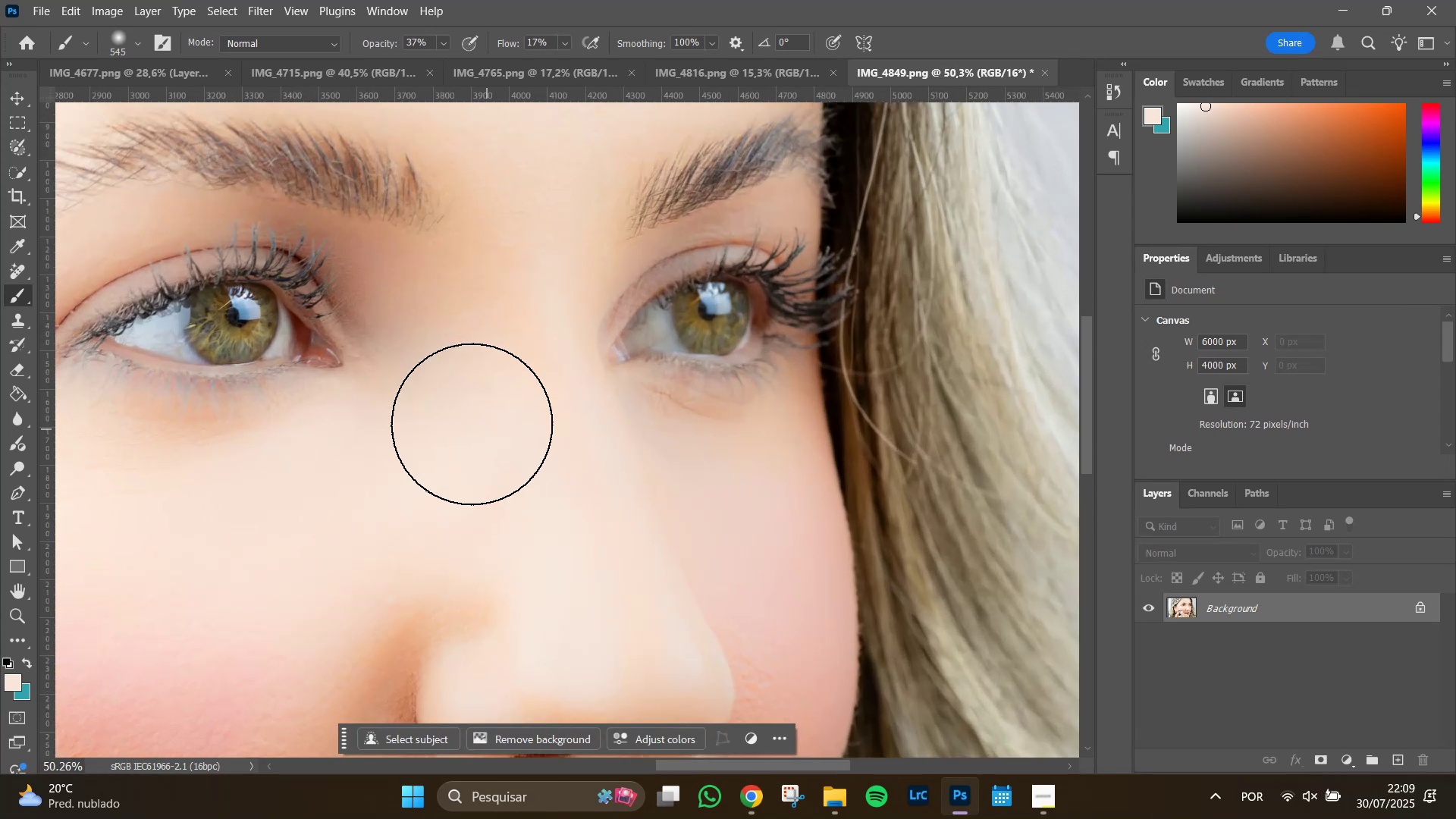 
key(Alt+AltLeft)
 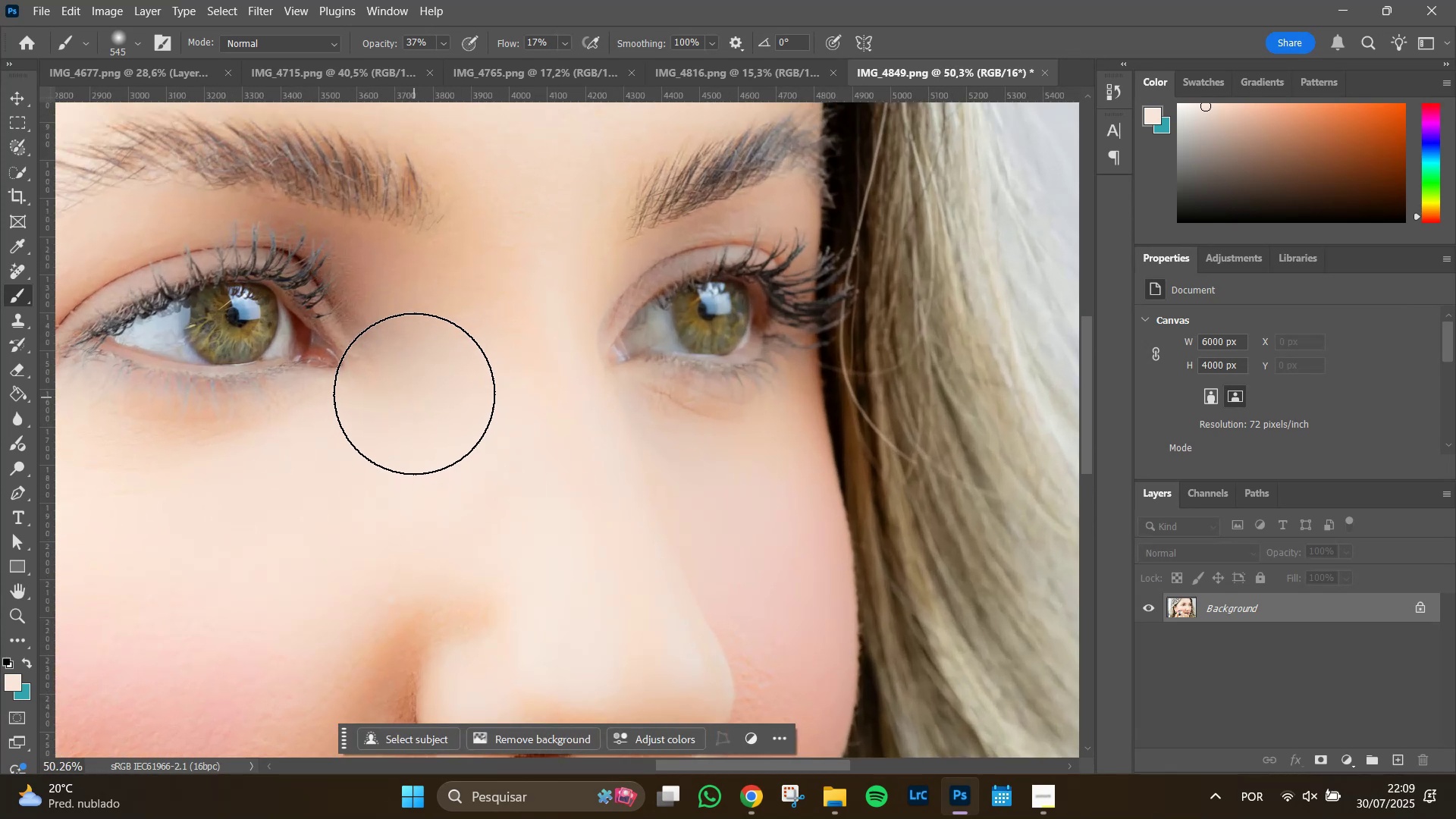 
hold_key(key=AltLeft, duration=1.01)
 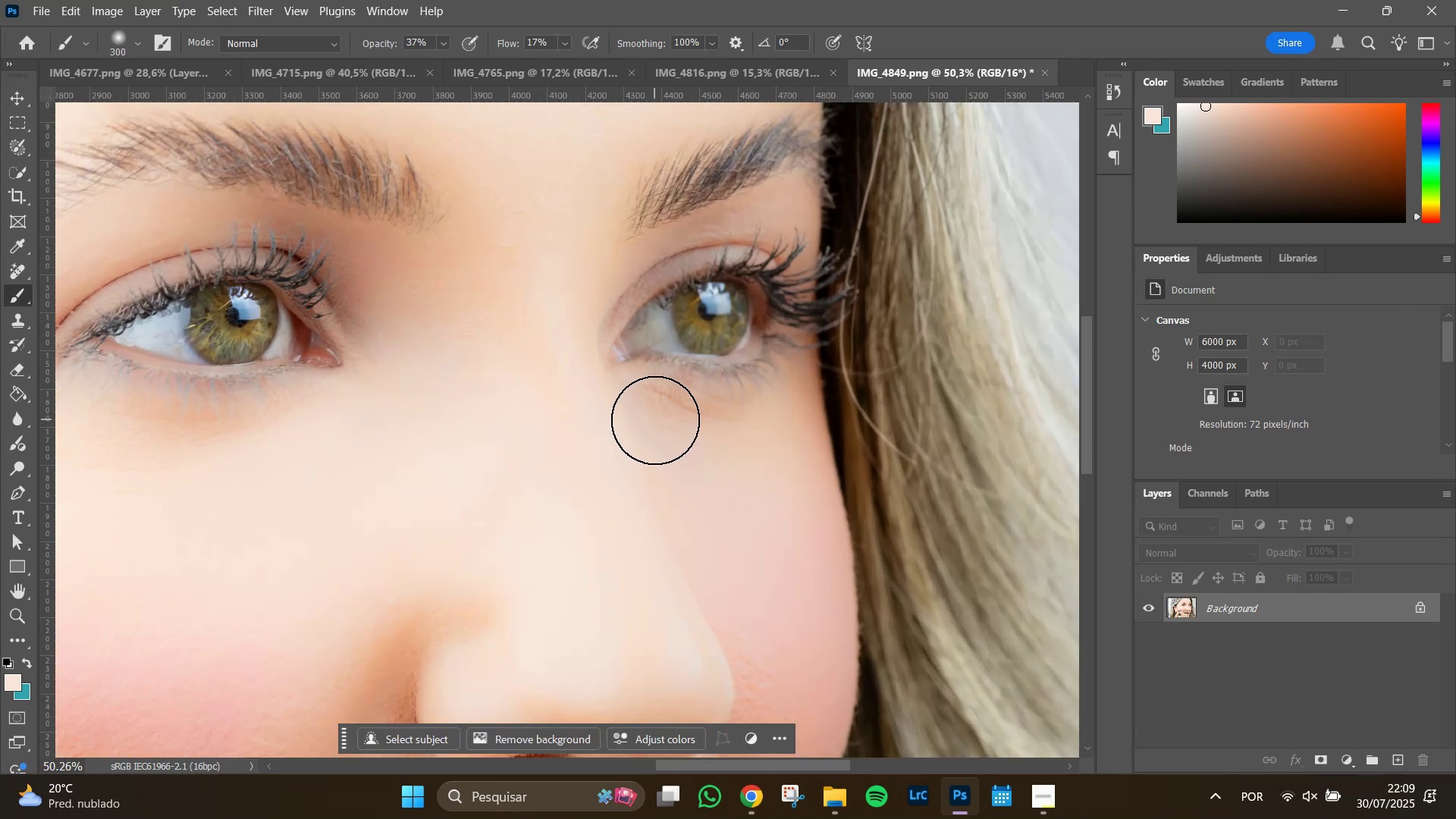 
wait(10.83)
 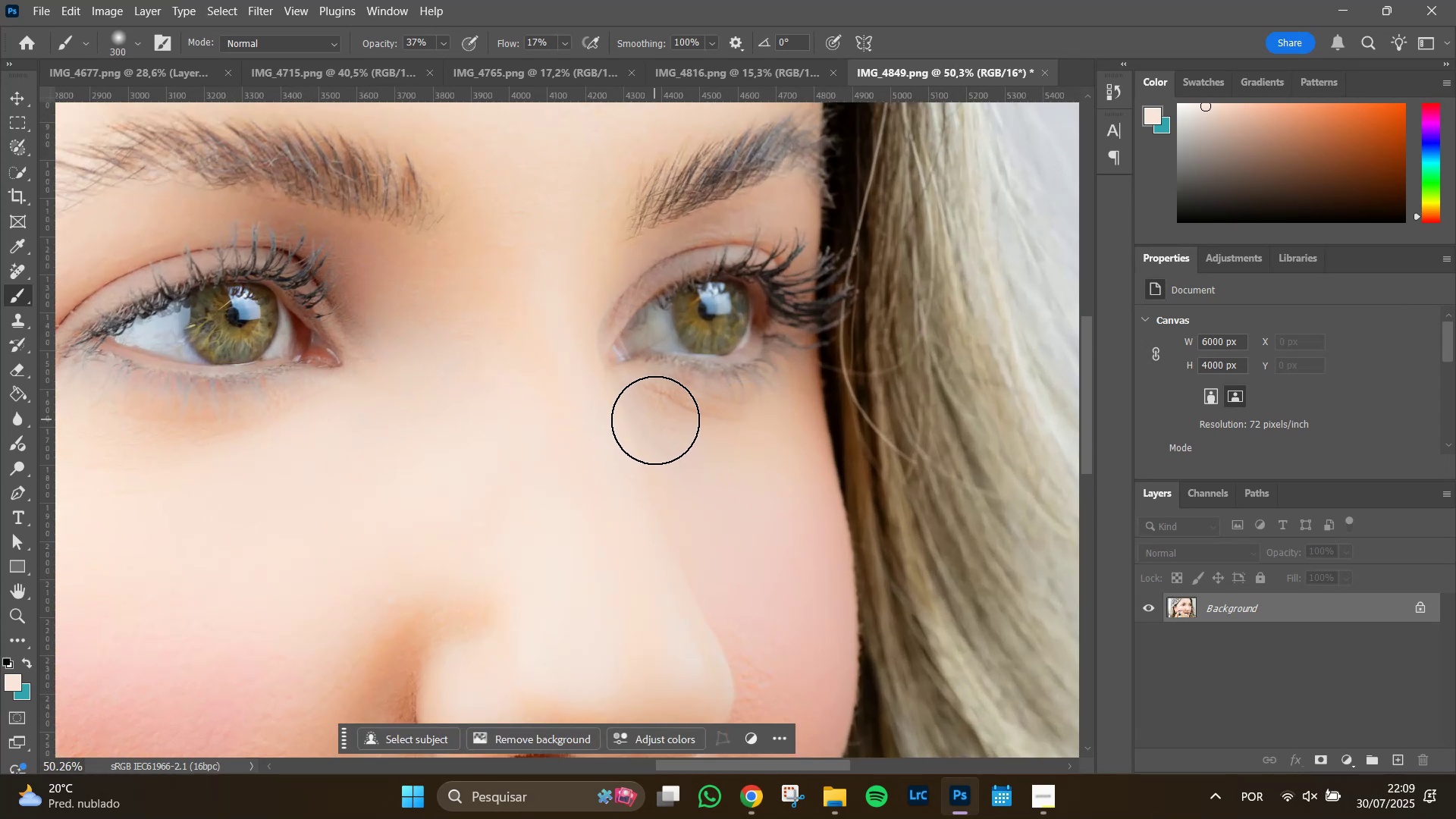 
key(J)
 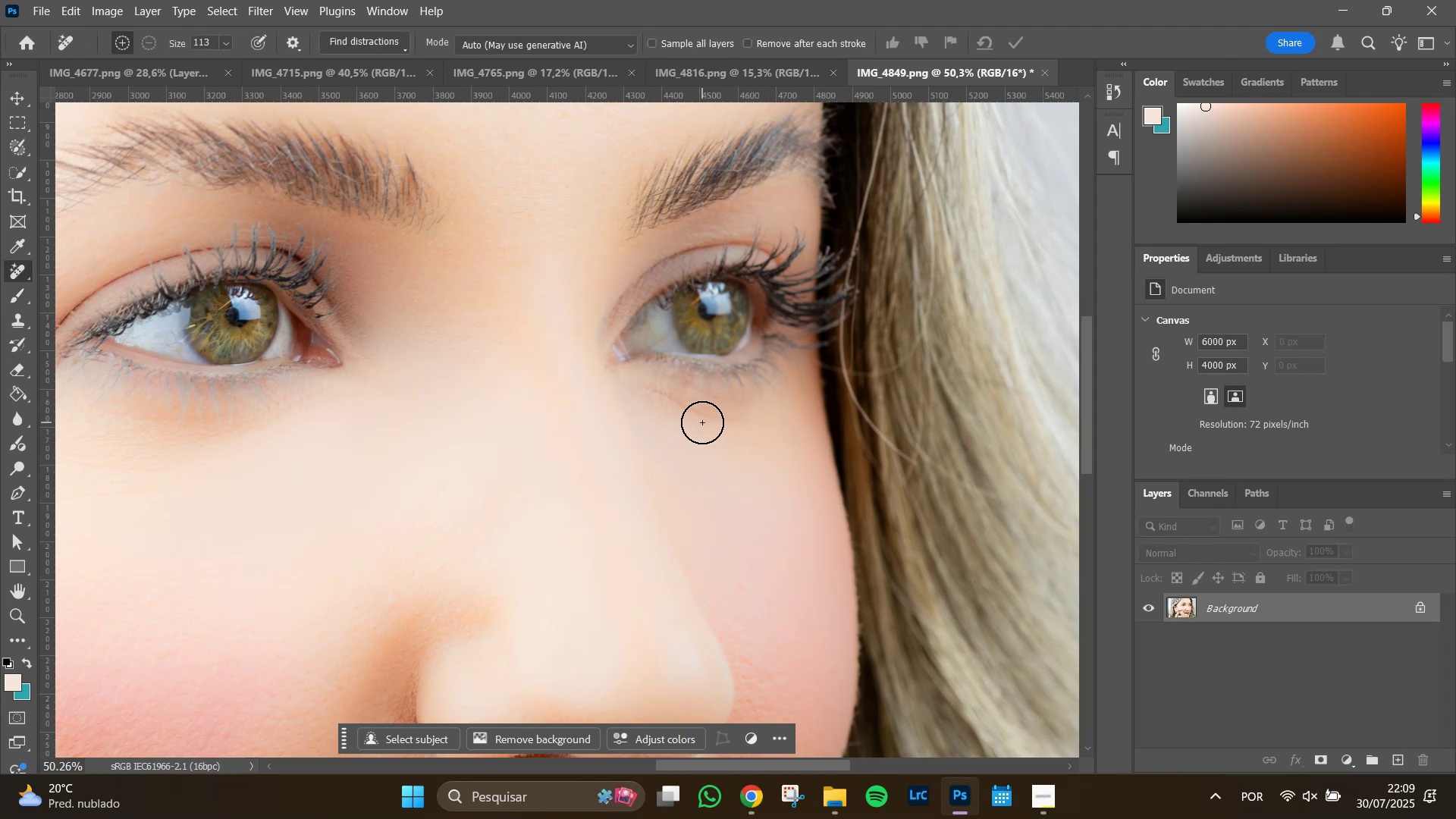 
hold_key(key=AltLeft, duration=1.09)
scroll: coordinate [673, 432], scroll_direction: up, amount: 4.0
 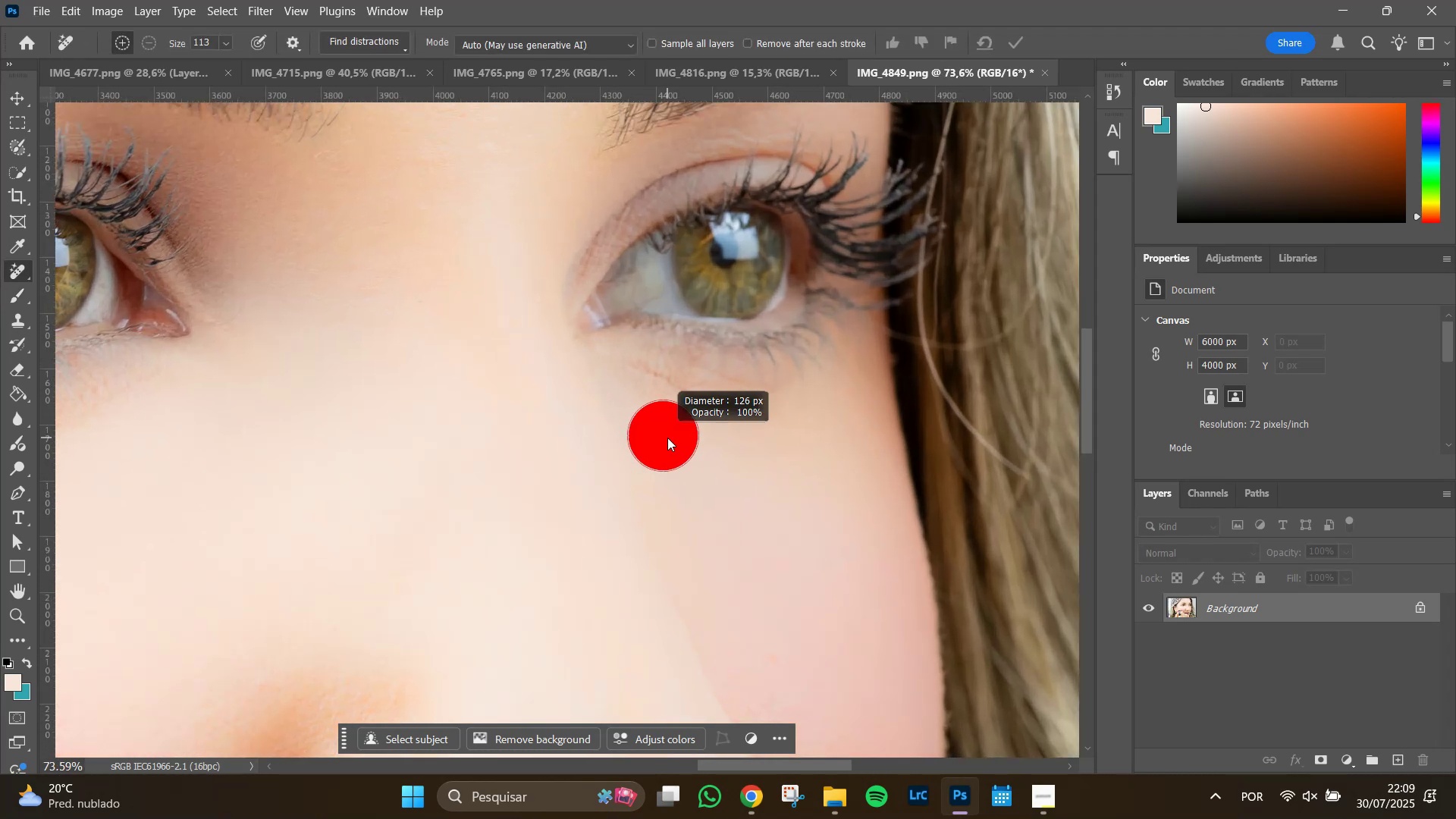 
double_click([672, 438])
 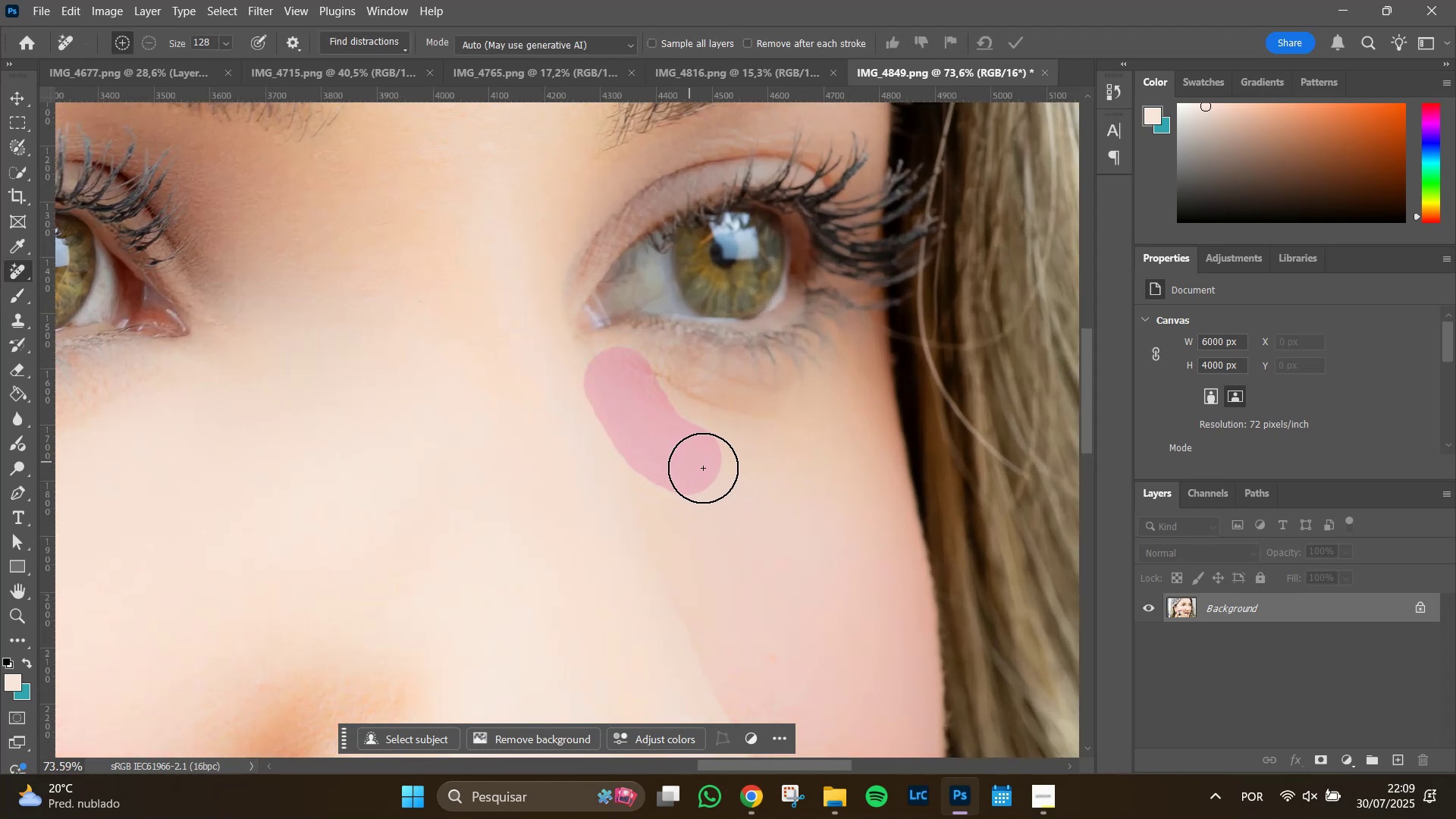 
key(Enter)
 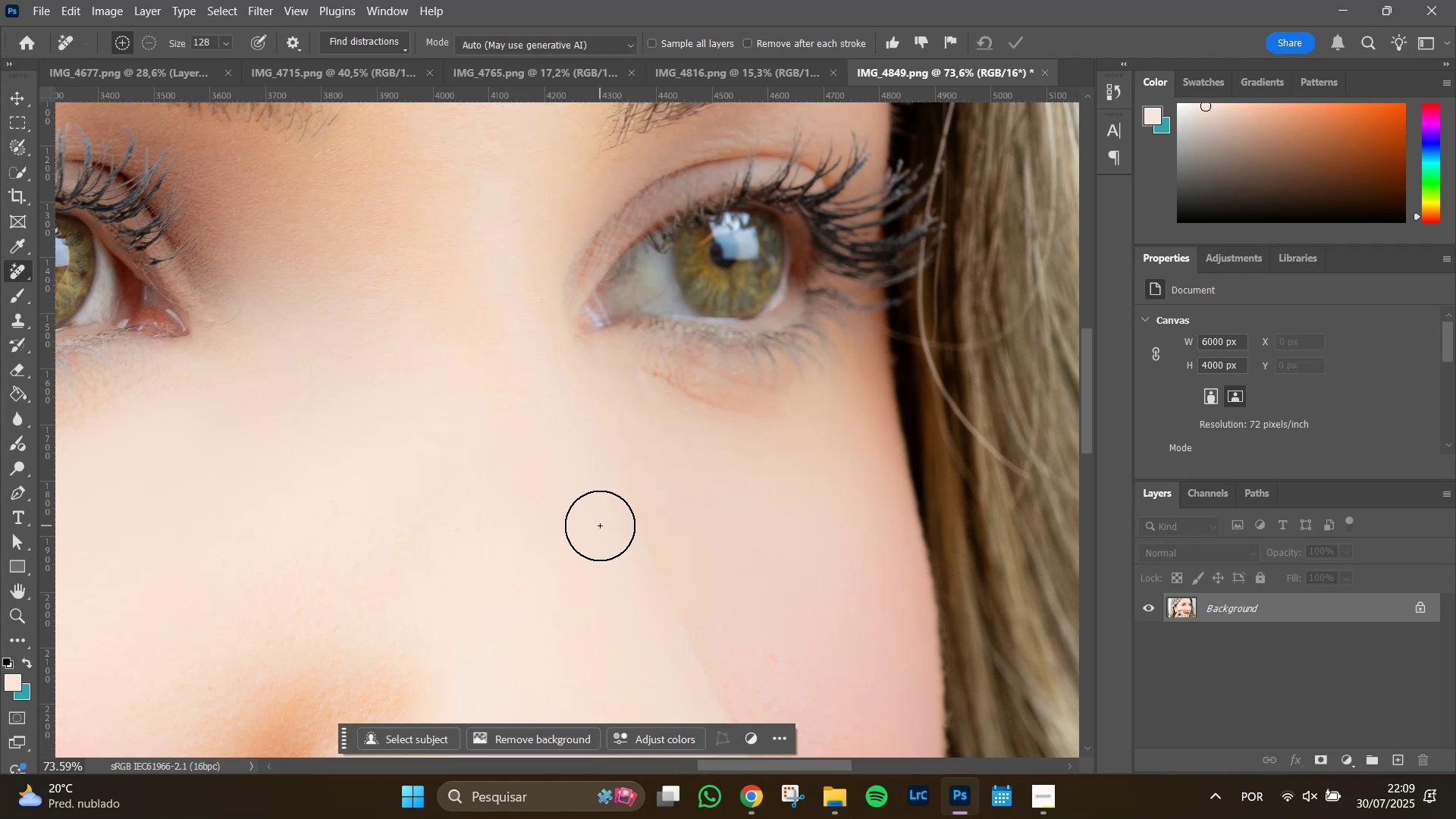 
wait(6.38)
 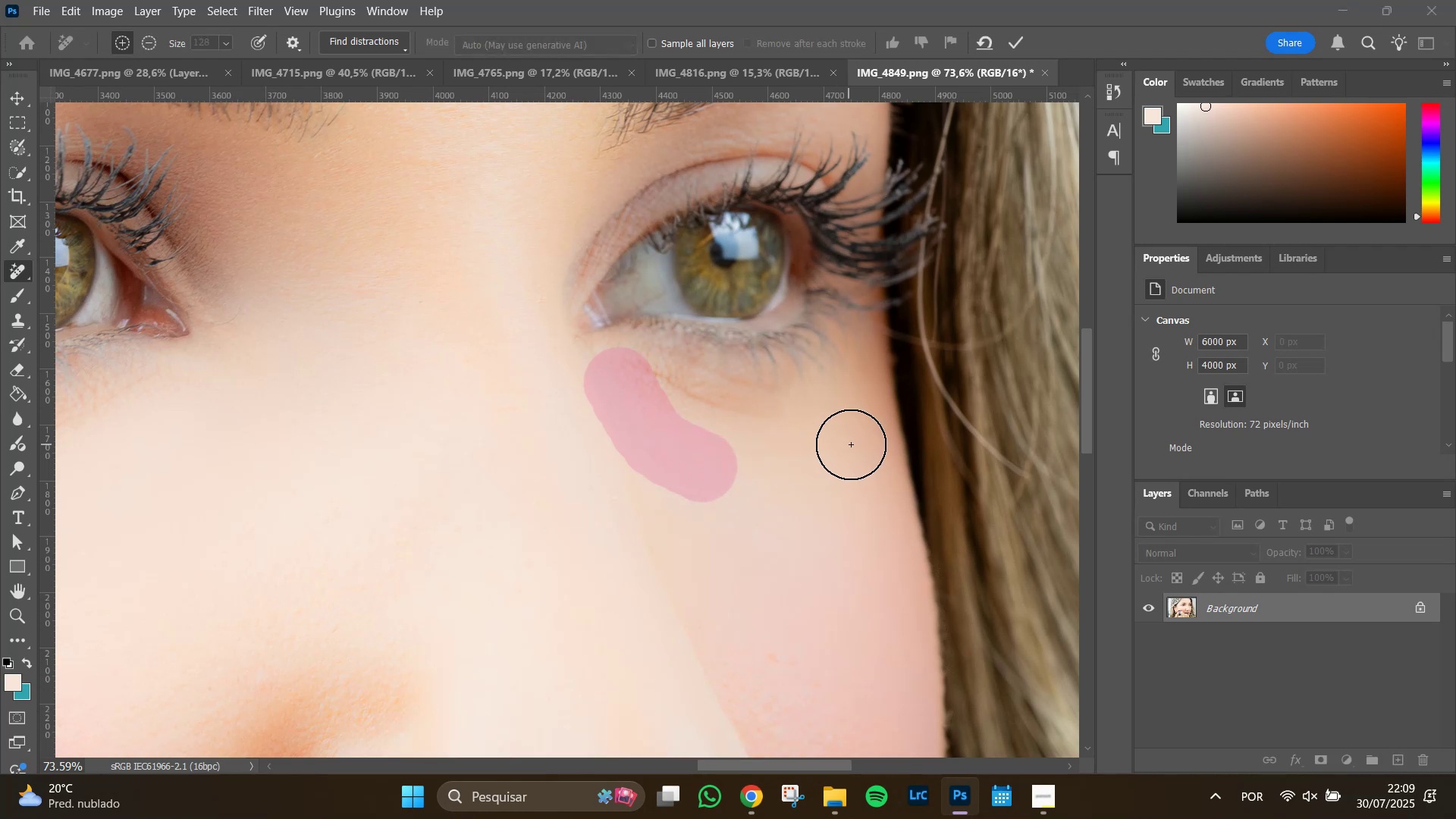 
hold_key(key=AltLeft, duration=1.51)
scroll: coordinate [692, 458], scroll_direction: up, amount: 7.0
 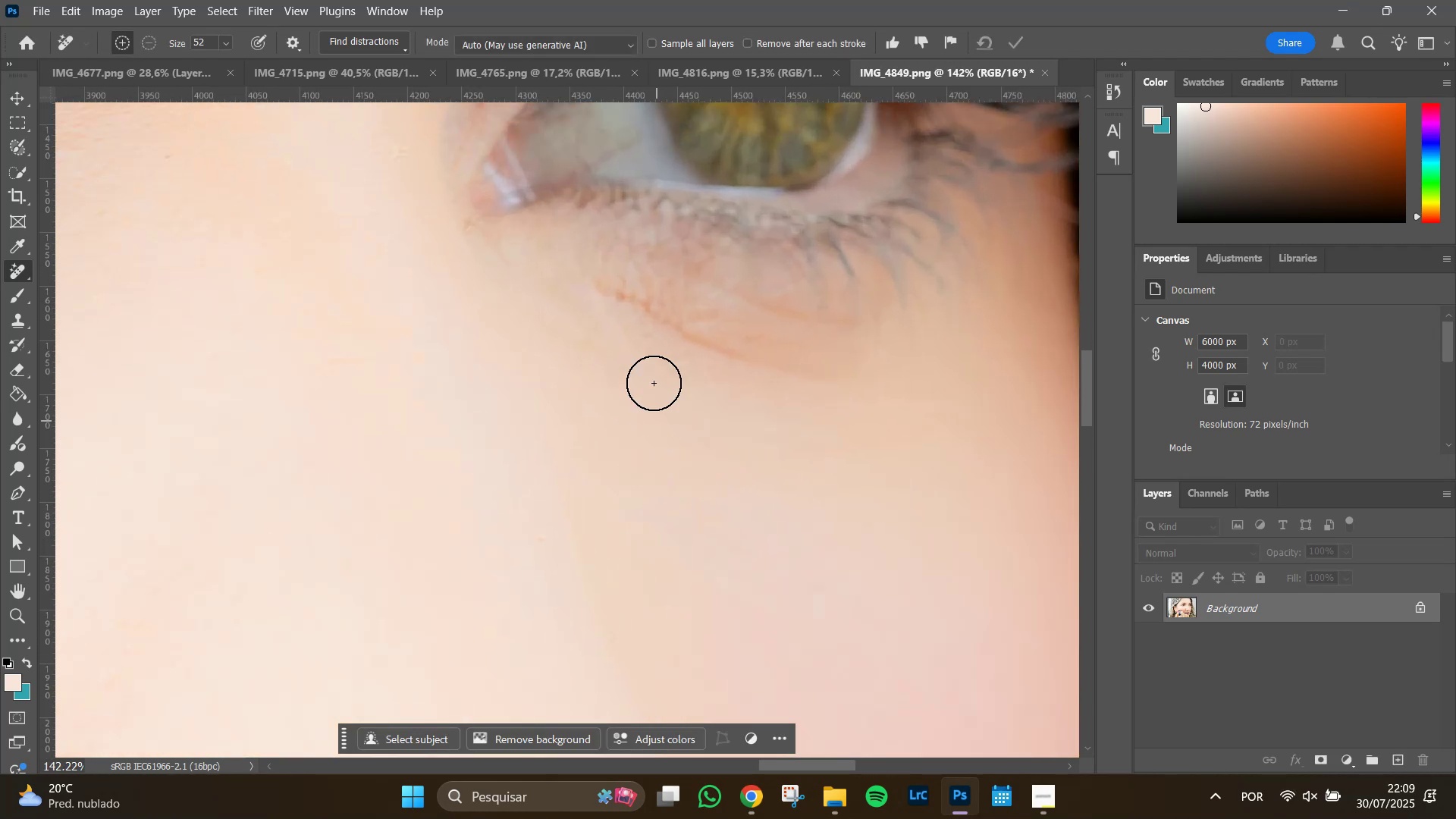 
key(Alt+AltLeft)
 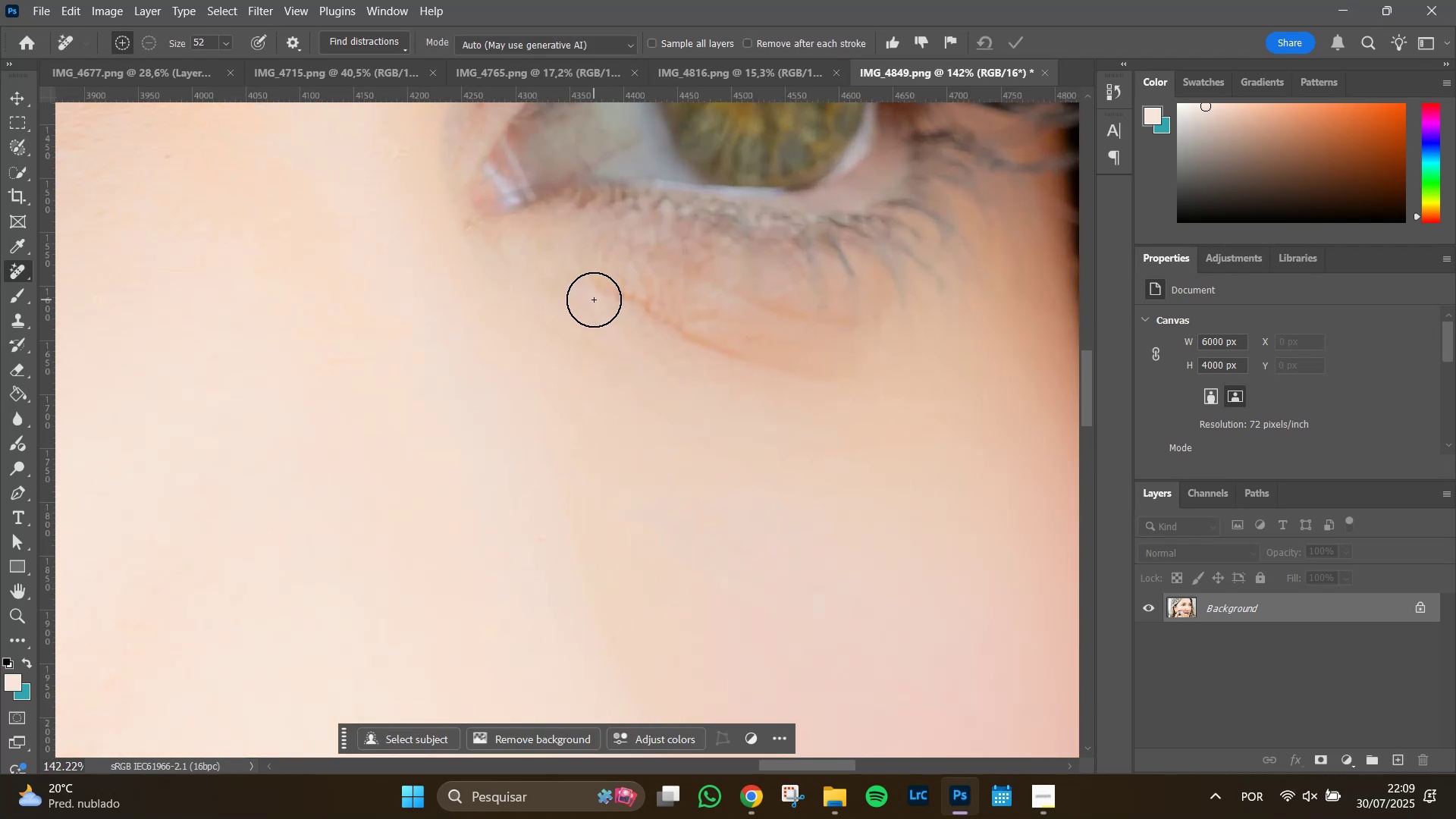 
key(Alt+AltLeft)
 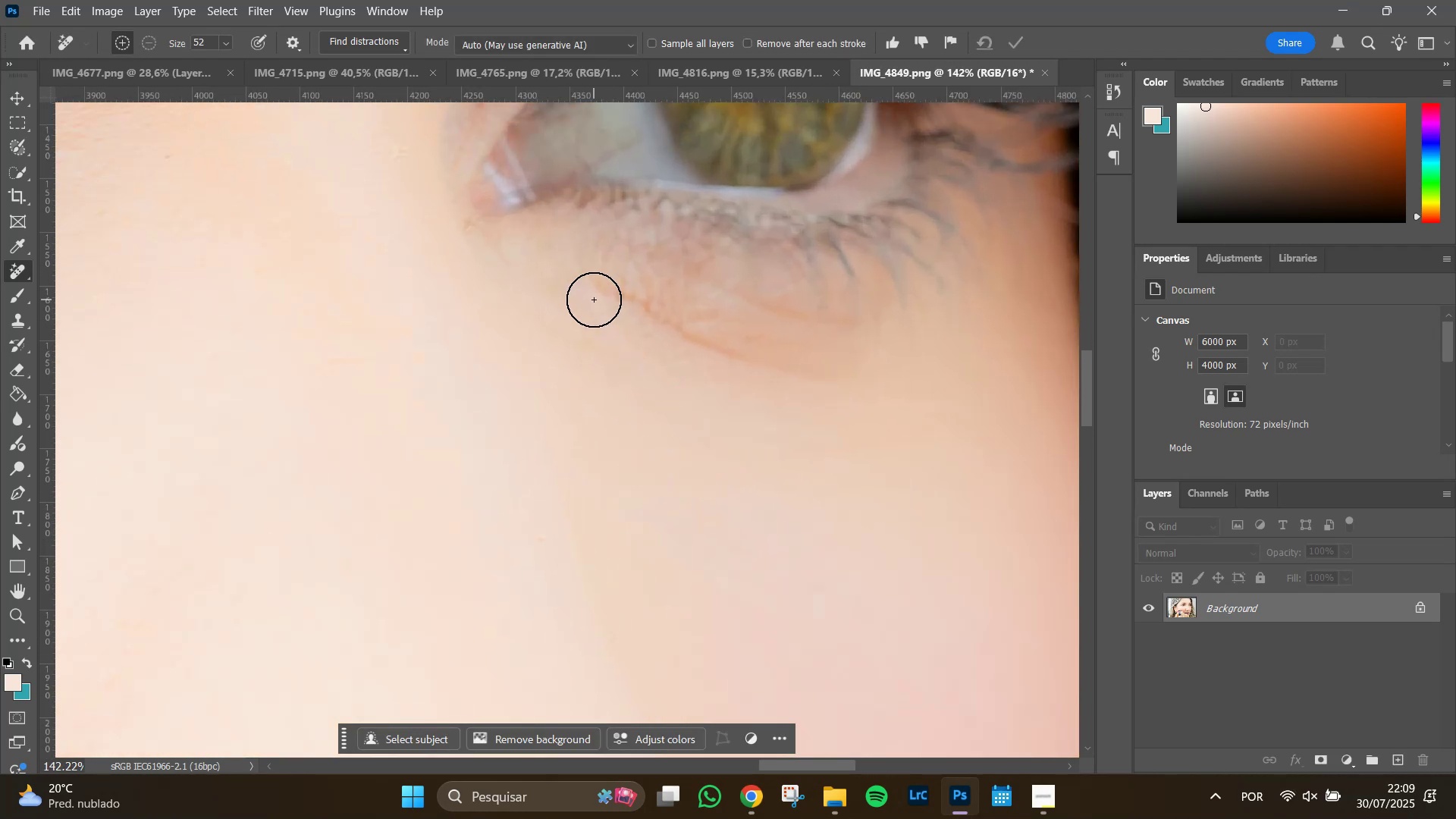 
key(Alt+AltLeft)
 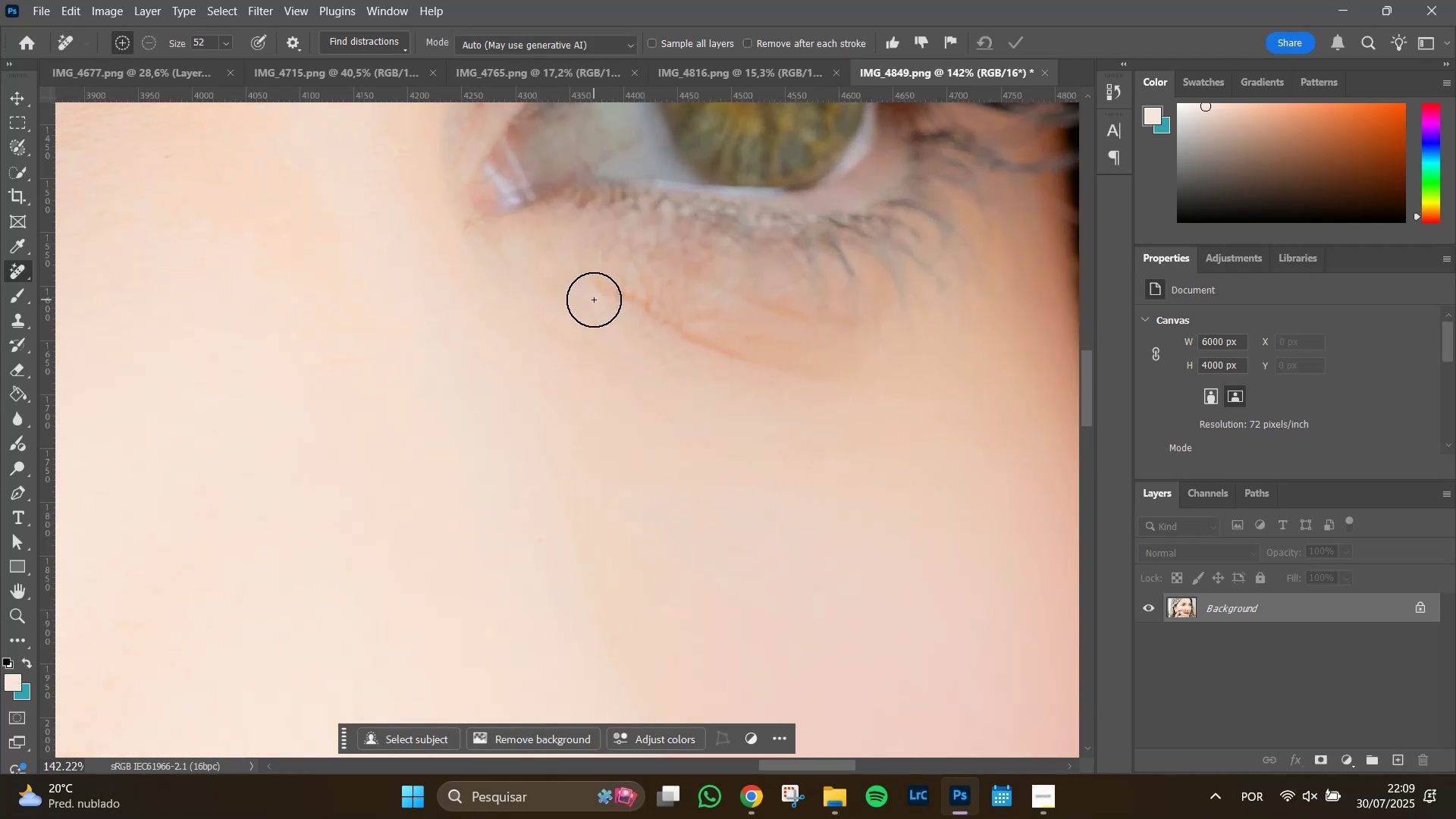 
key(Alt+AltLeft)
 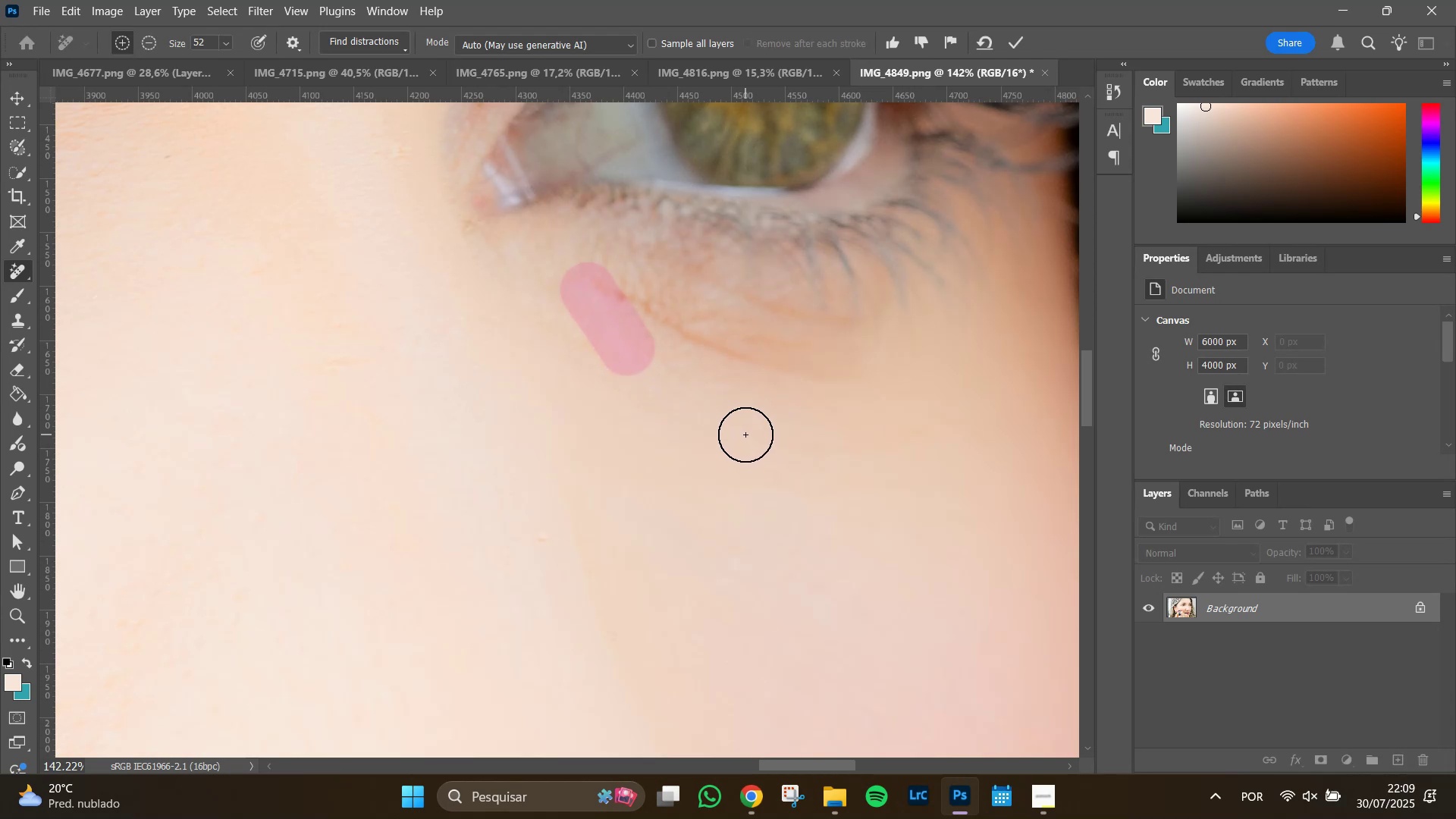 
key(Enter)
 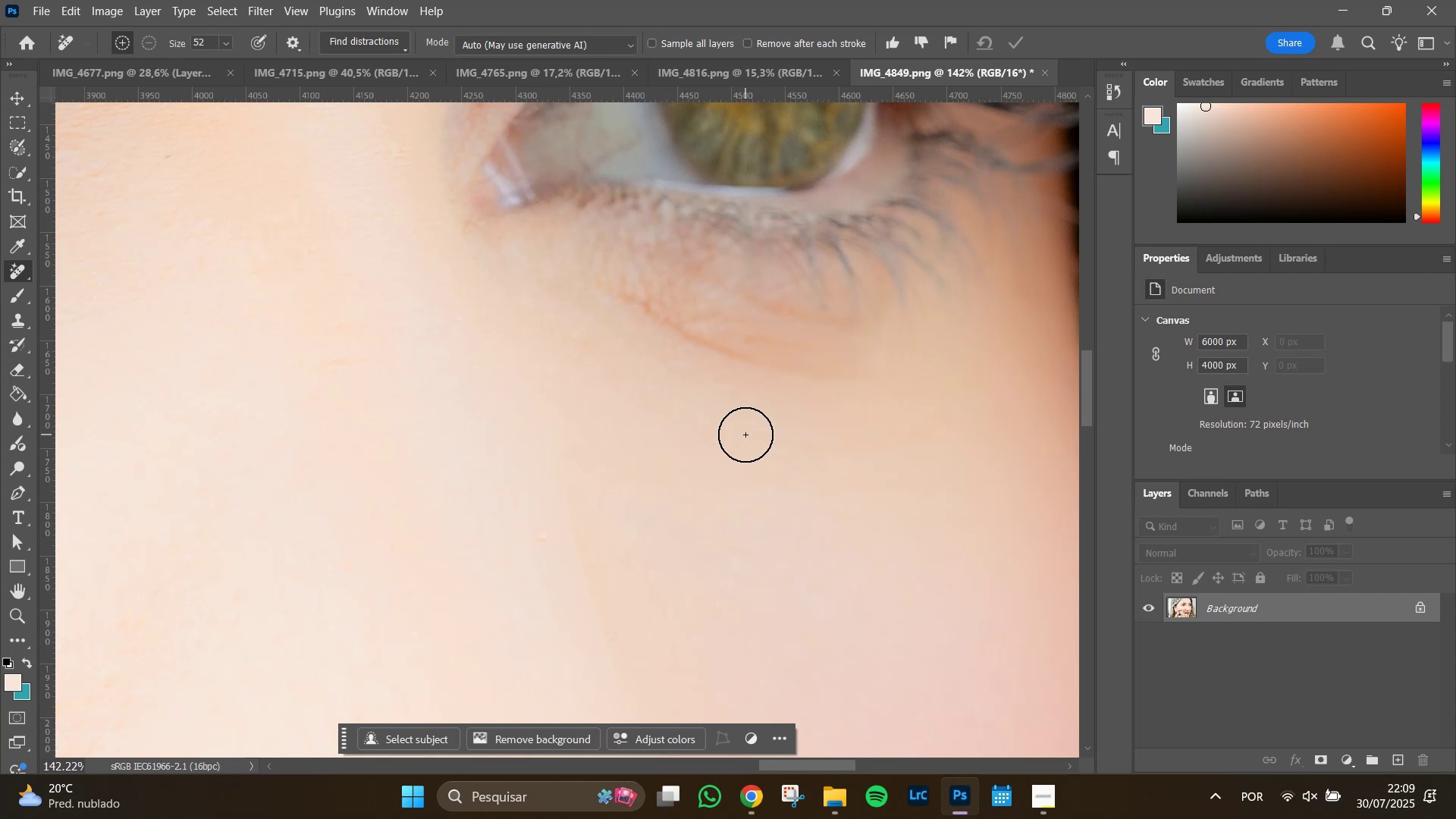 
wait(18.21)
 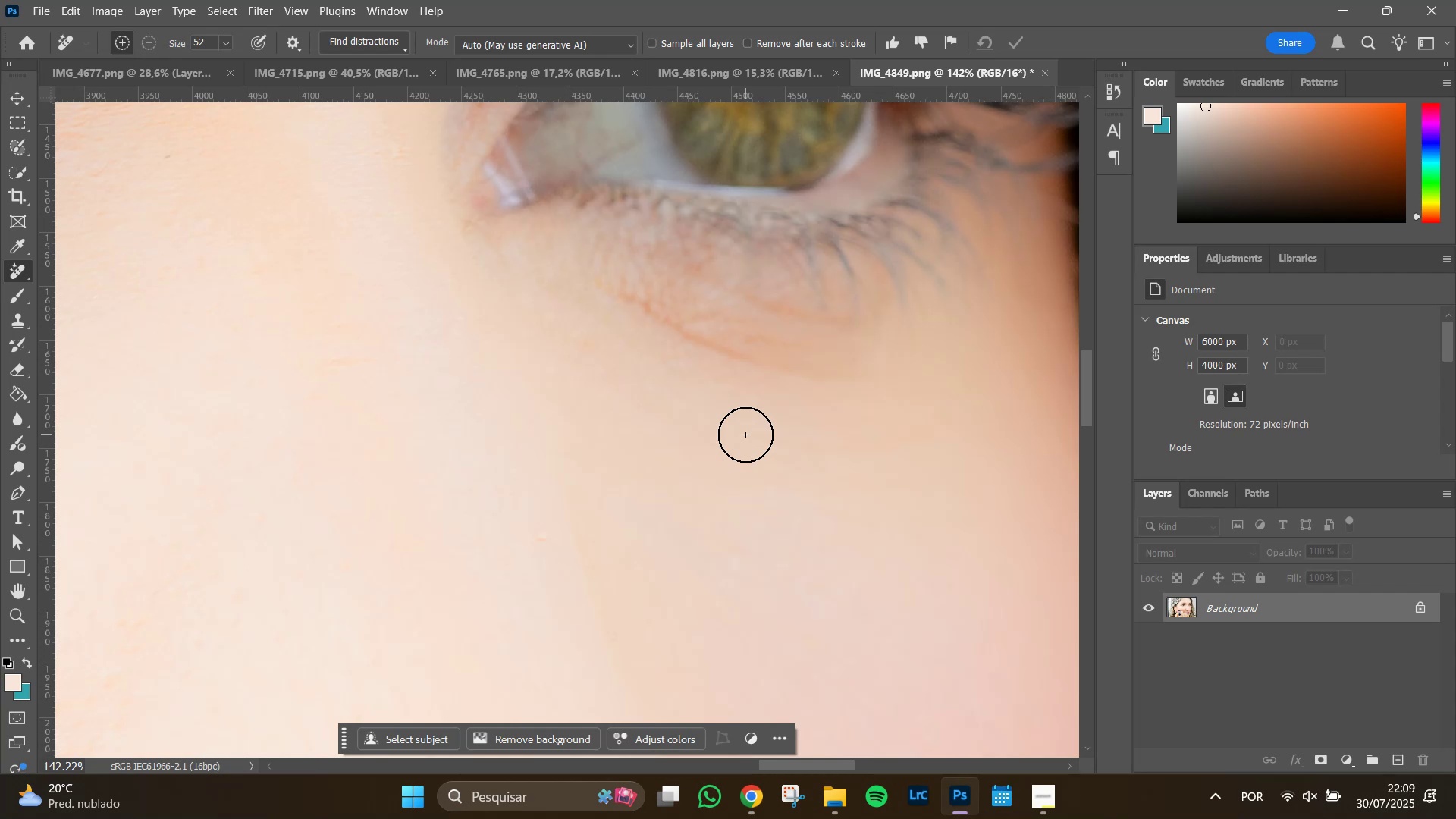 
key(J)
 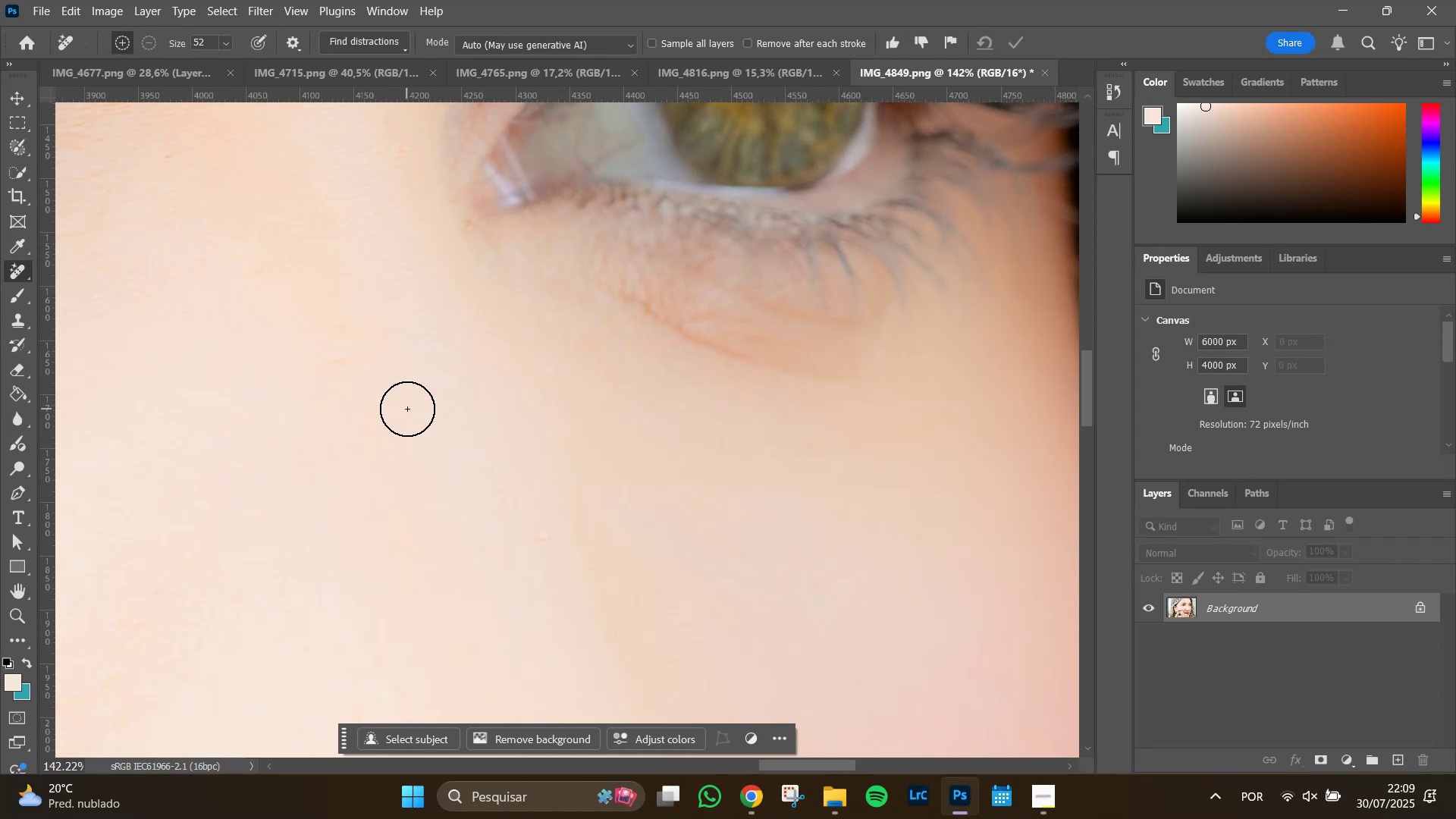 
hold_key(key=AltLeft, duration=1.51)
scroll: coordinate [408, 409], scroll_direction: down, amount: 8.0
 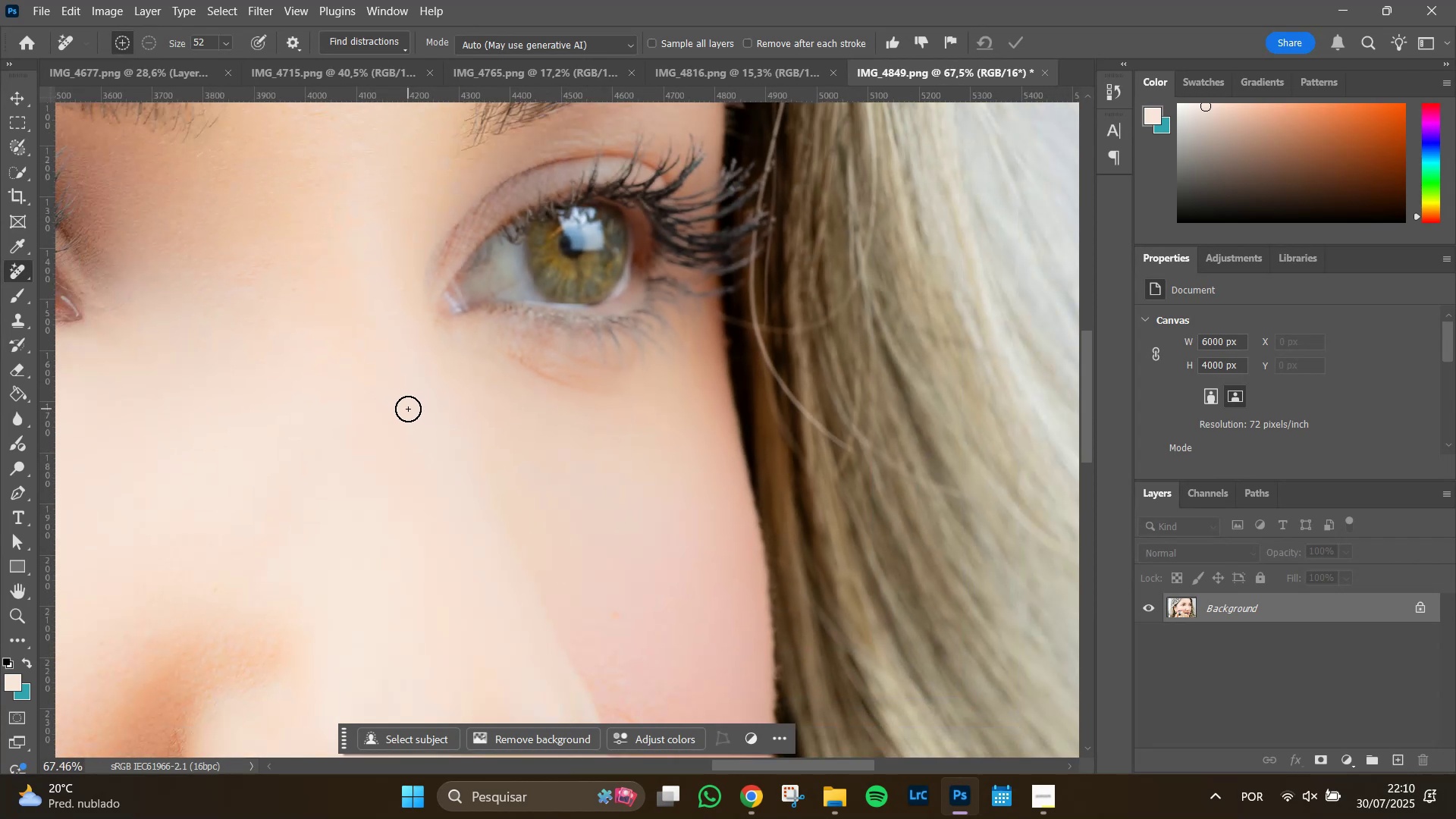 
hold_key(key=AltLeft, duration=1.37)
scroll: coordinate [408, 412], scroll_direction: down, amount: 7.0
 